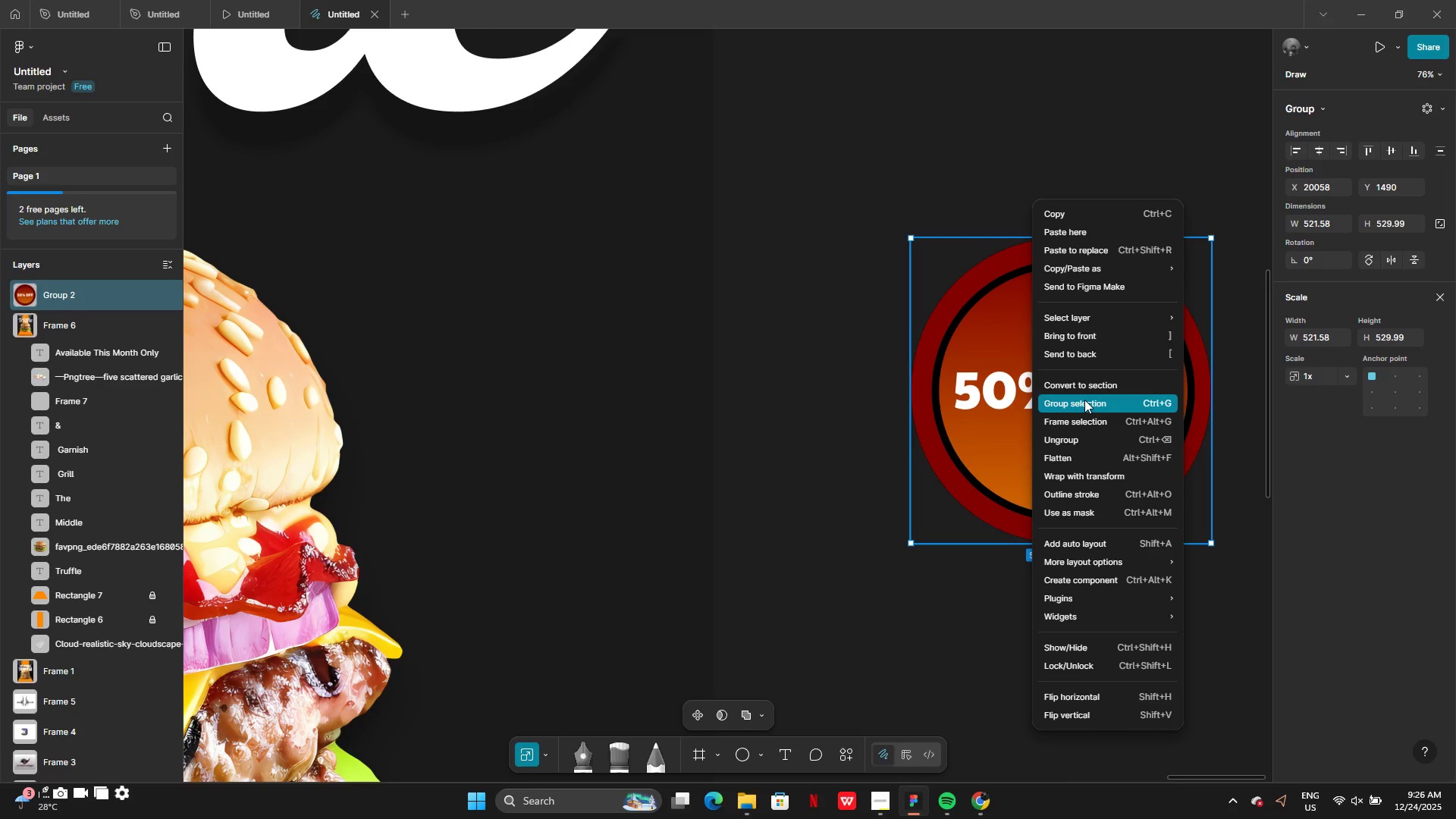 
left_click([1077, 442])
 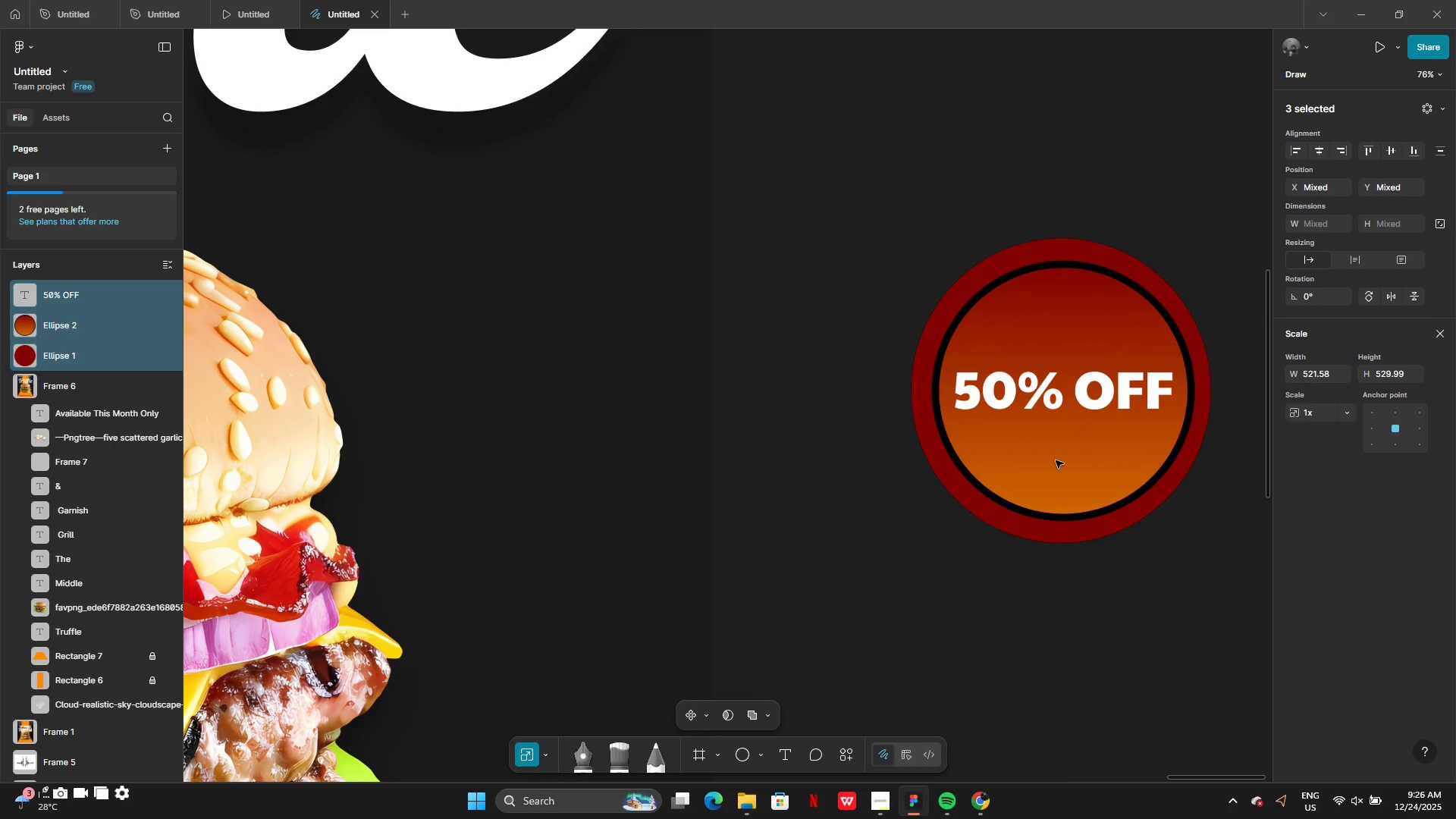 
left_click([1053, 470])
 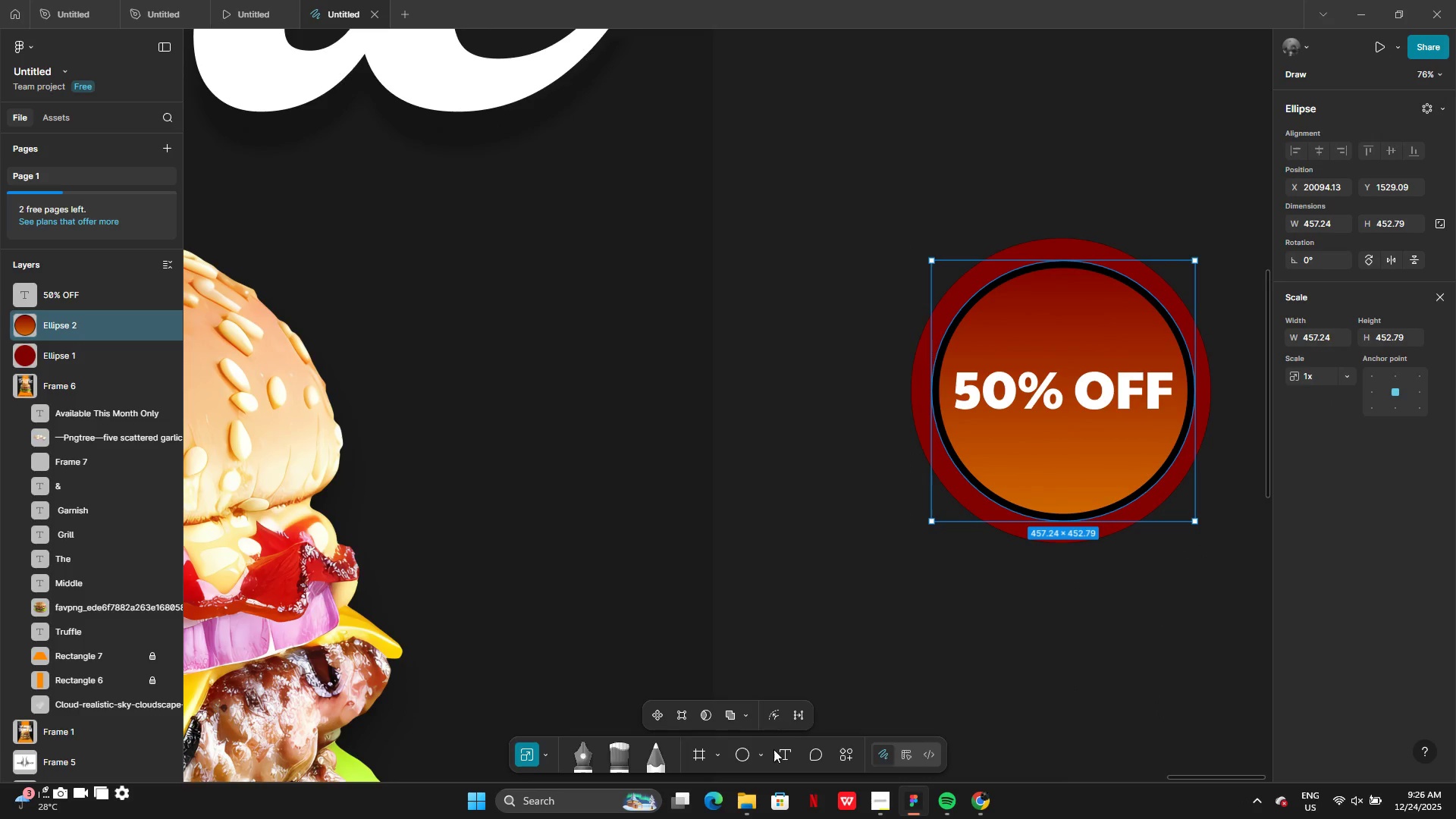 
left_click([776, 756])
 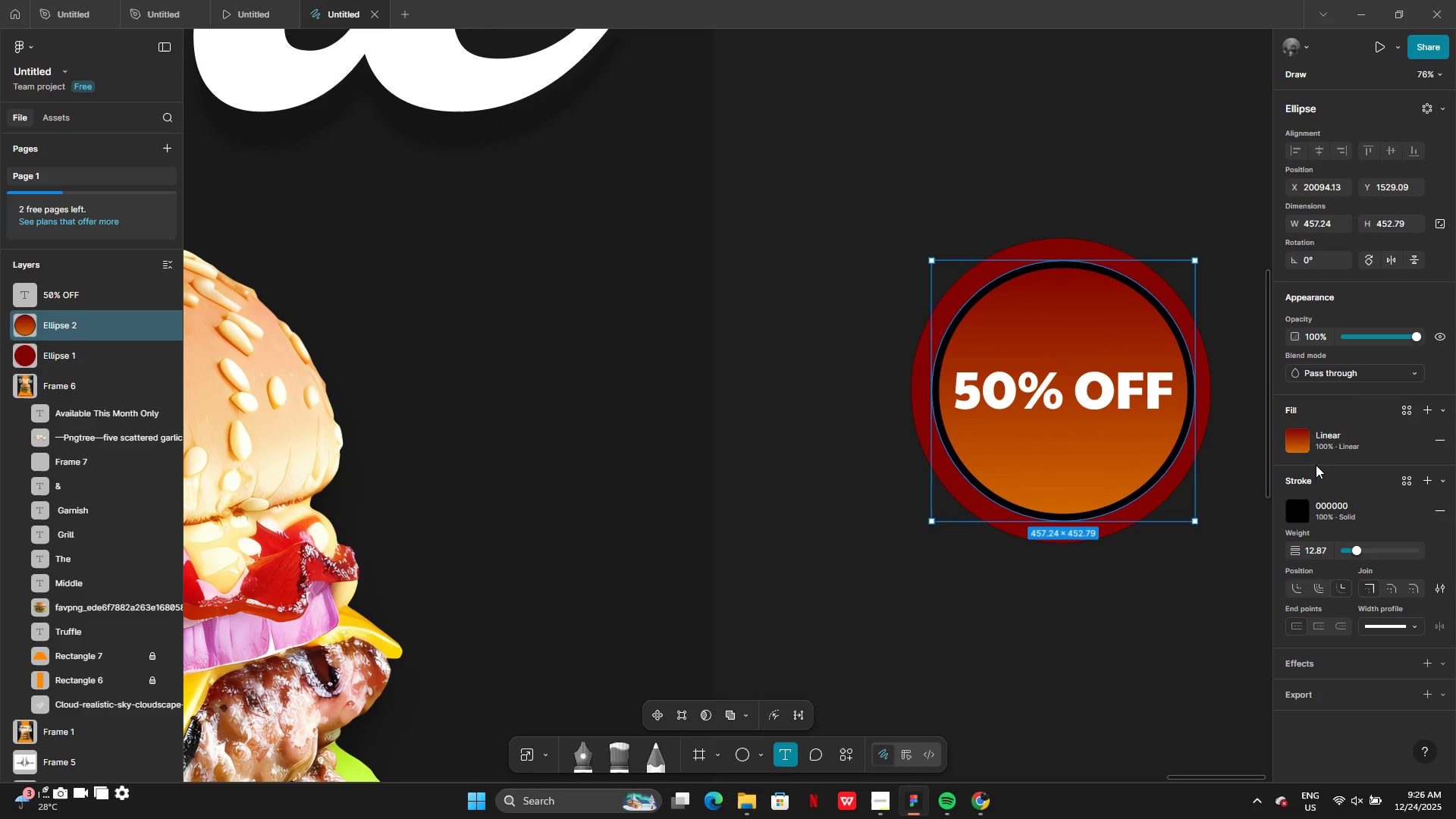 
left_click([1307, 446])
 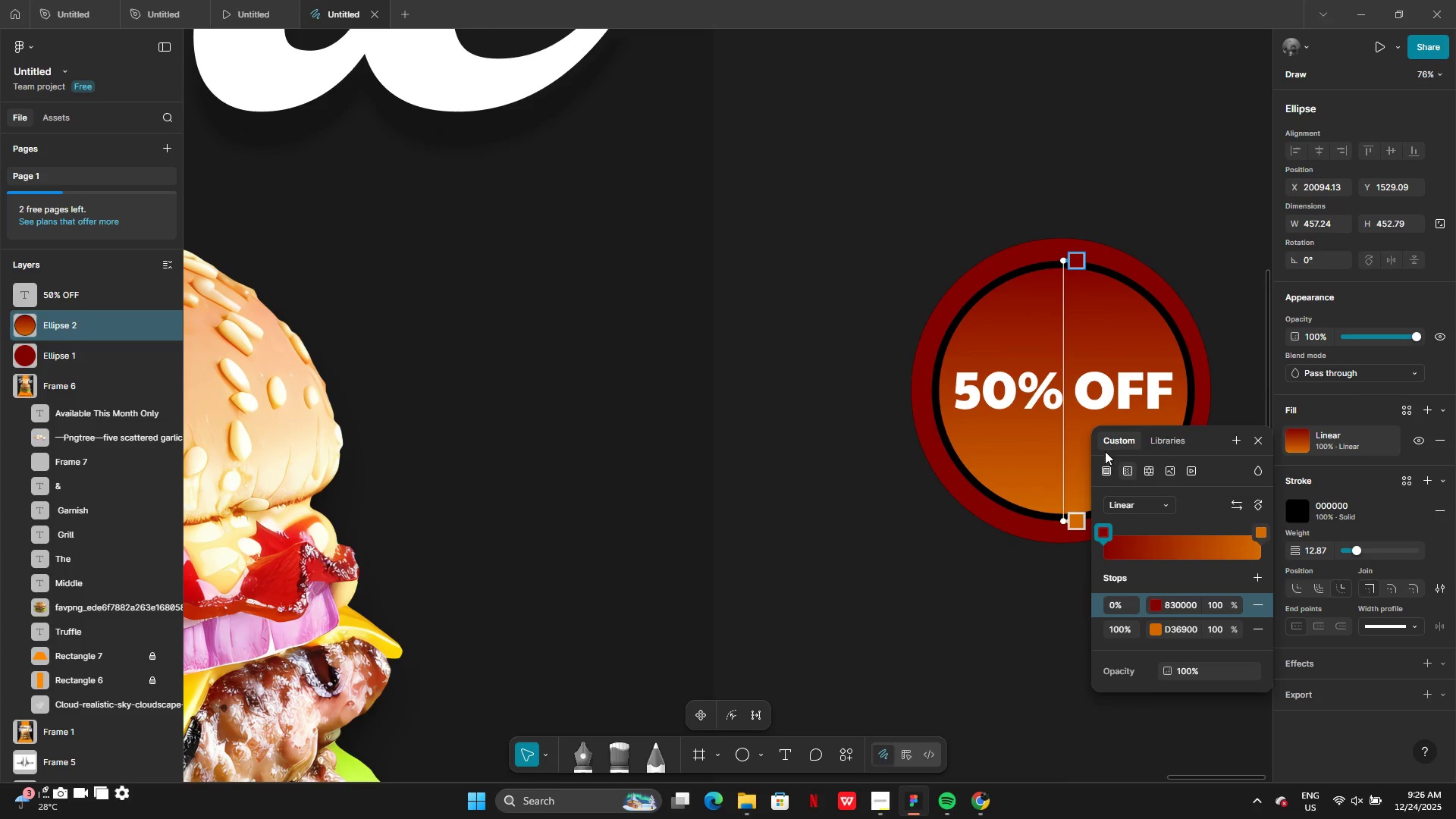 
left_click([1104, 475])
 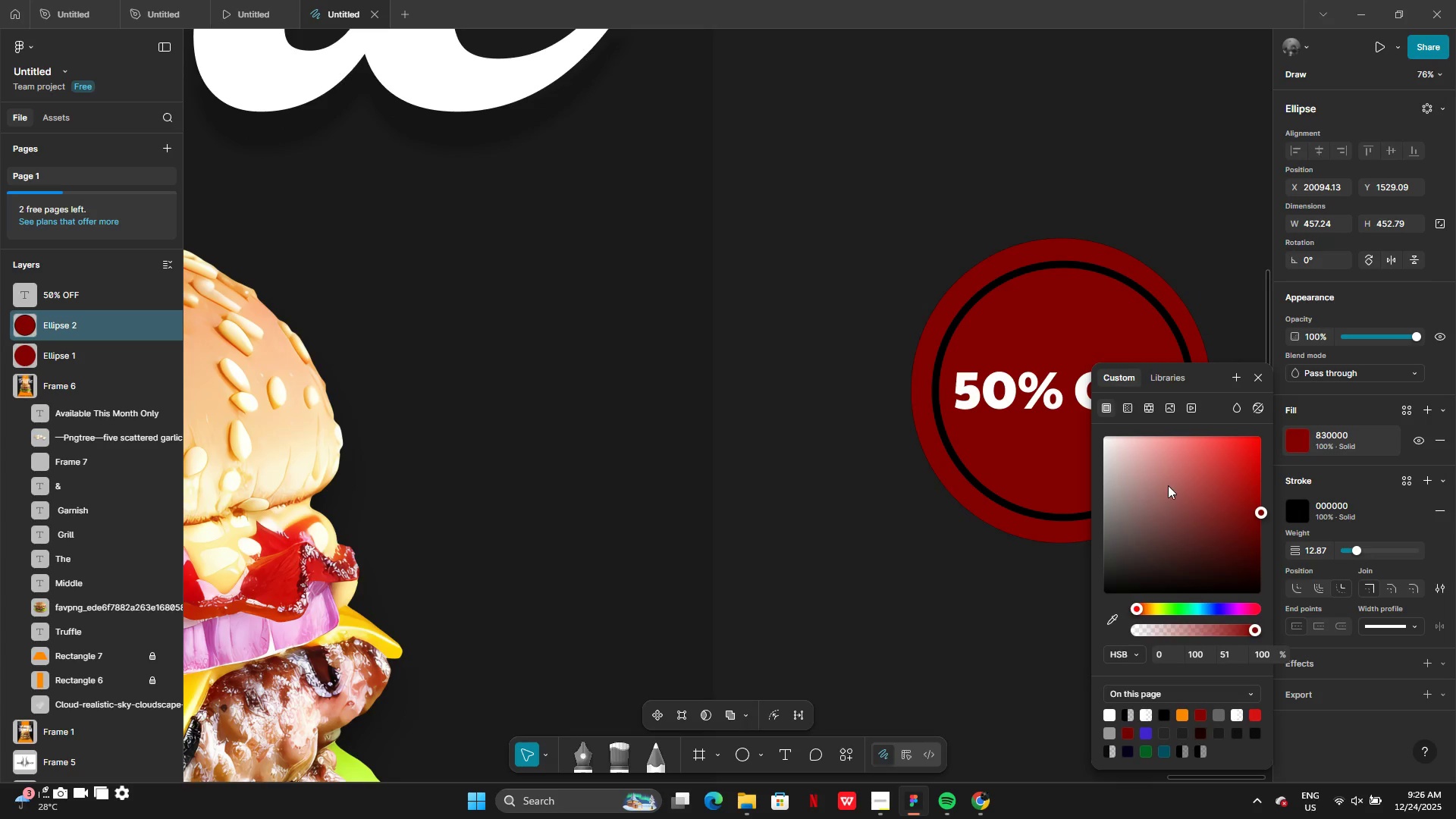 
left_click_drag(start_coordinate=[1168, 485], to_coordinate=[1260, 481])
 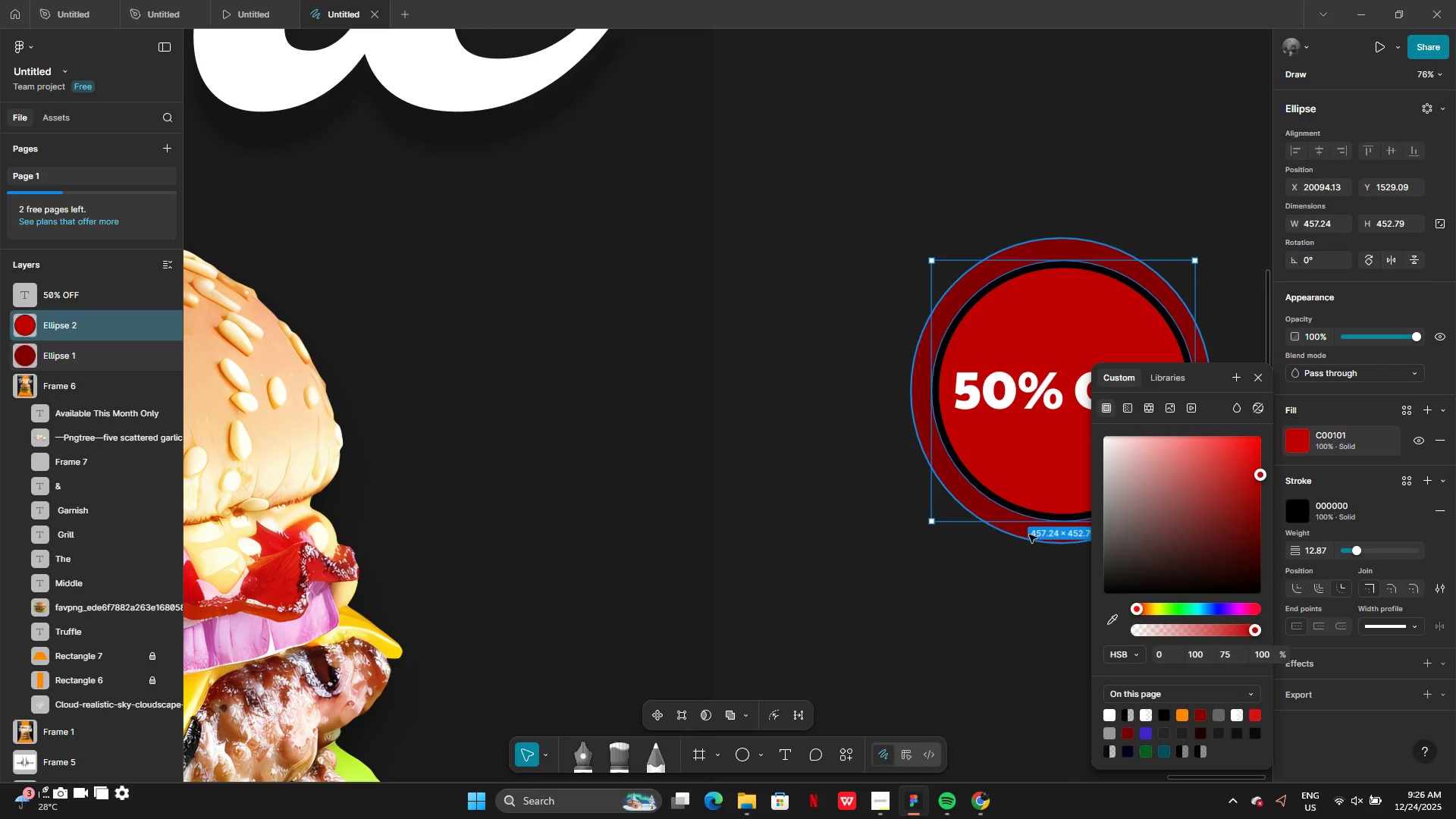 
left_click([1031, 535])
 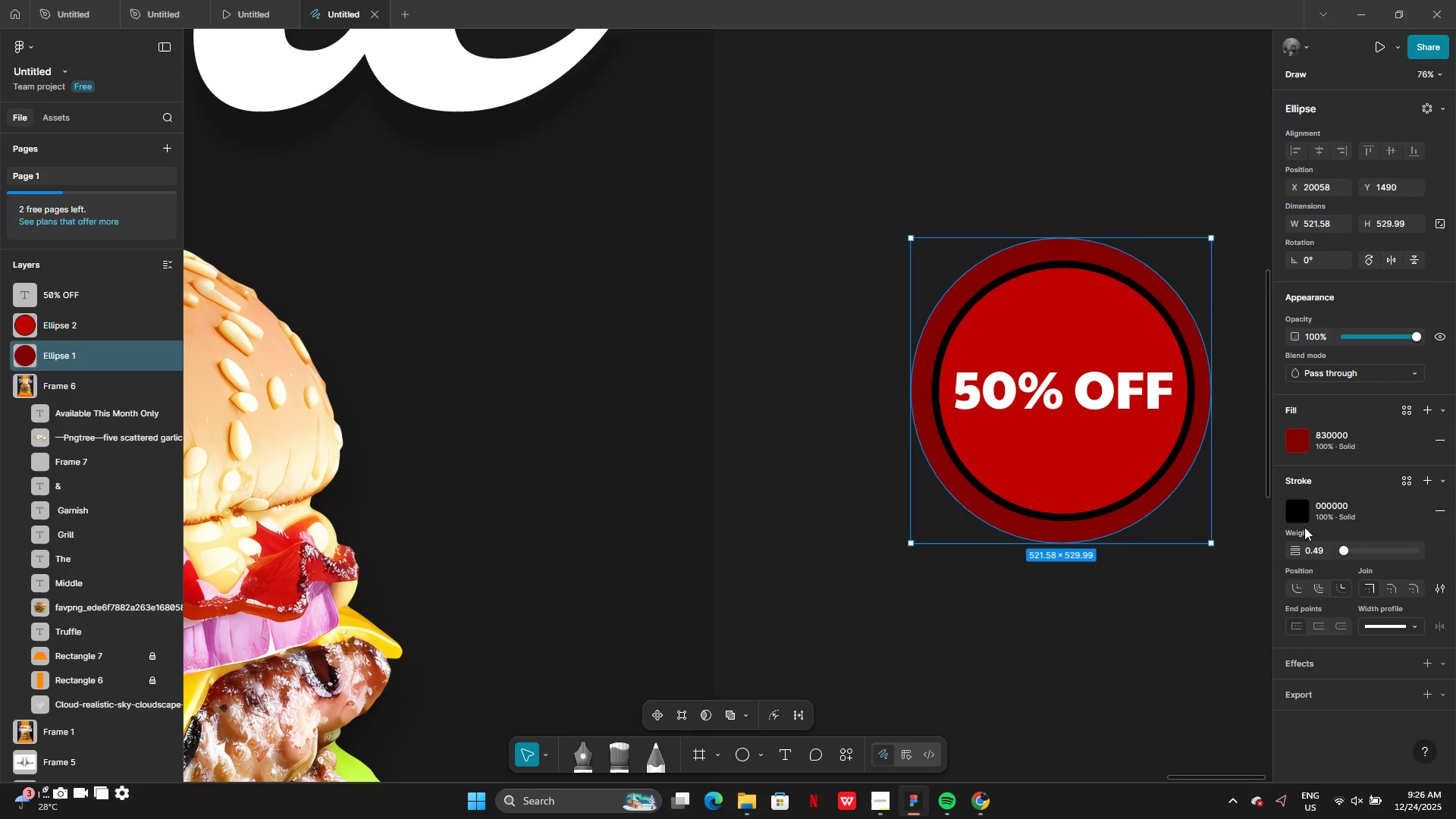 
left_click([1293, 446])
 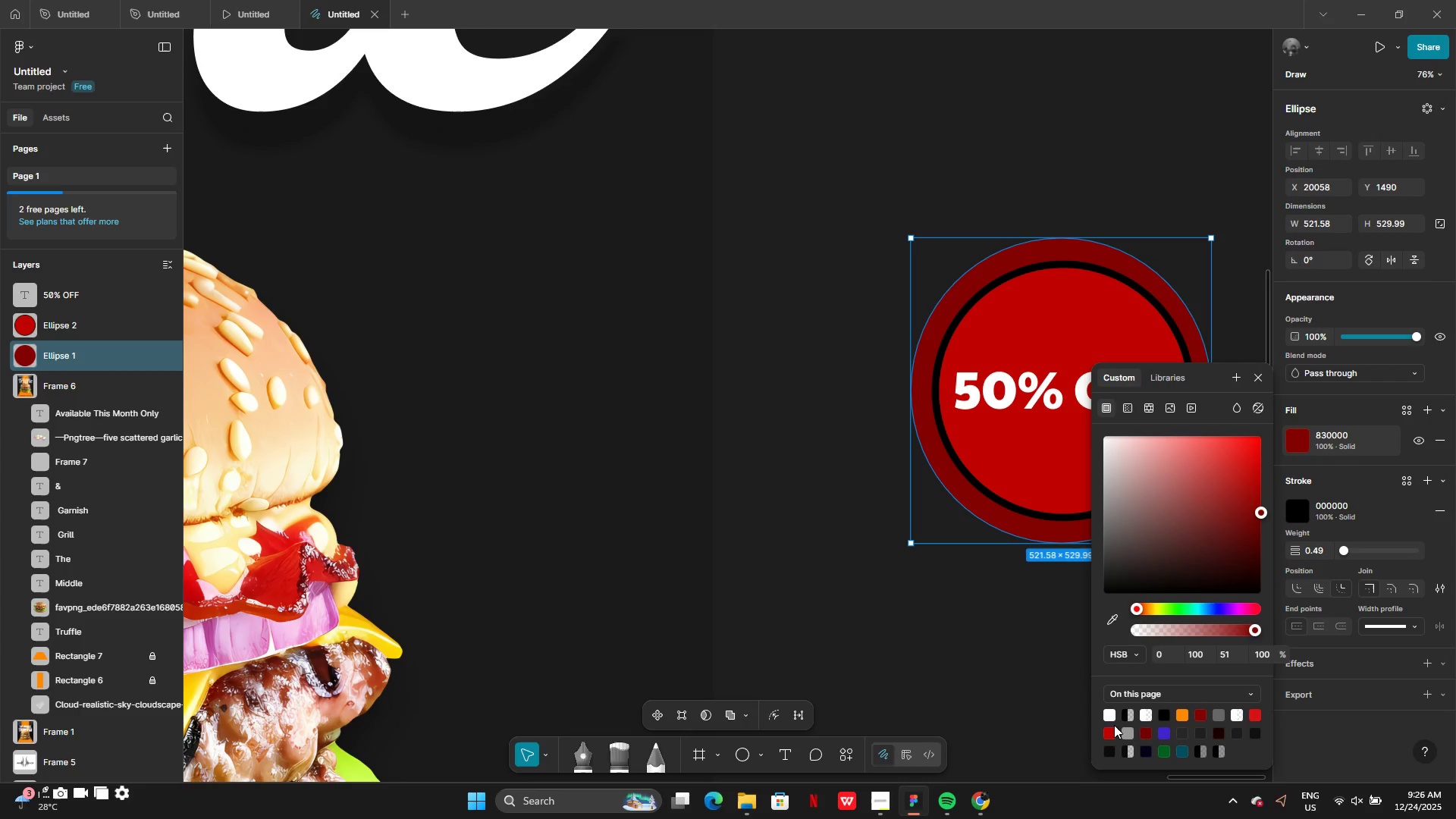 
left_click([1111, 728])
 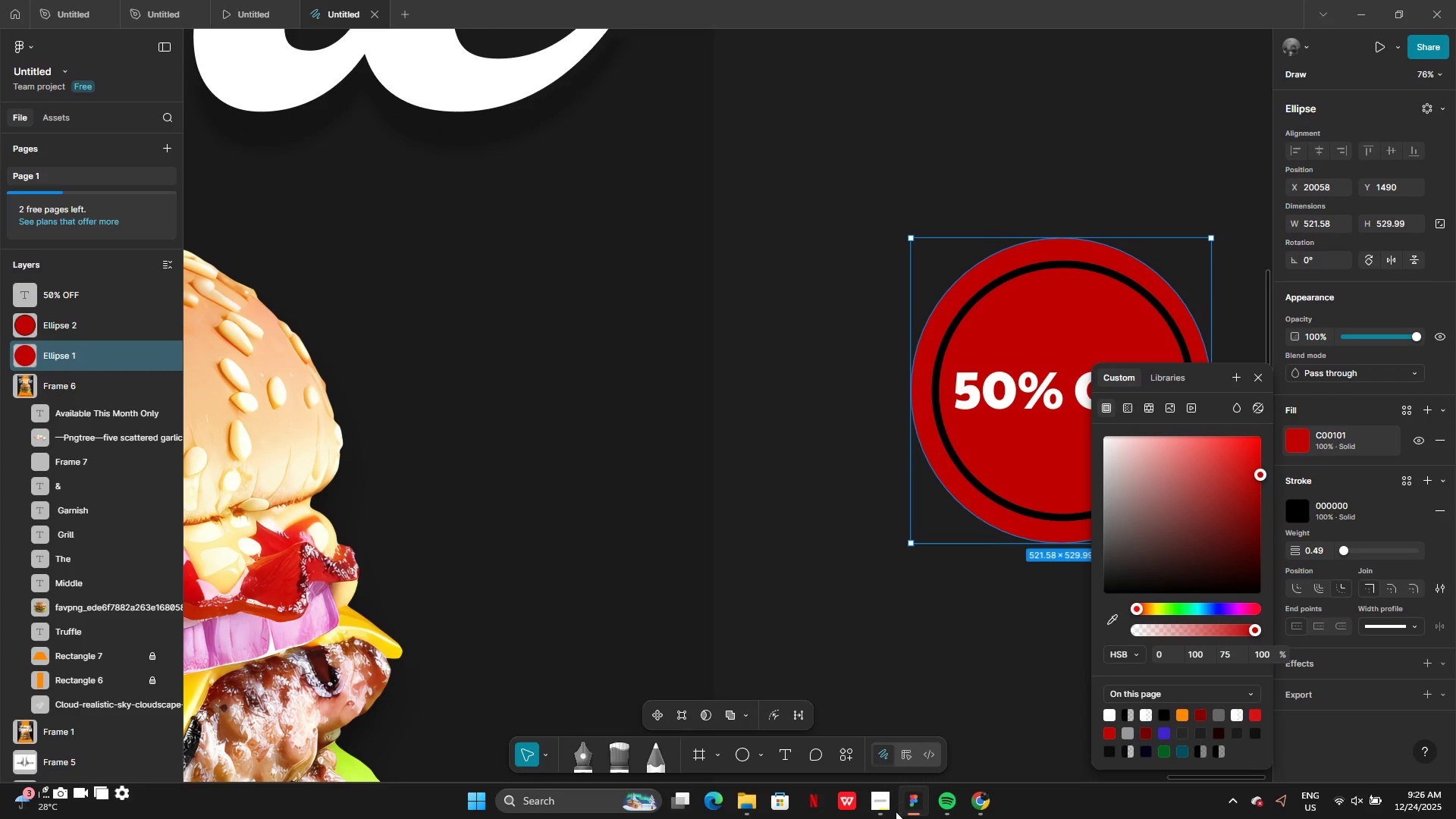 
left_click([979, 806])
 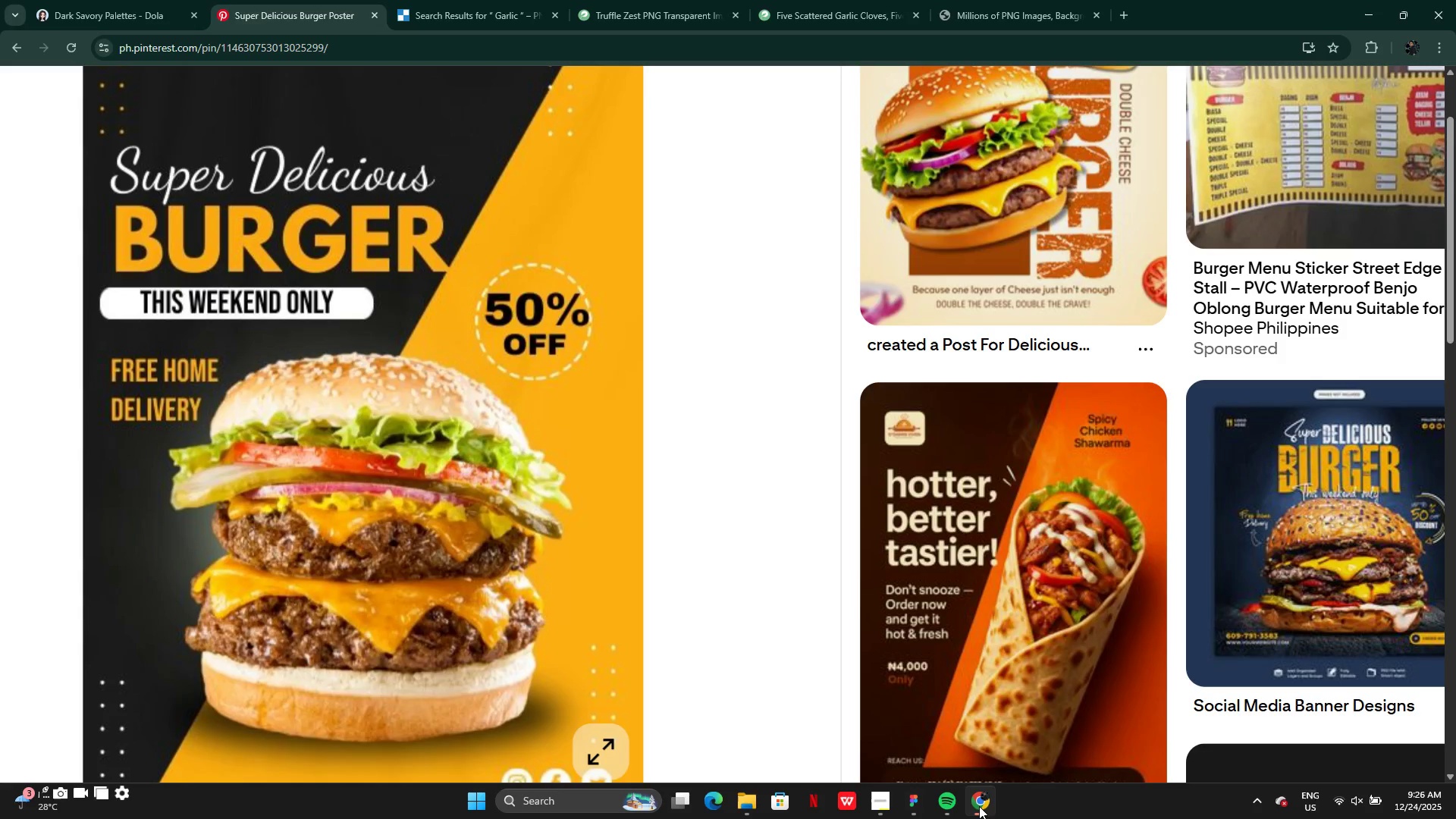 
left_click([979, 806])
 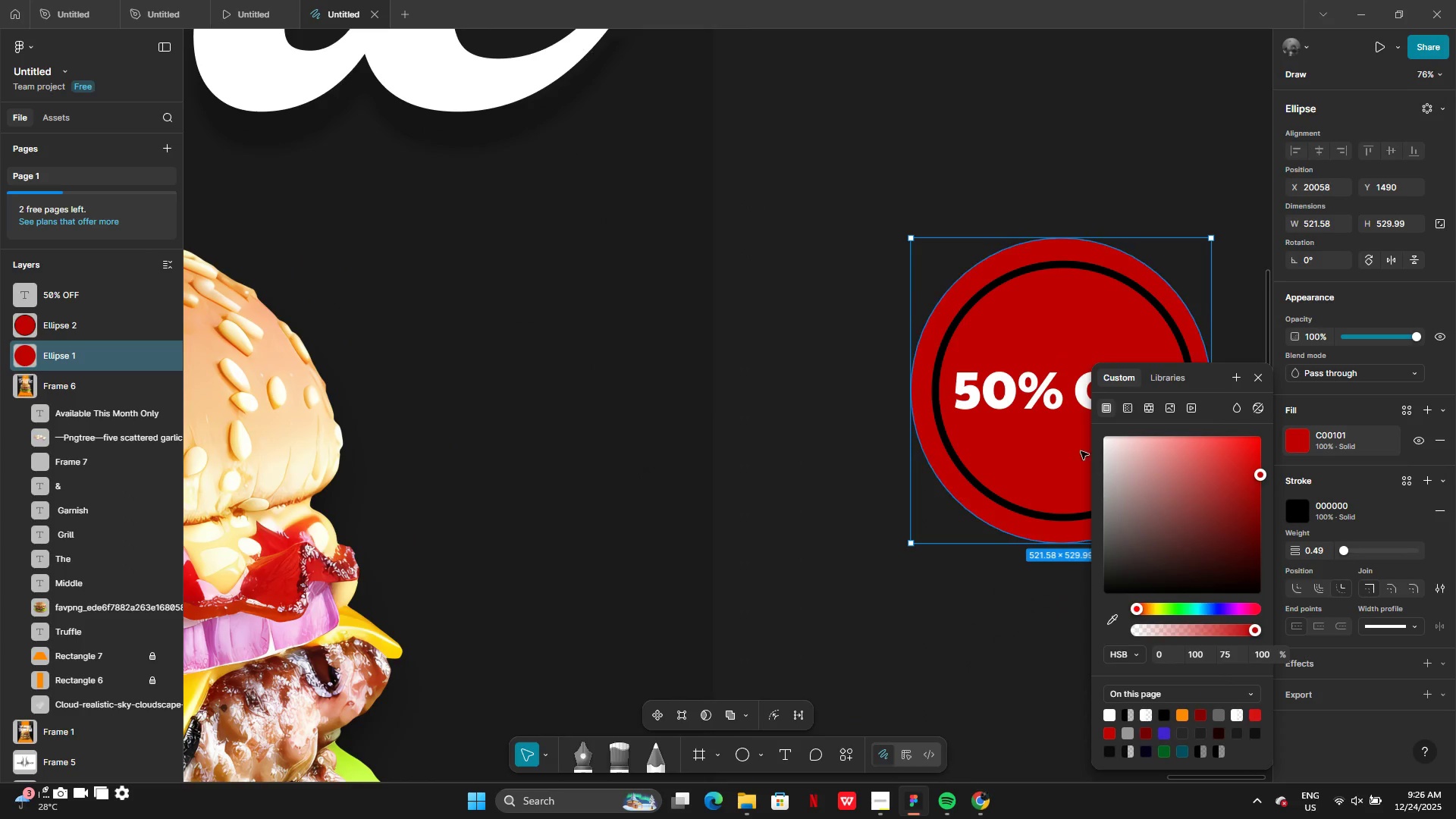 
left_click([1040, 447])
 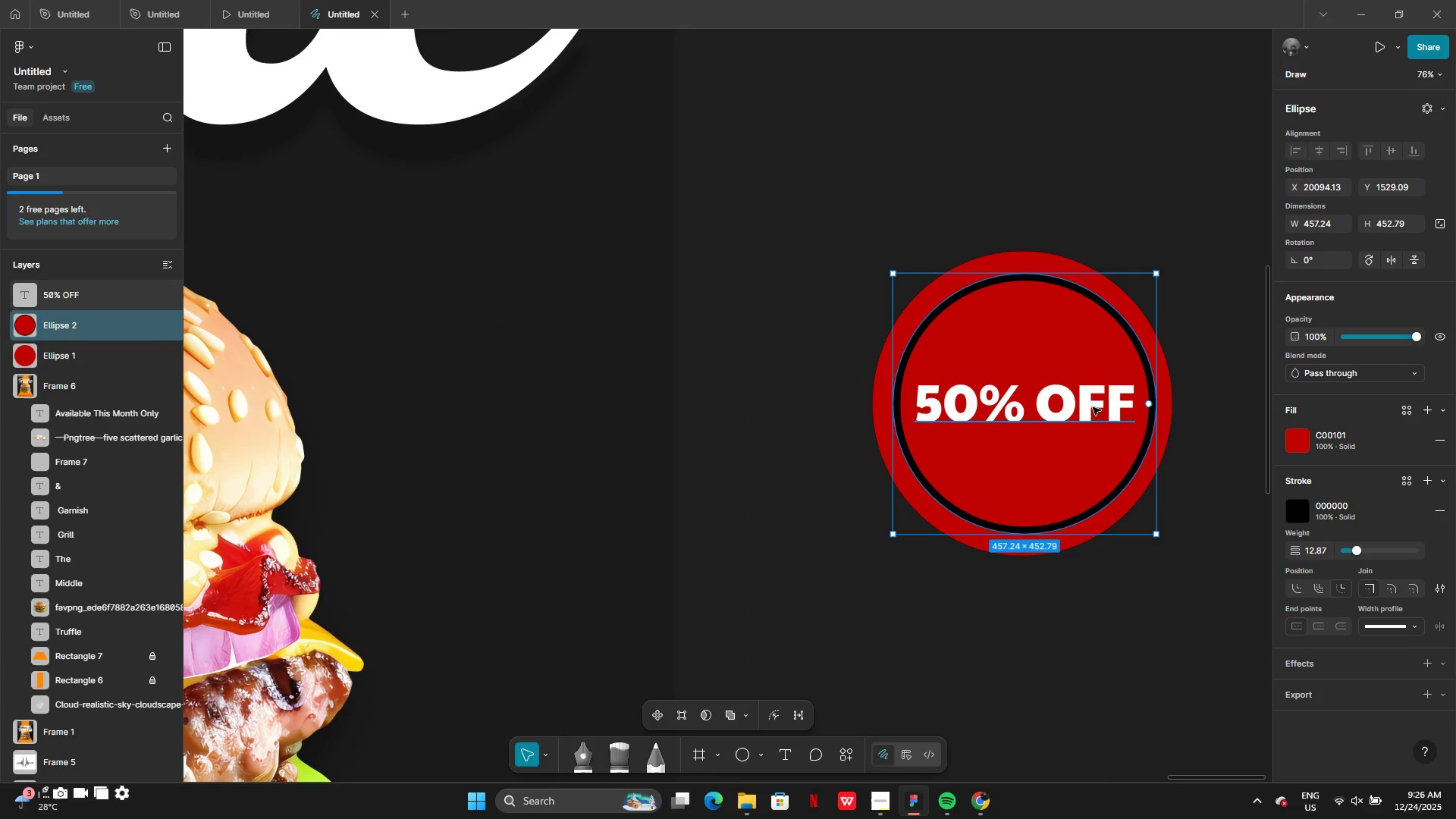 
left_click([1085, 402])
 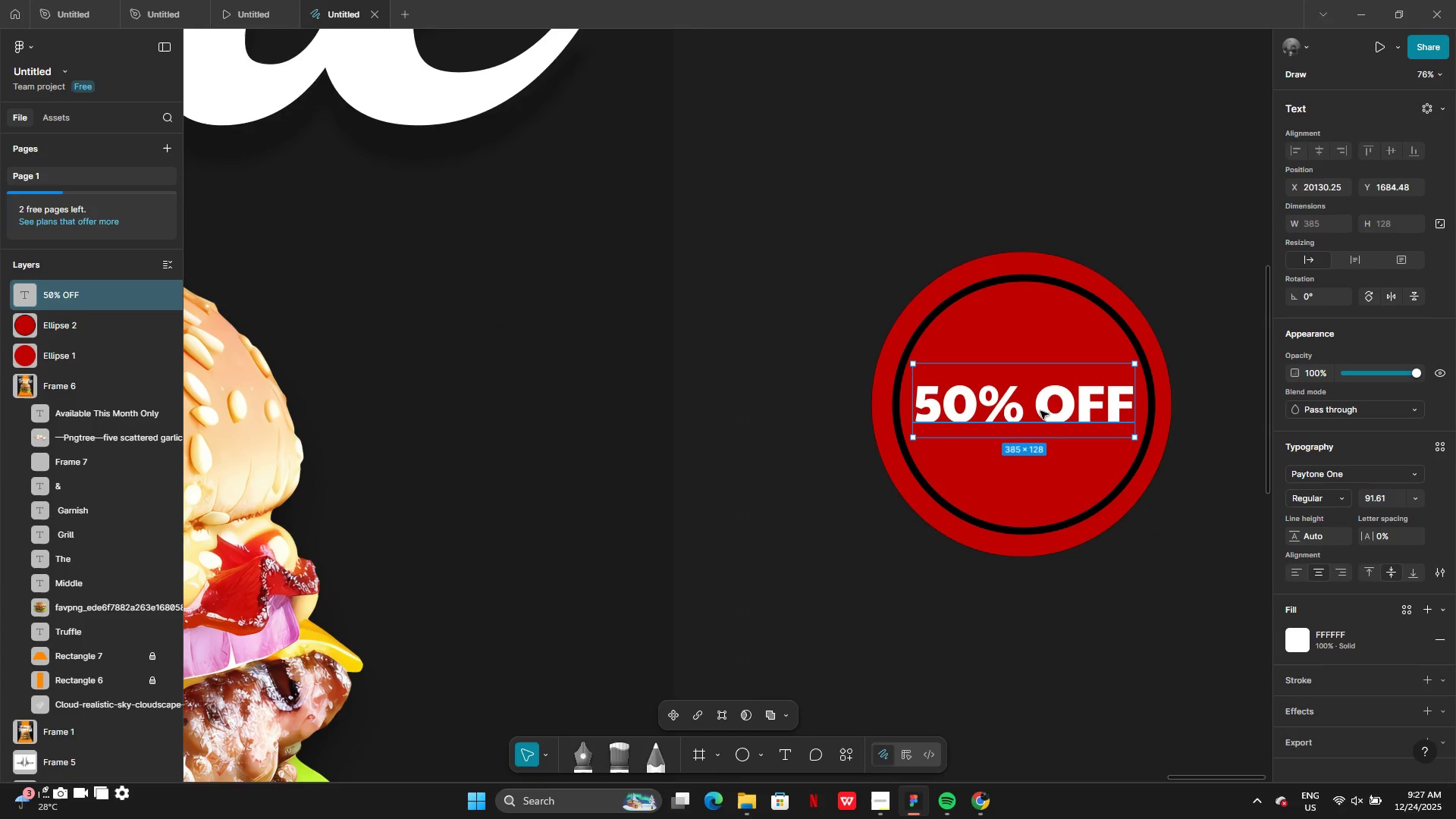 
key(Control+C)
 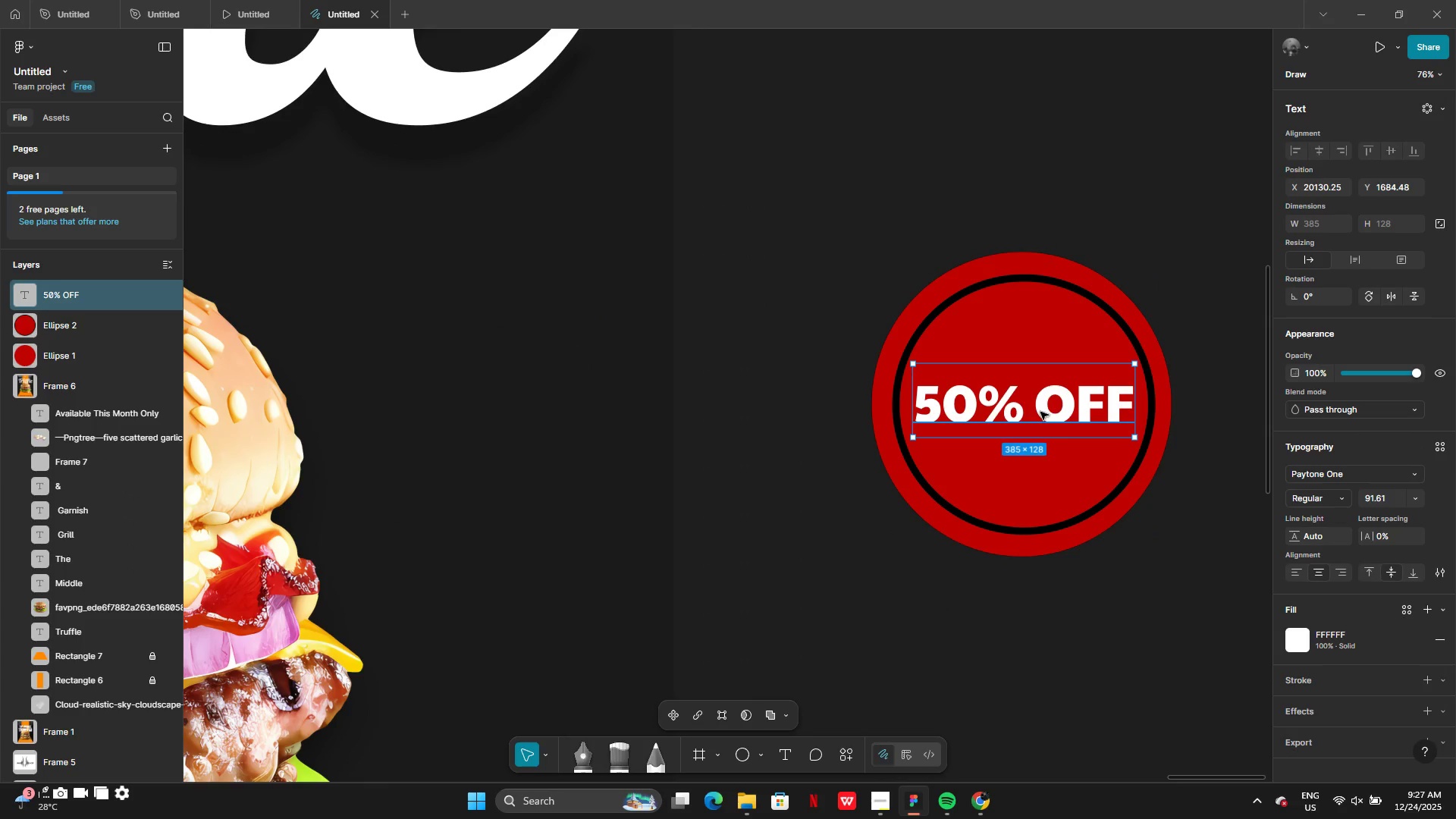 
key(Control+V)
 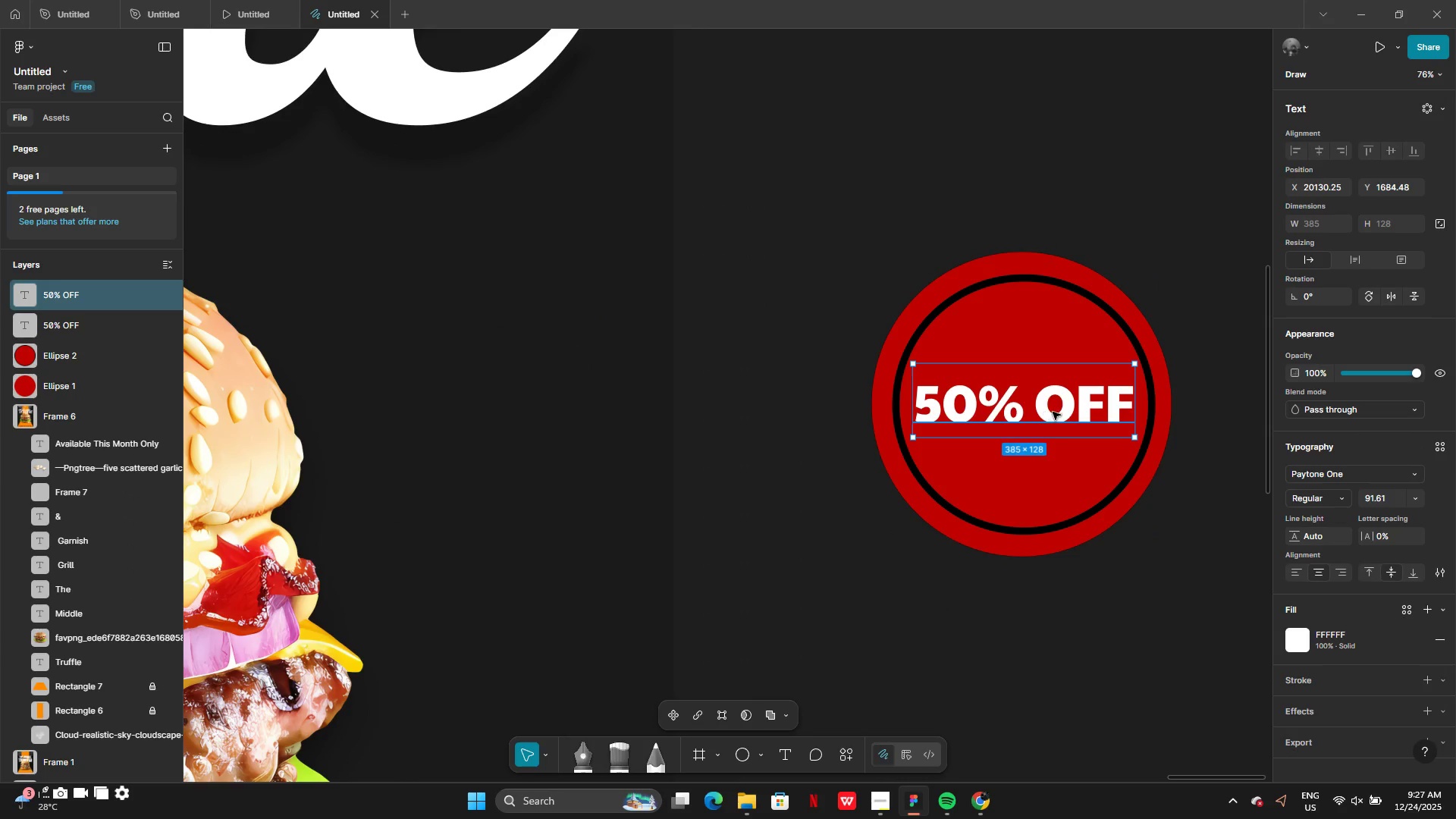 
left_click_drag(start_coordinate=[1053, 412], to_coordinate=[1056, 460])
 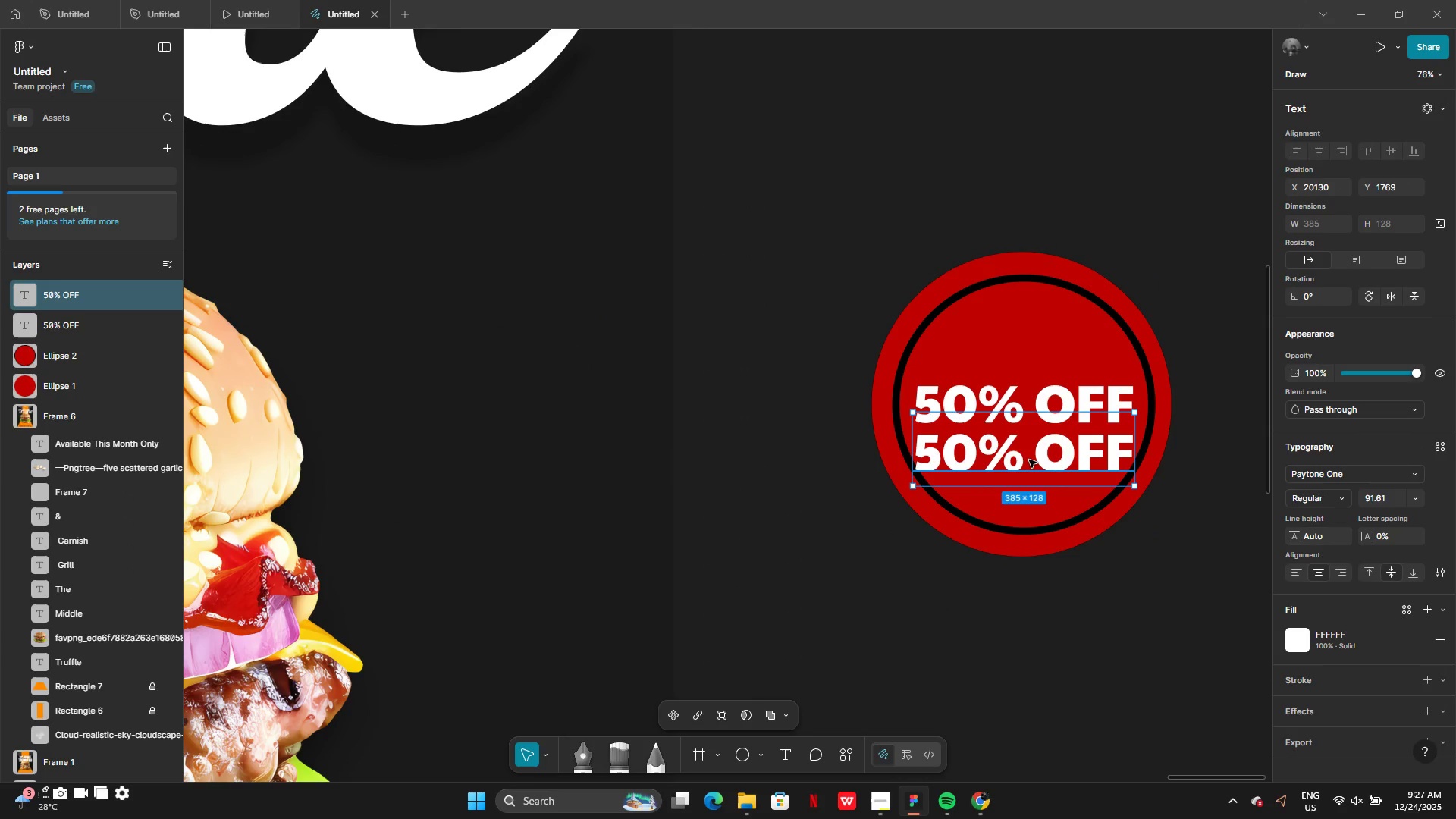 
double_click([1029, 460])
 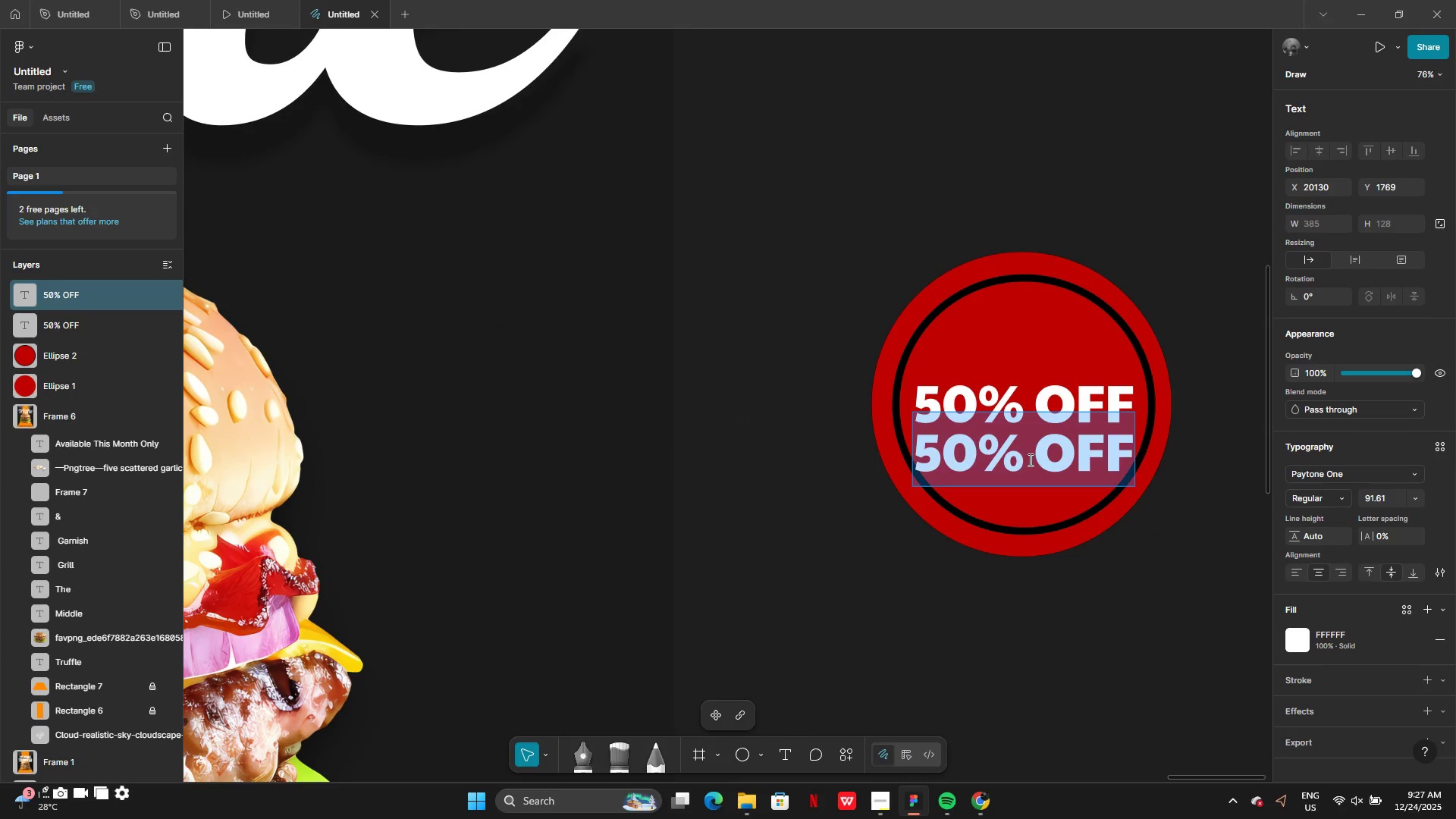 
left_click([1029, 460])
 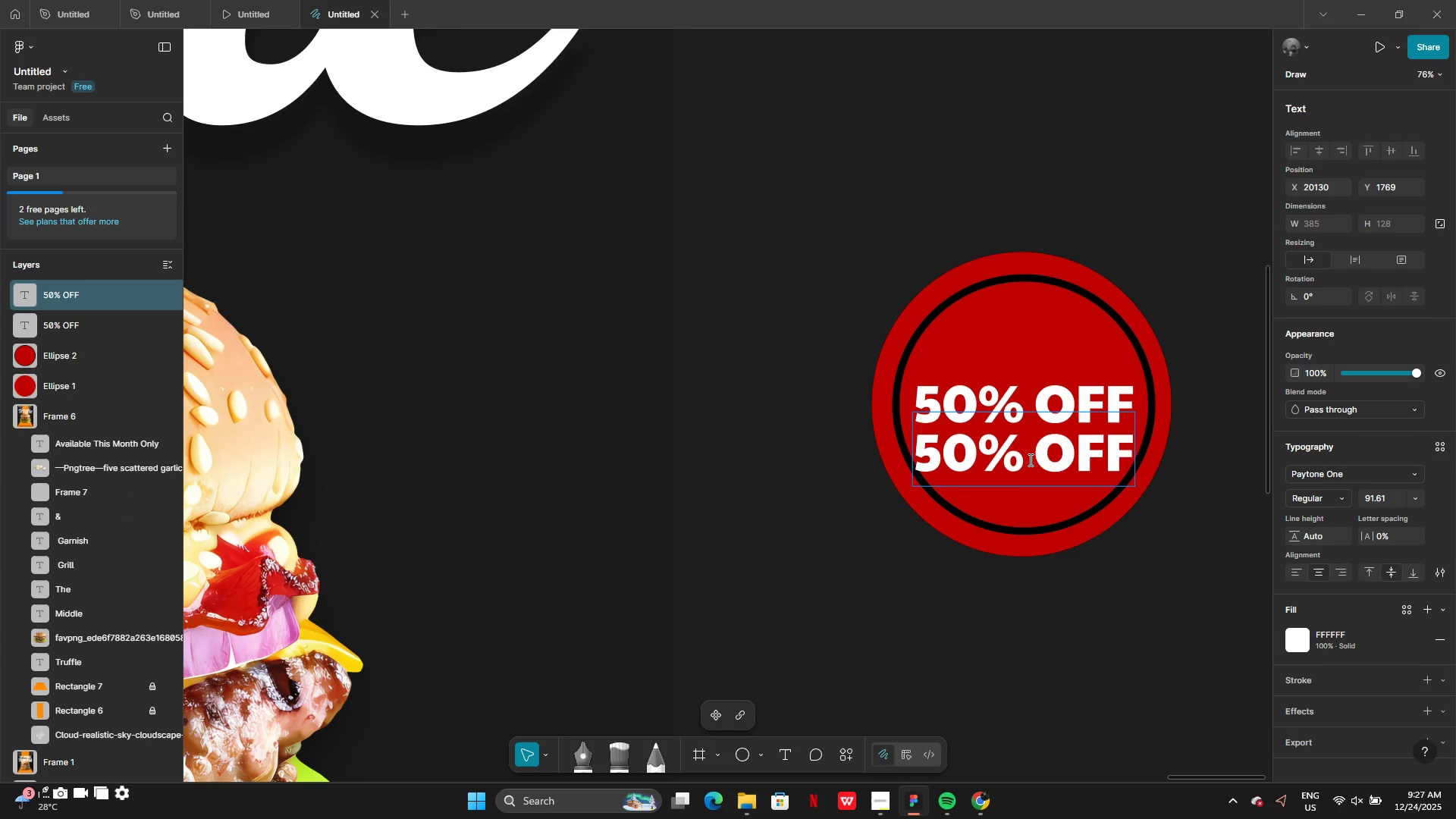 
key(Backslash)
 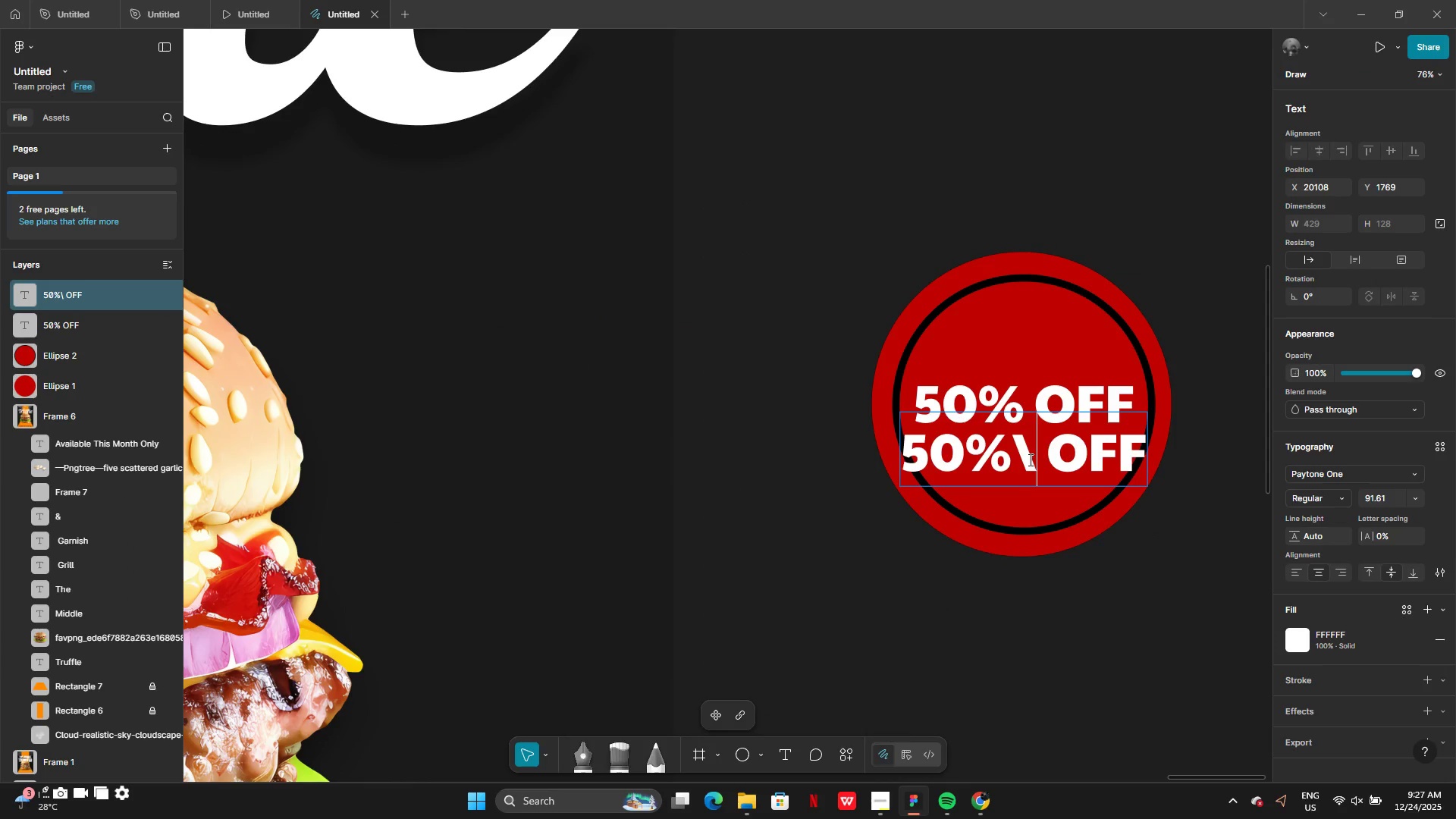 
key(Backspace)
 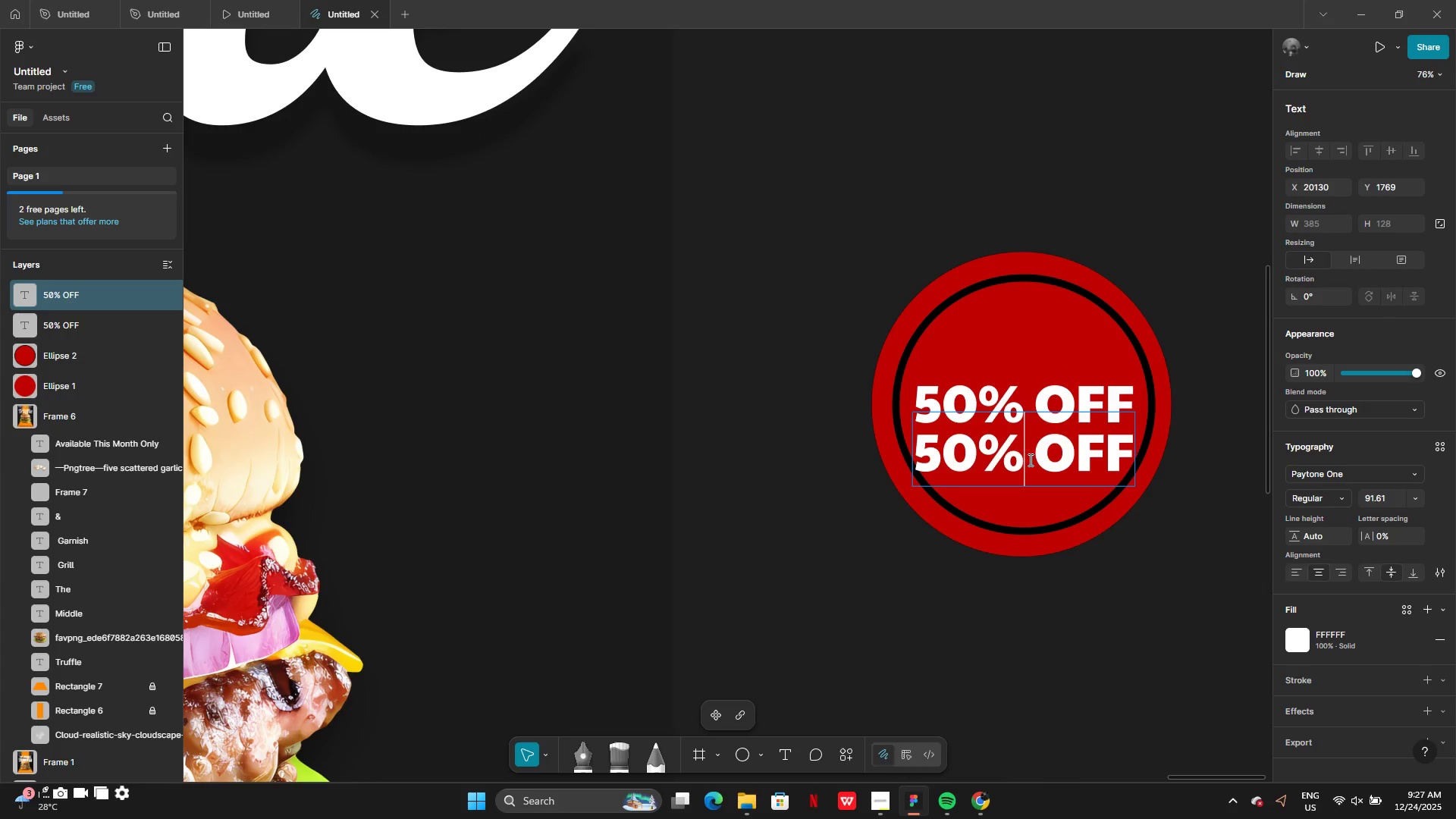 
key(Backspace)
 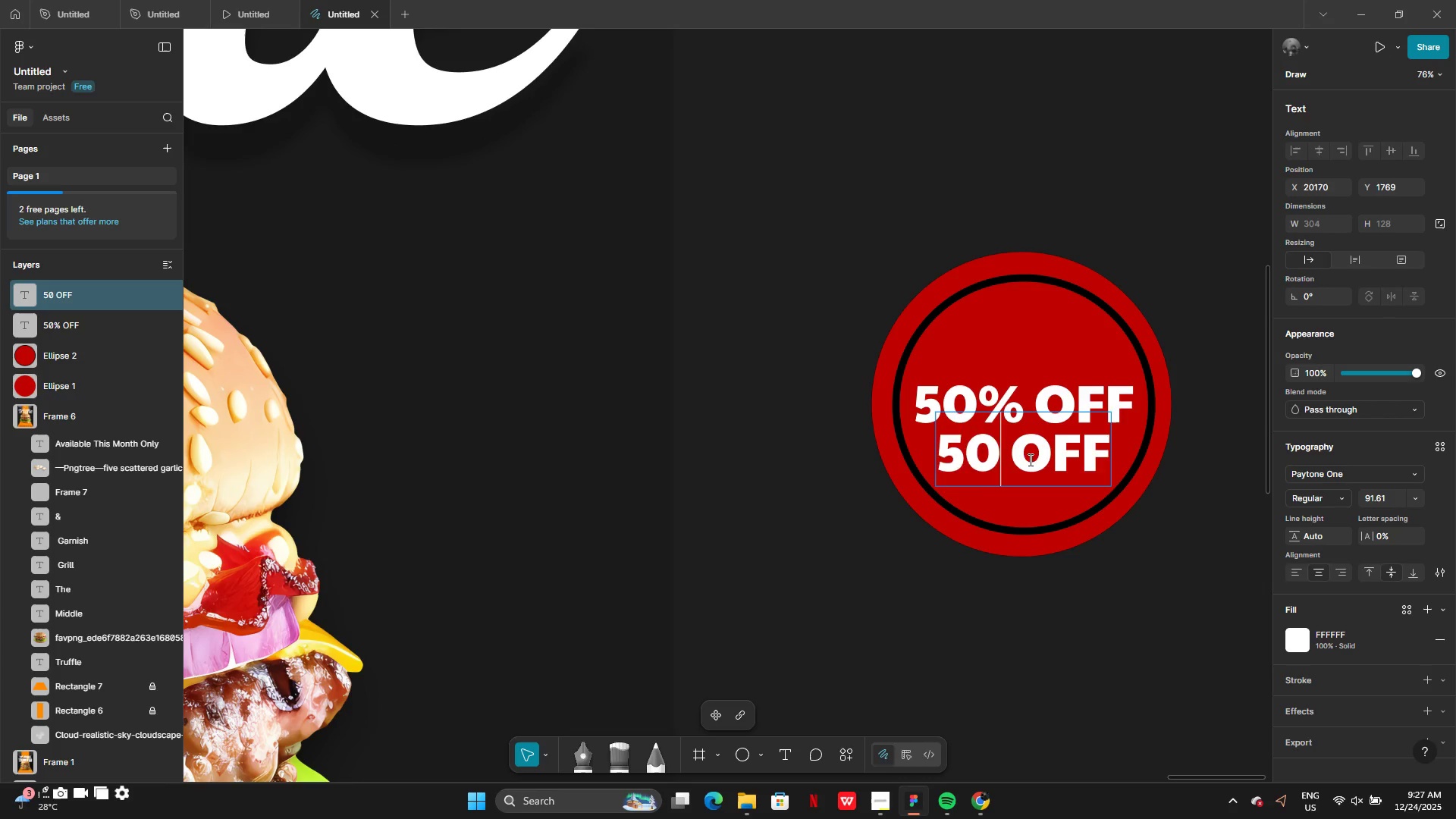 
key(Backspace)
 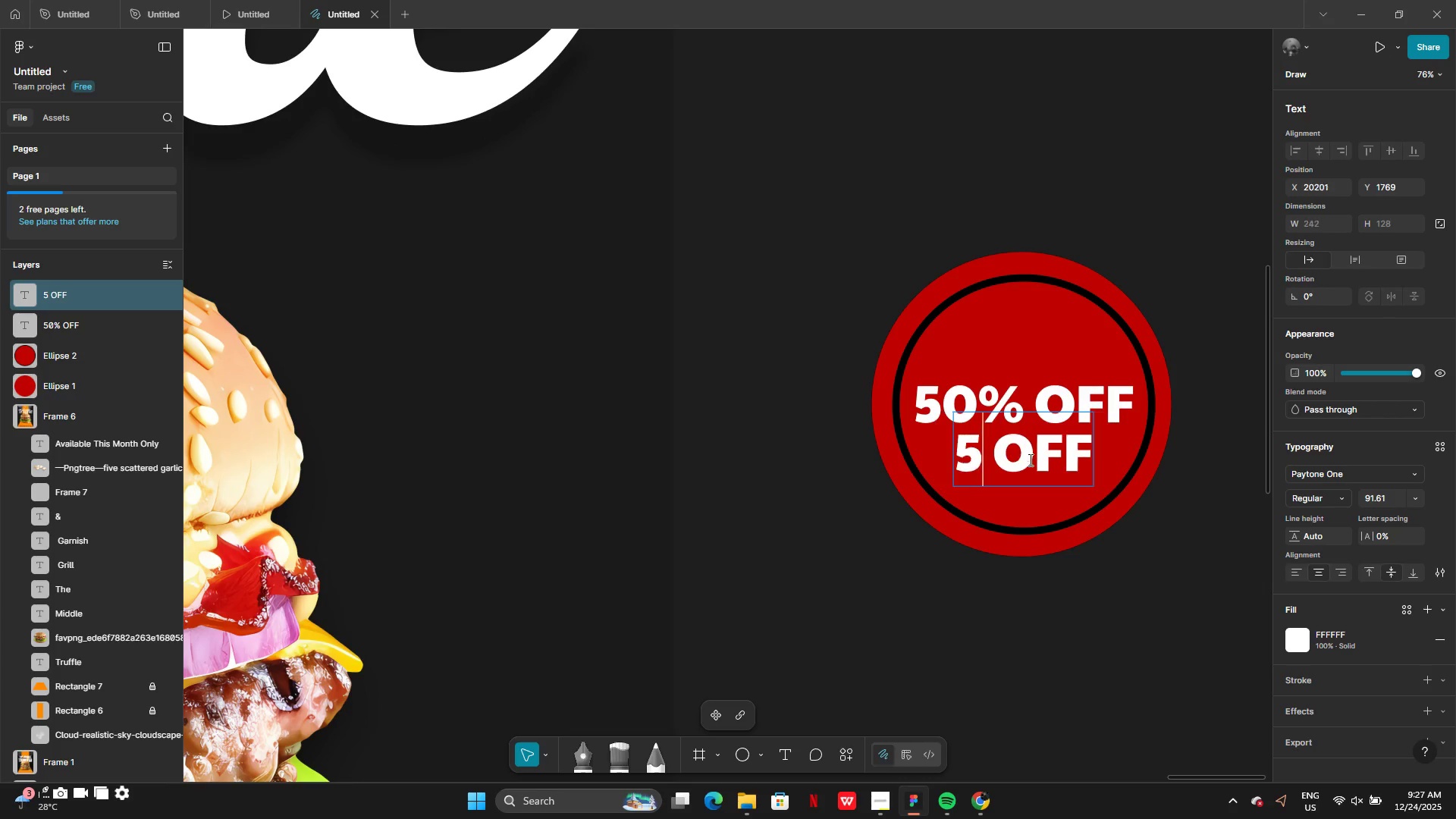 
key(Backspace)
 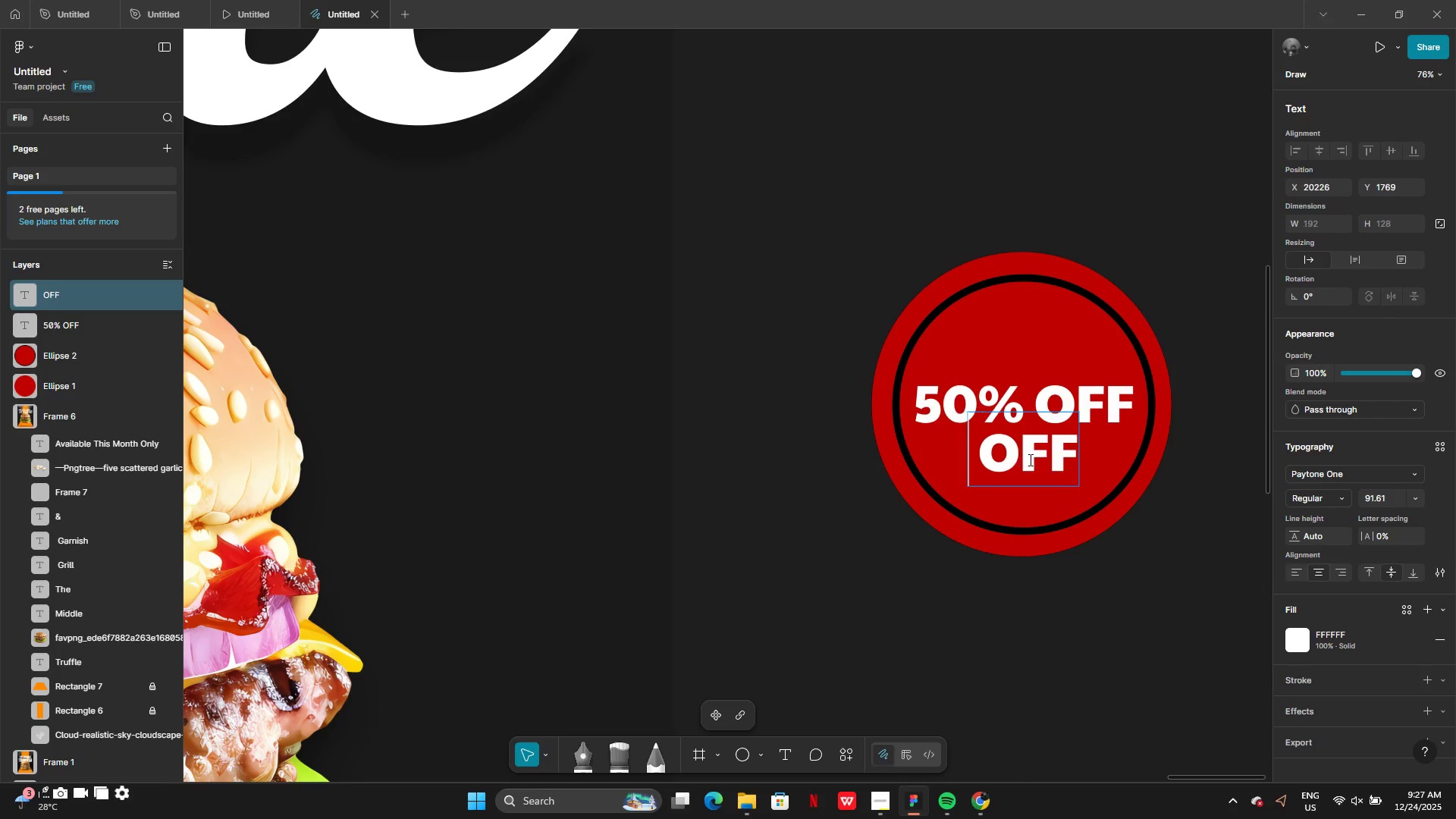 
key(Backspace)
 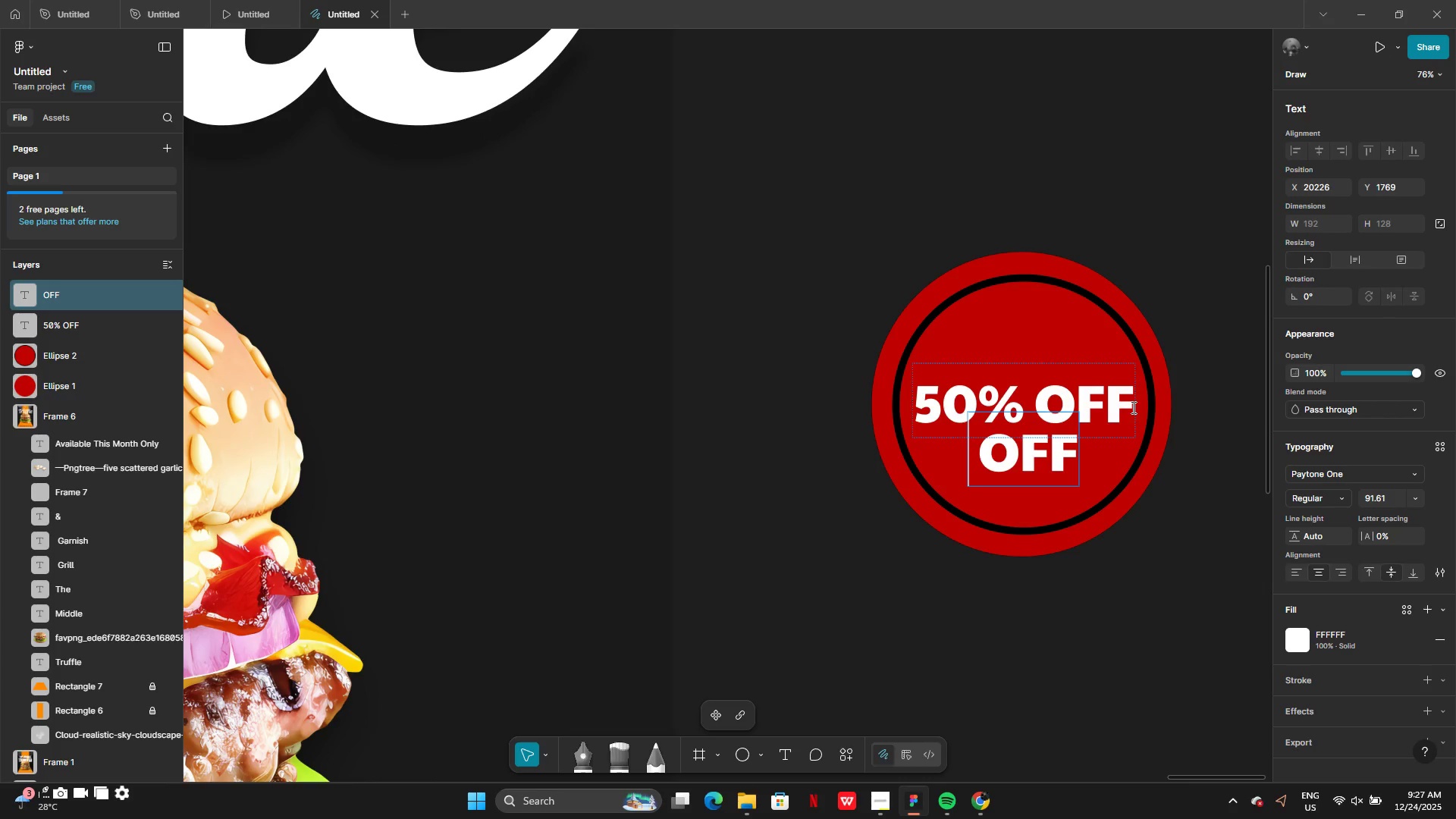 
double_click([1128, 407])
 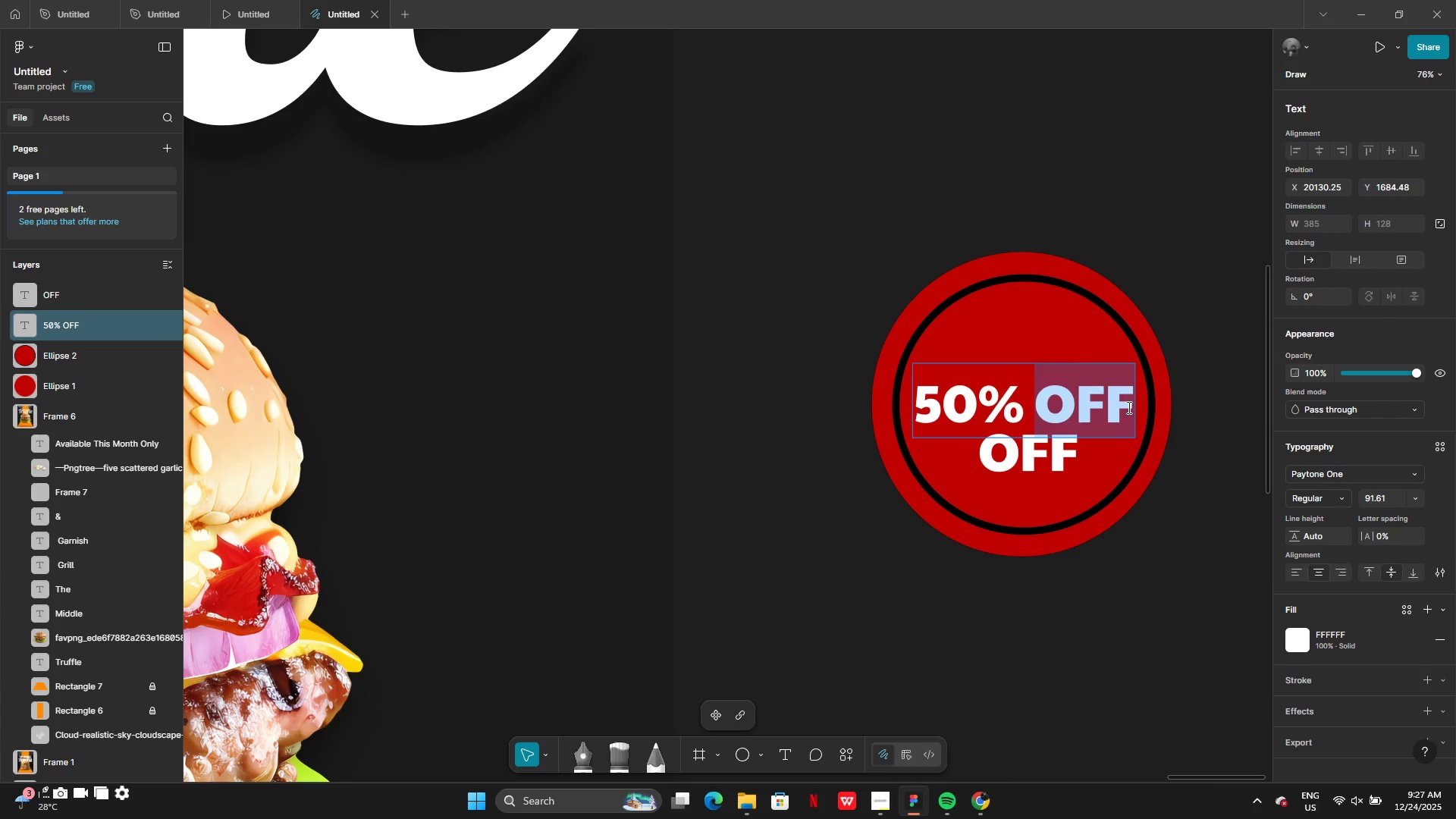 
key(Backspace)
 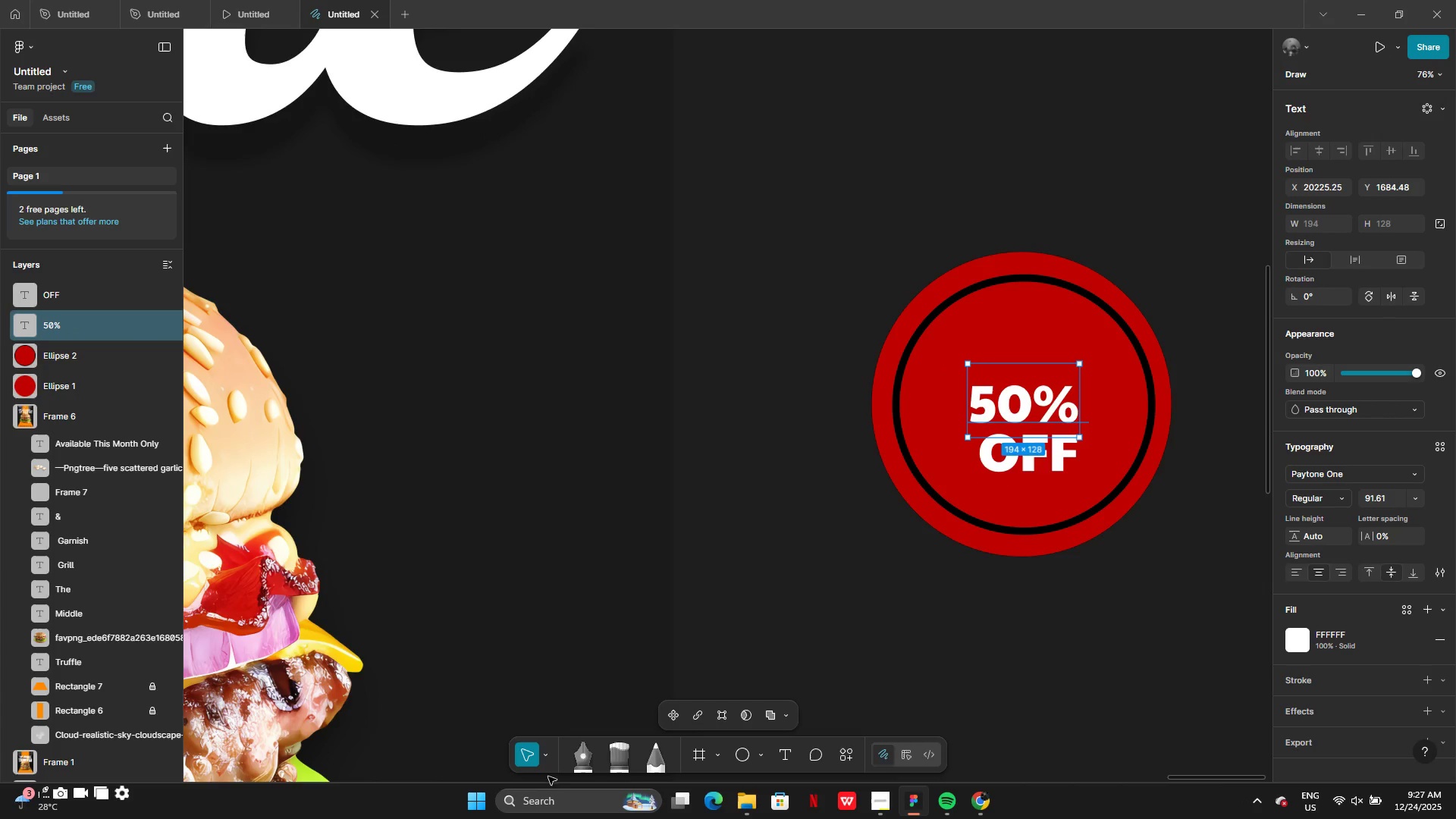 
left_click([549, 756])
 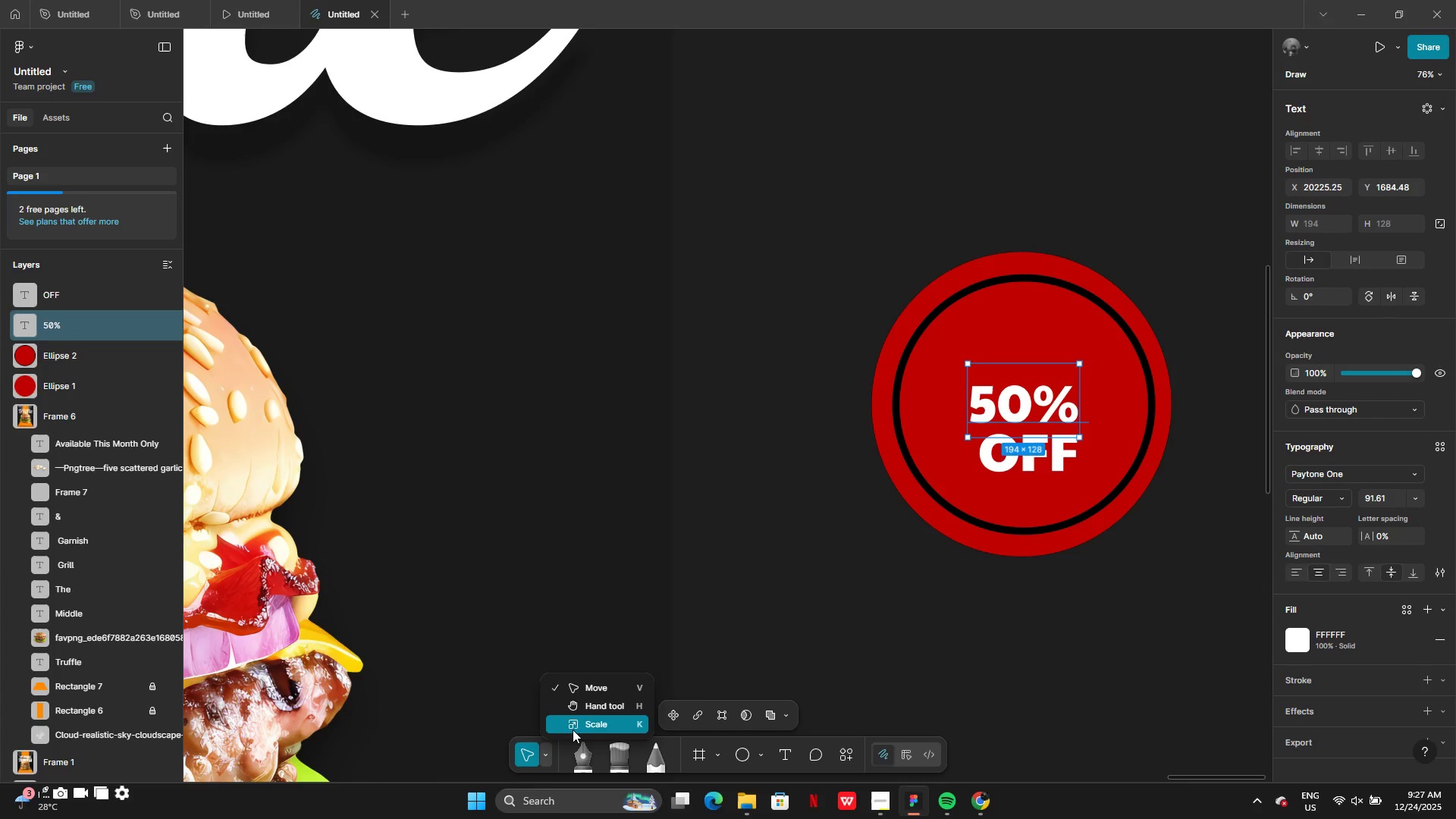 
left_click([573, 730])
 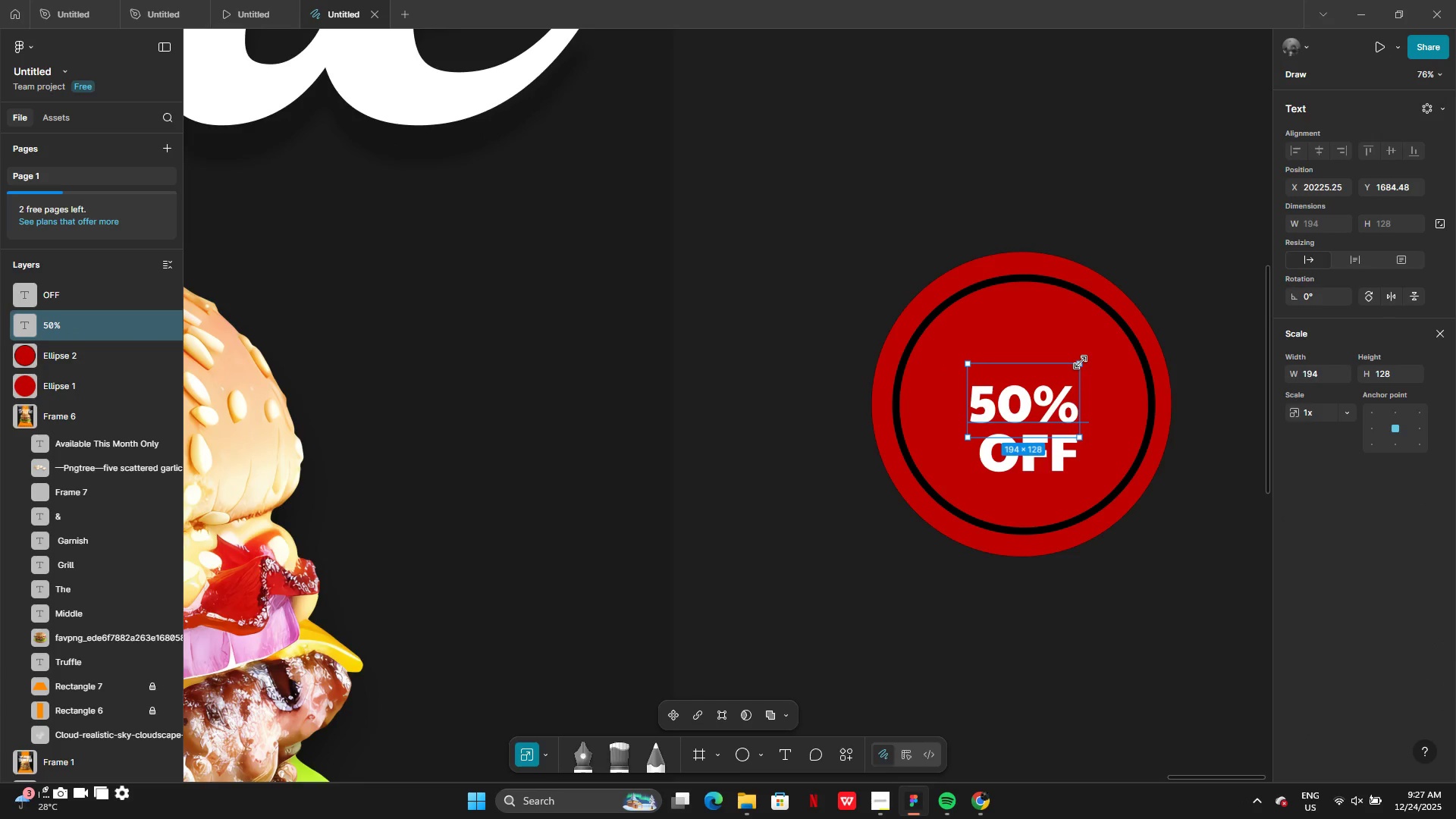 
left_click_drag(start_coordinate=[1080, 364], to_coordinate=[1162, 313])
 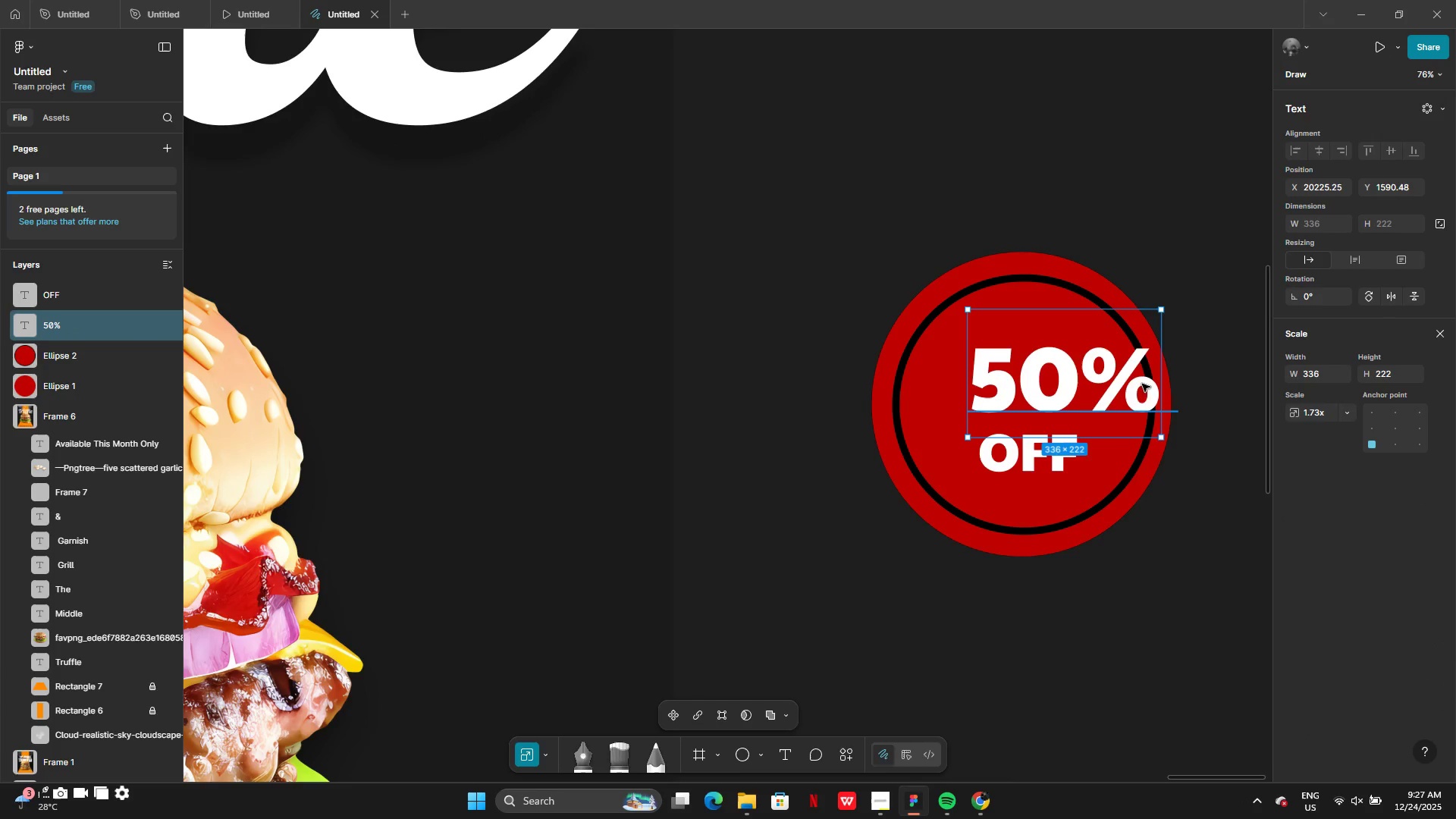 
left_click_drag(start_coordinate=[1141, 384], to_coordinate=[1101, 393])
 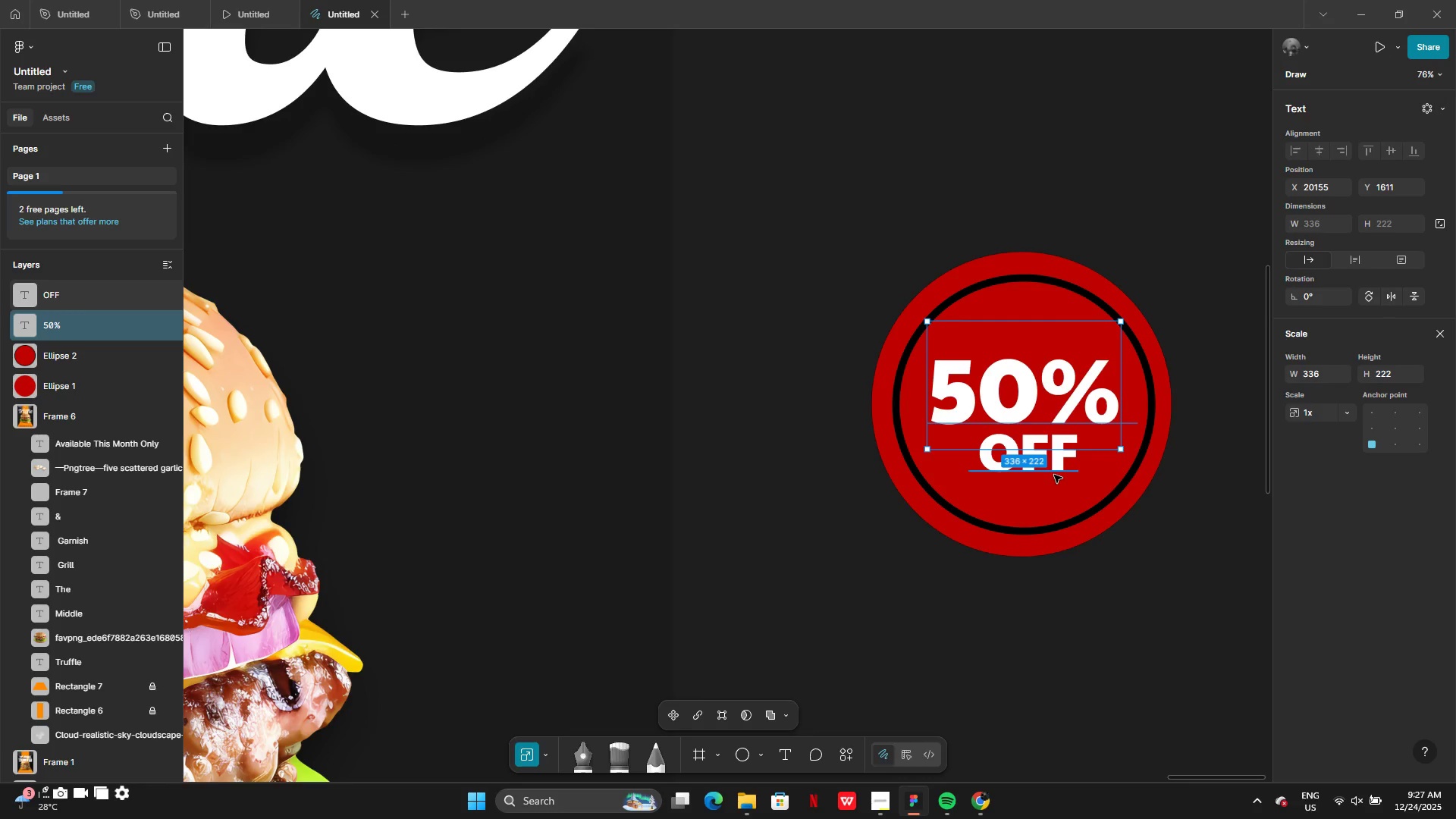 
left_click([1054, 475])
 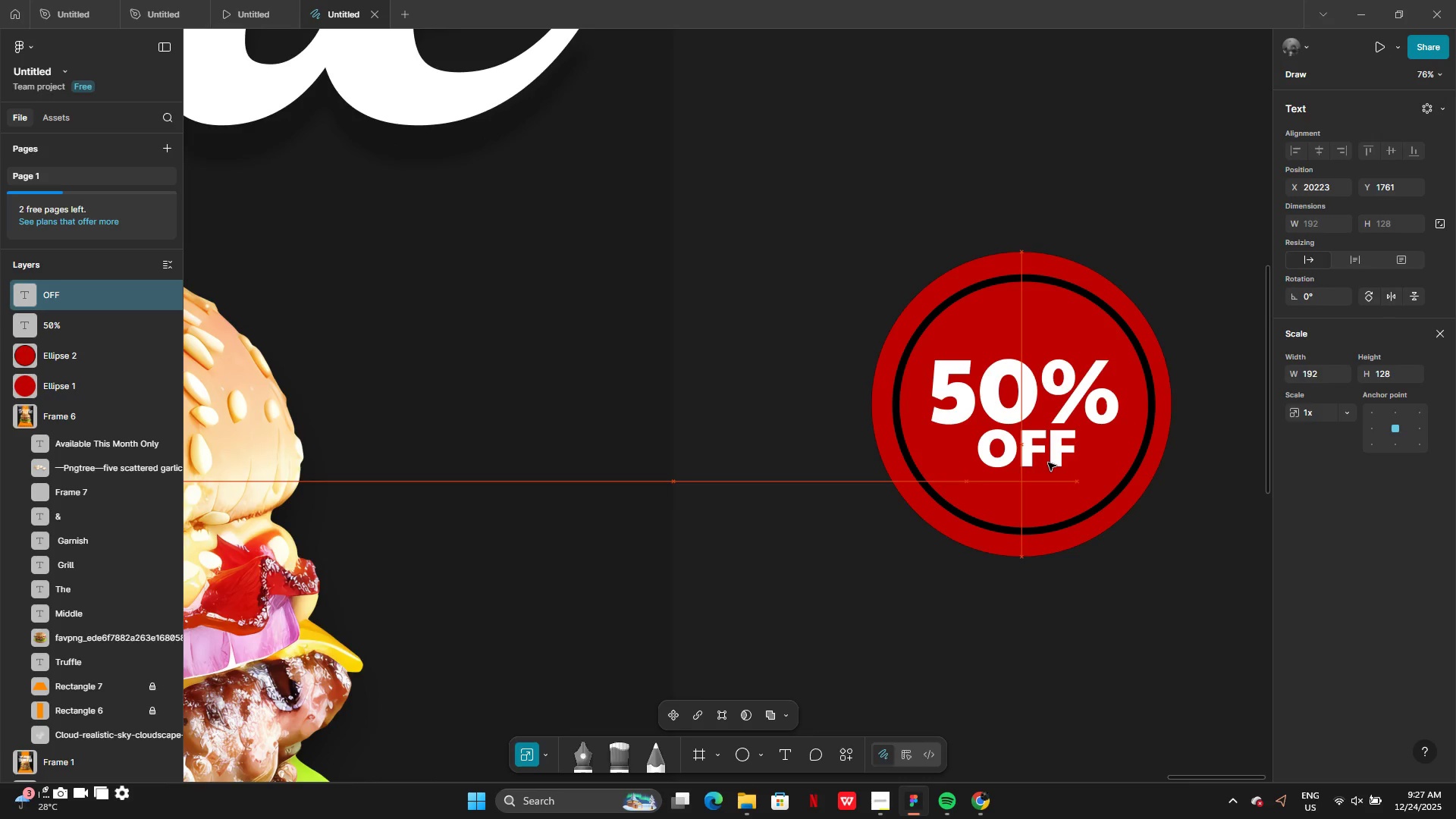 
wait(5.44)
 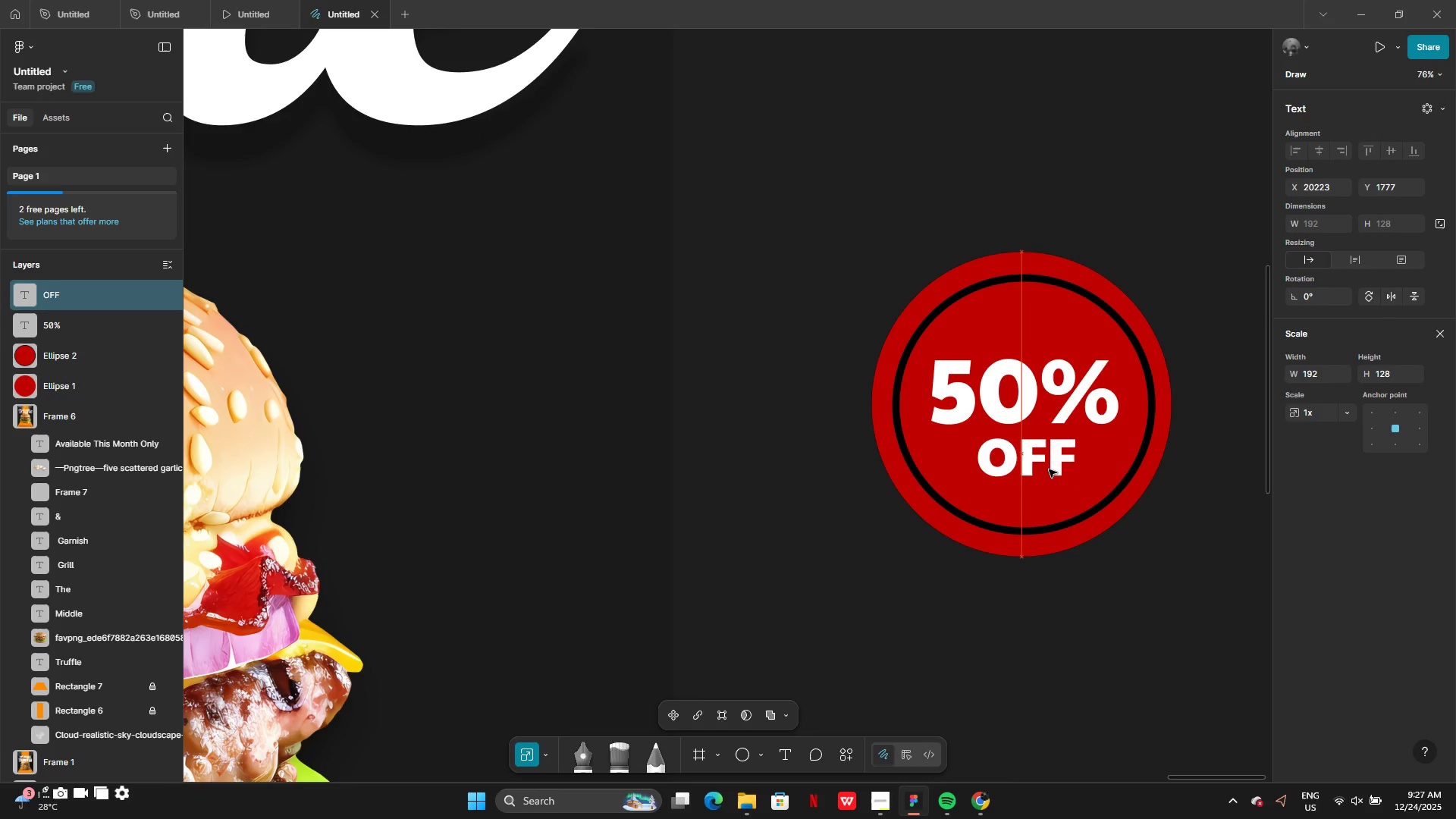 
left_click([1204, 551])
 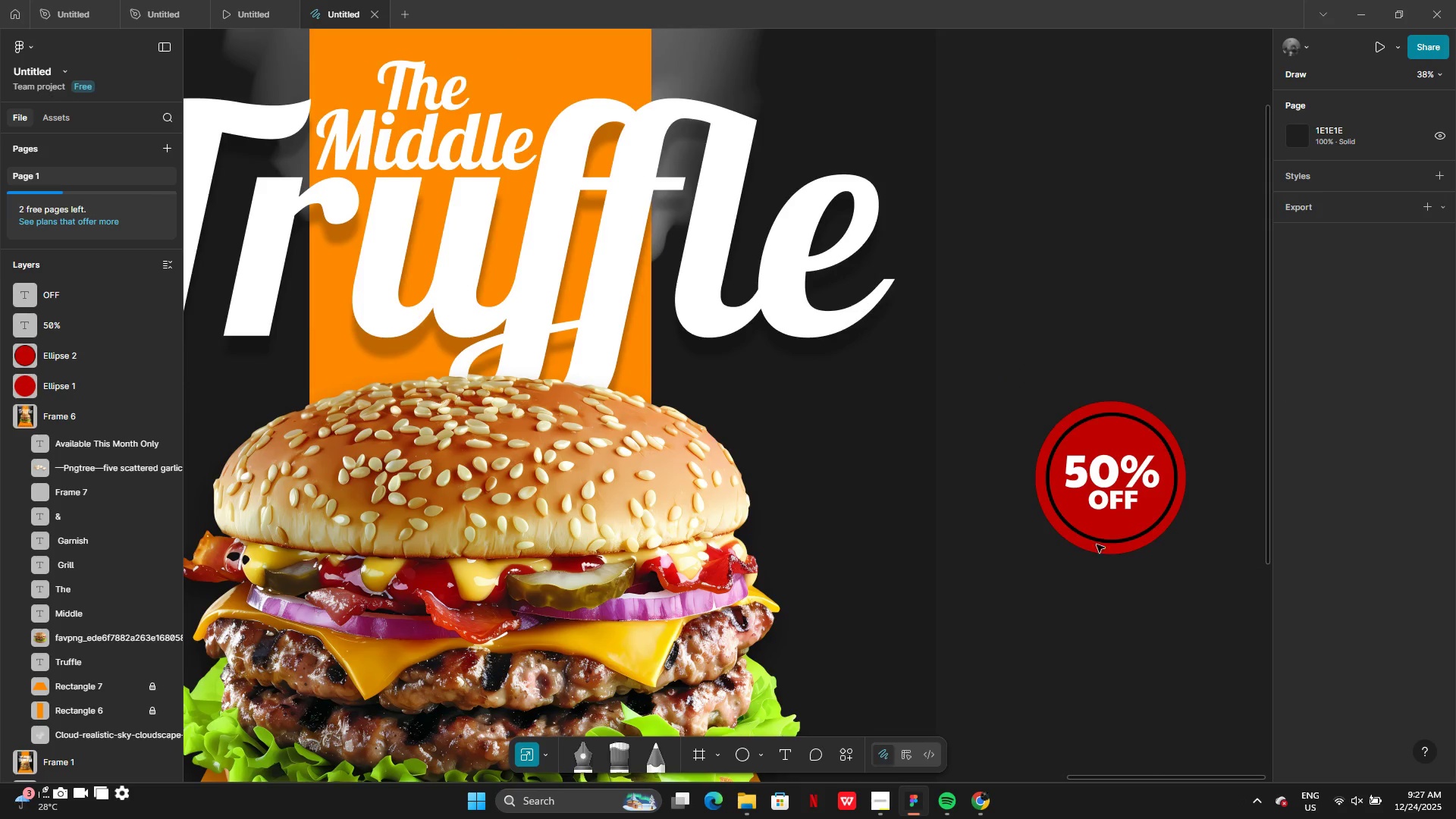 
left_click([1098, 539])
 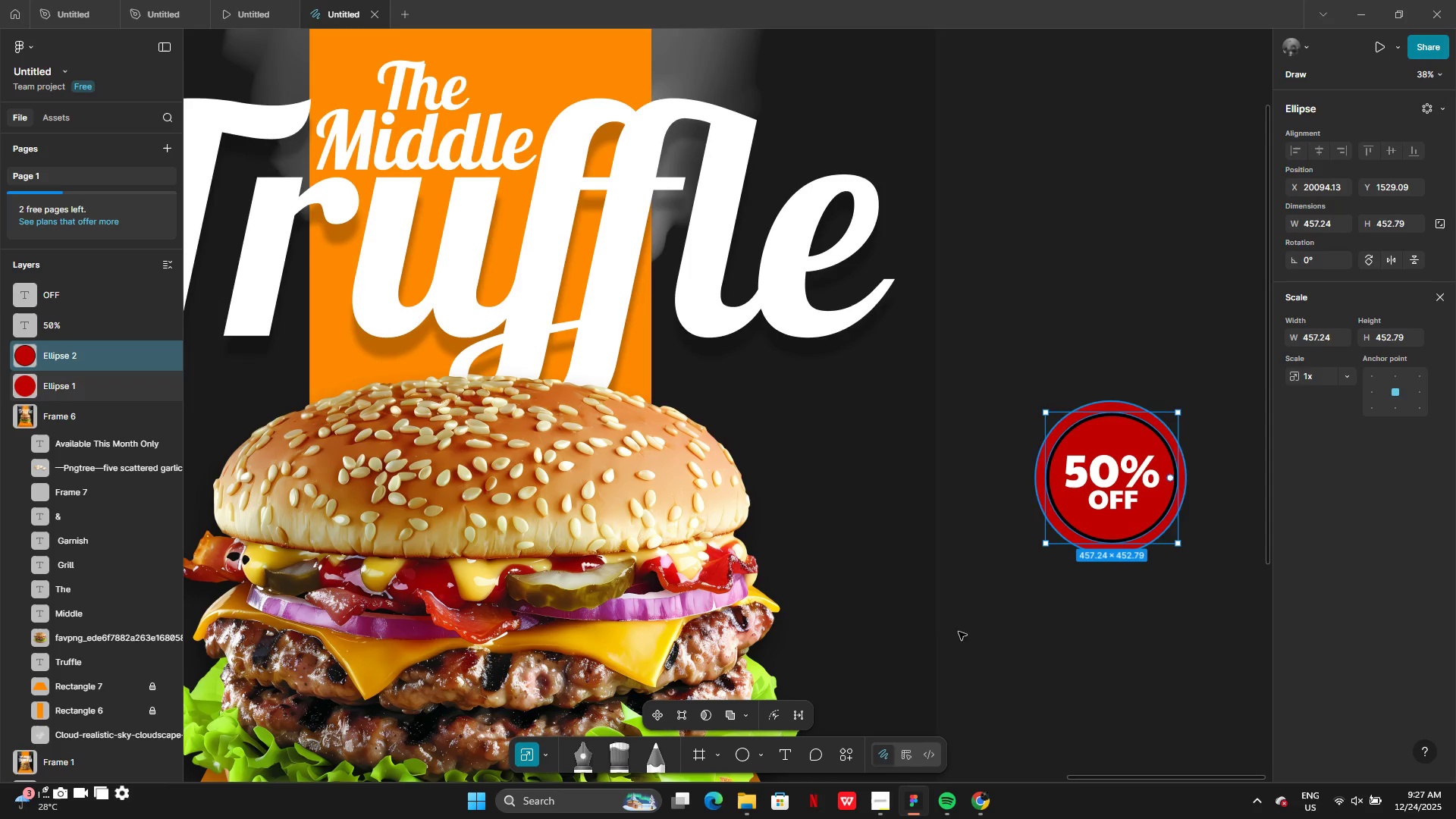 
left_click([775, 752])
 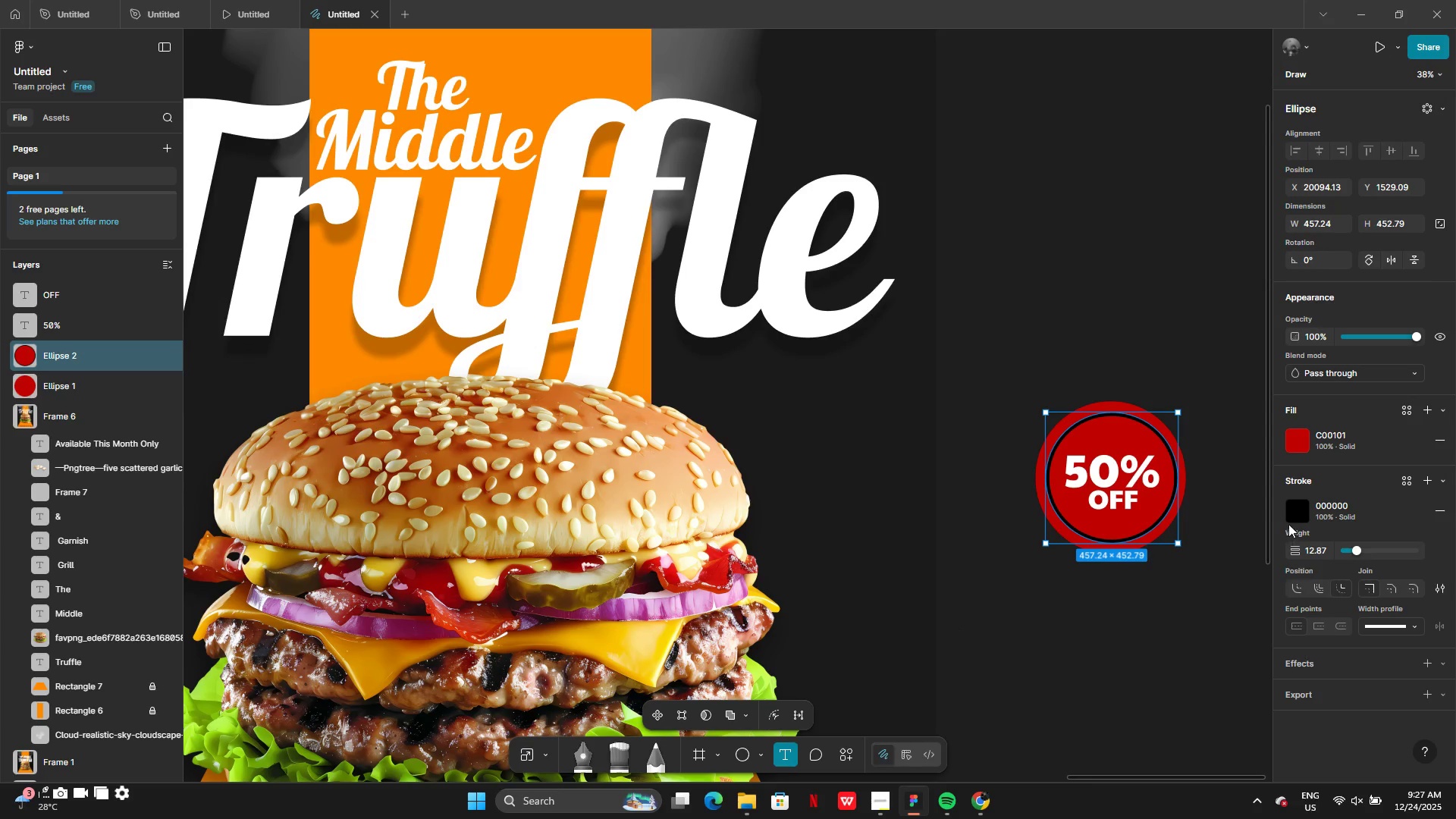 
left_click([1297, 517])
 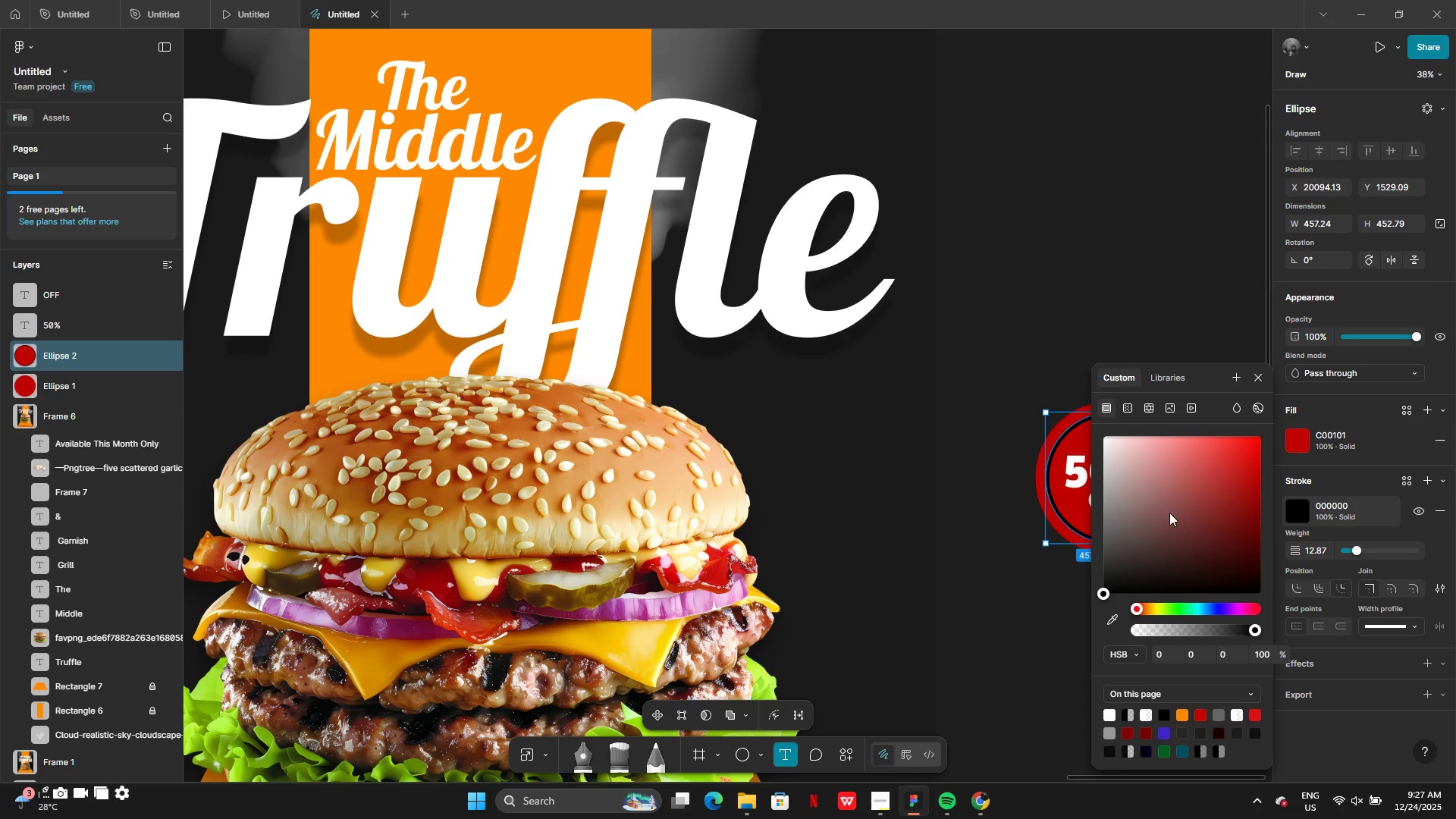 
left_click_drag(start_coordinate=[1169, 512], to_coordinate=[1076, 413])
 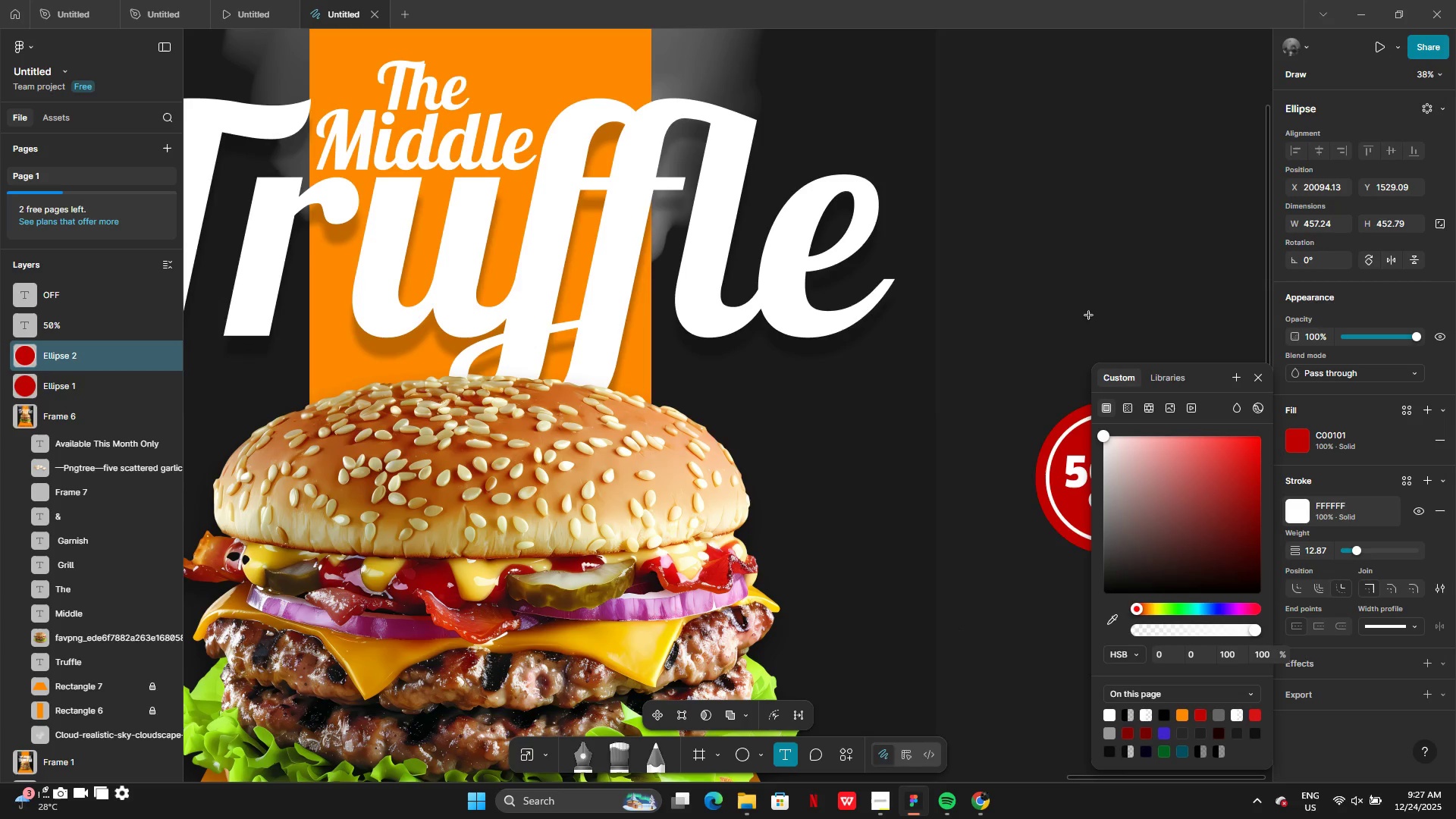 
left_click([1089, 315])
 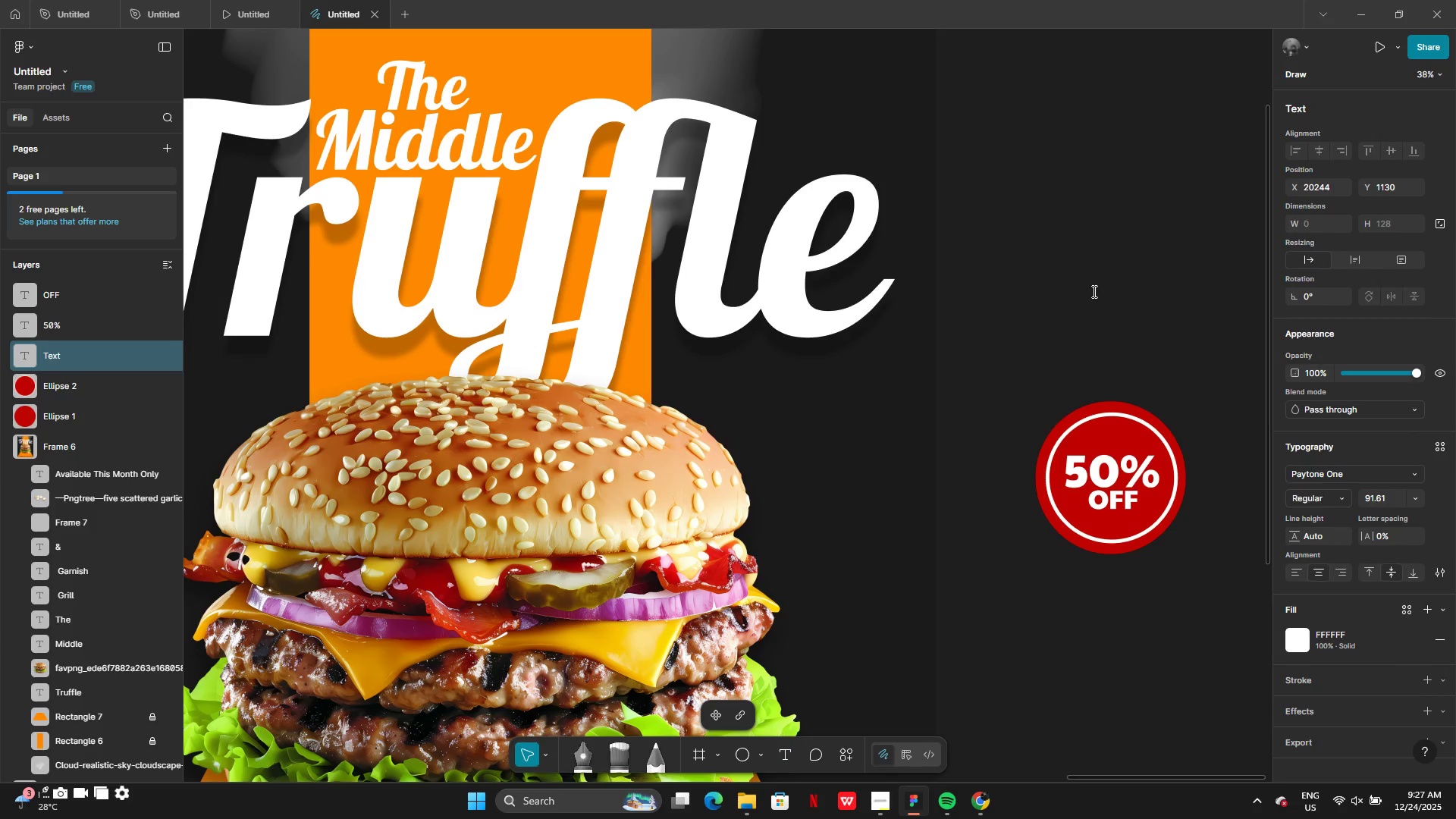 
left_click([1093, 291])
 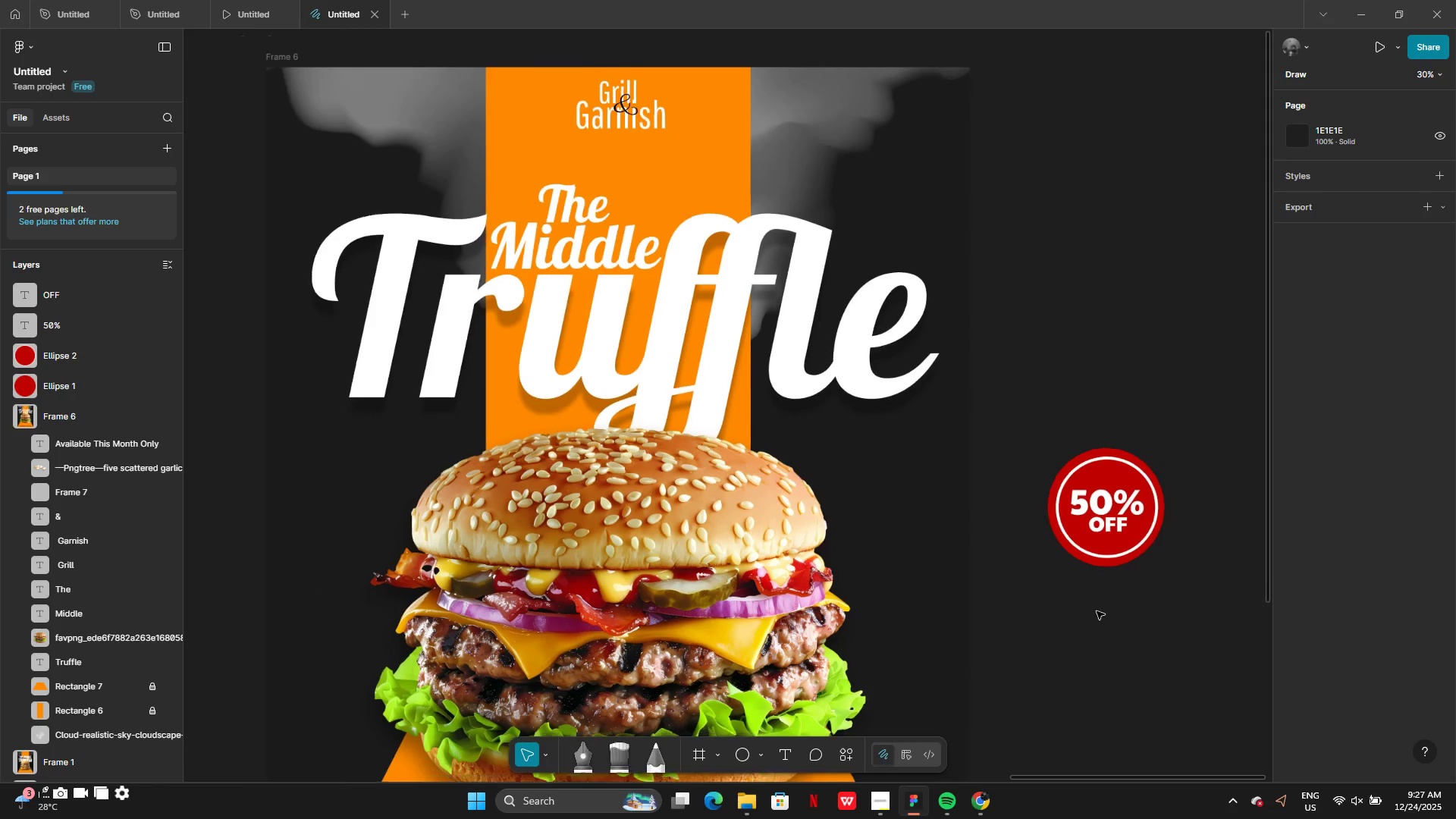 
left_click_drag(start_coordinate=[1099, 615], to_coordinate=[1100, 484])
 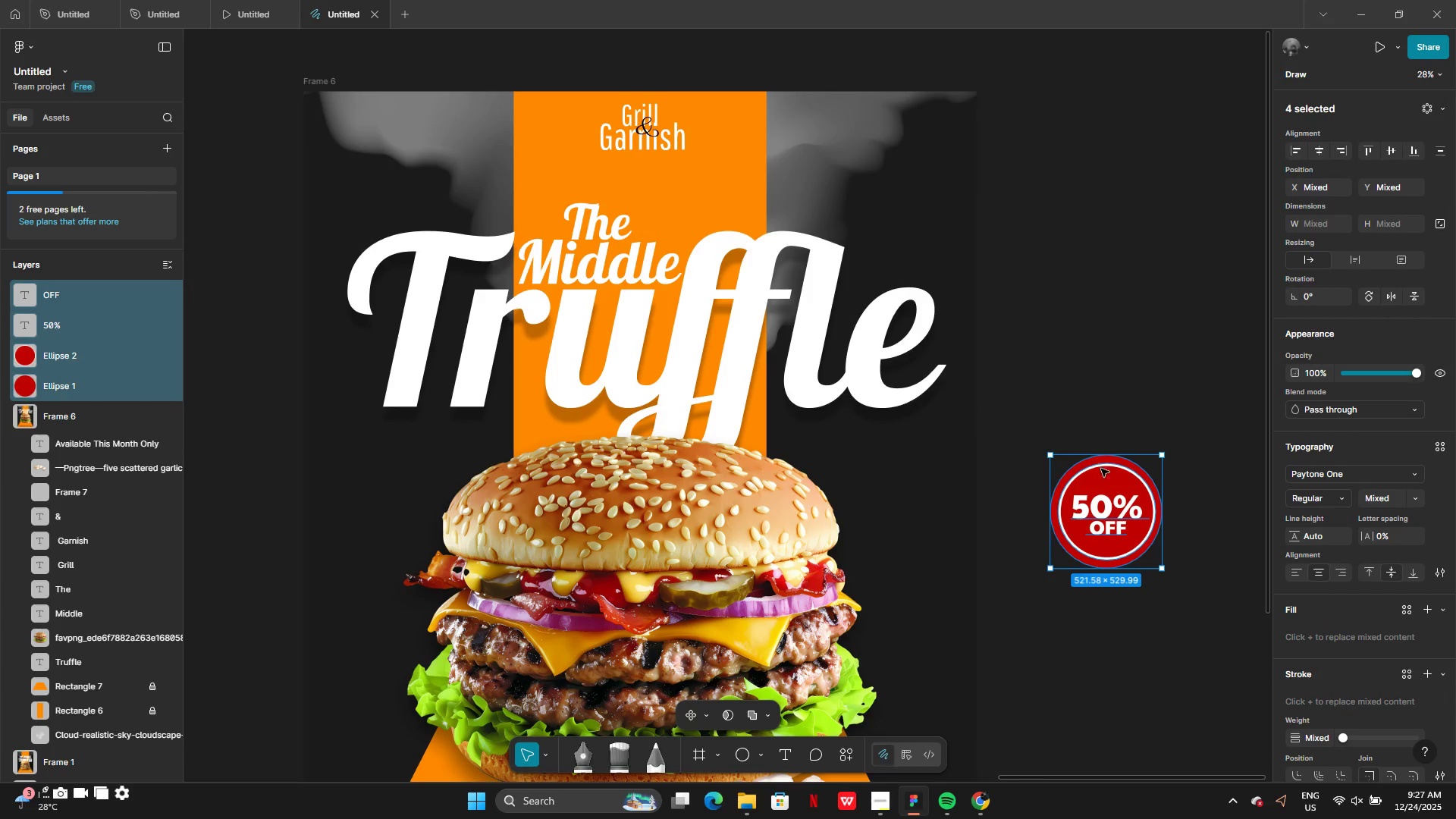 
right_click([1111, 479])
 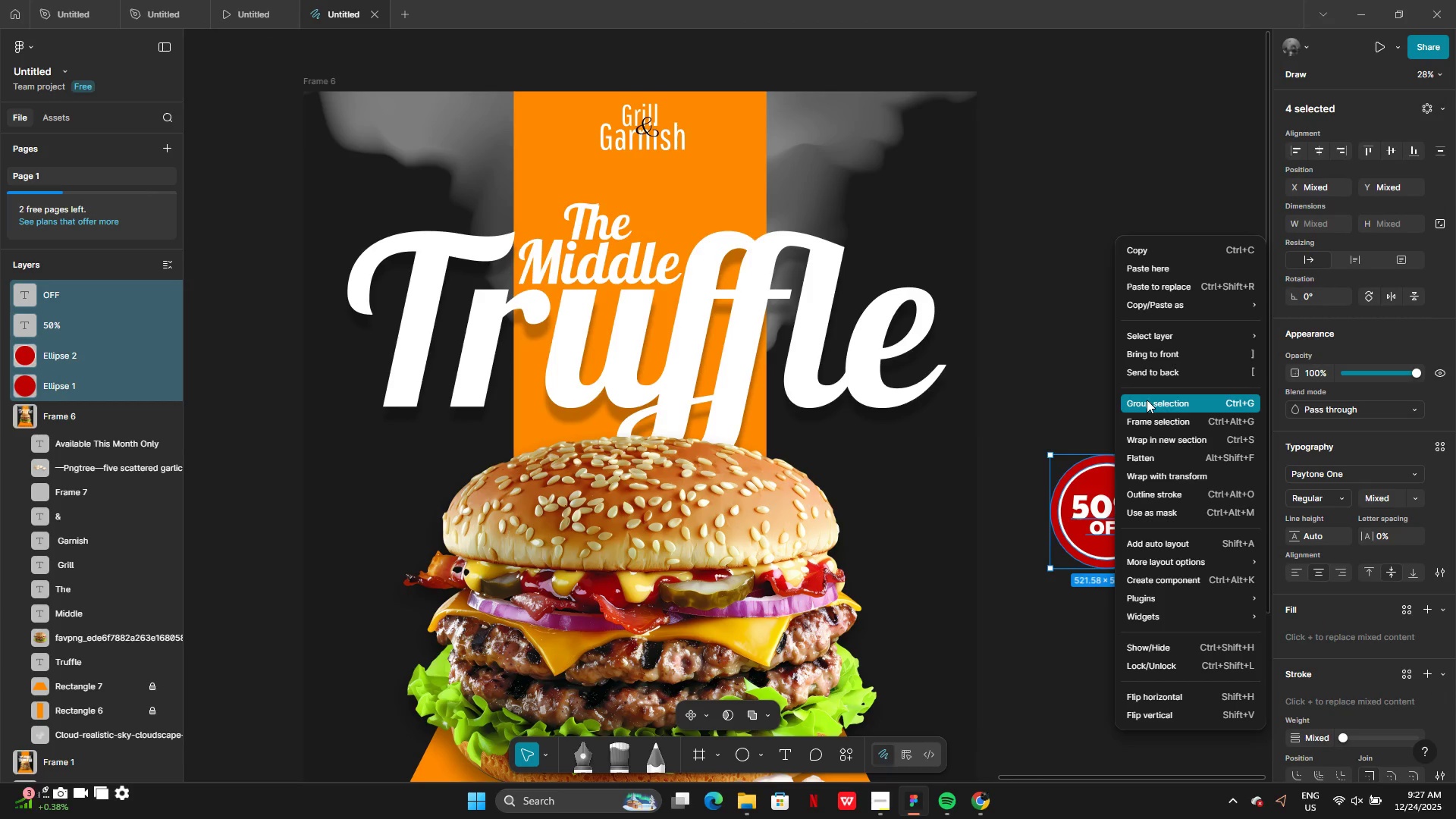 
left_click([1147, 400])
 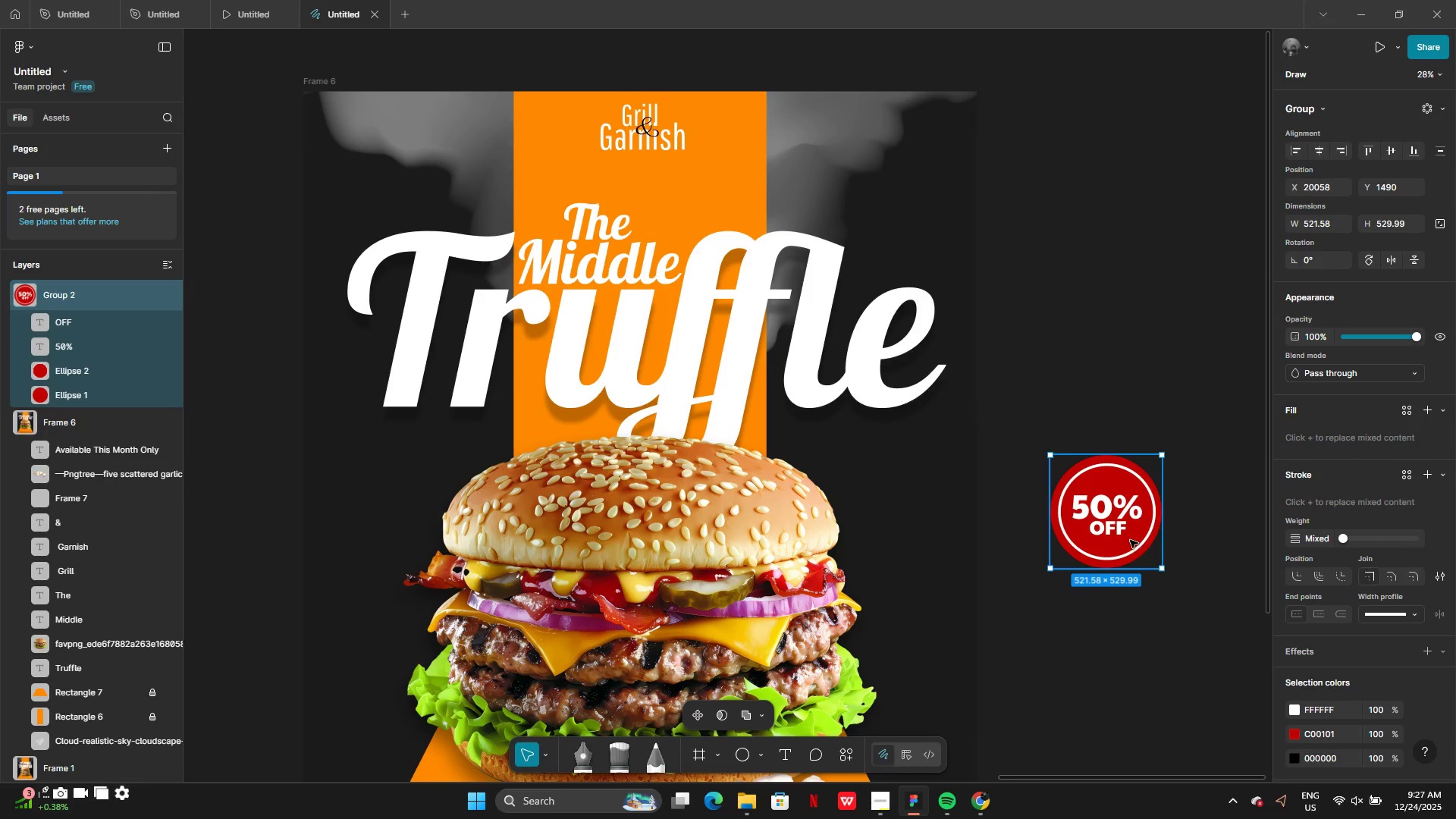 
left_click_drag(start_coordinate=[1130, 540], to_coordinate=[851, 554])
 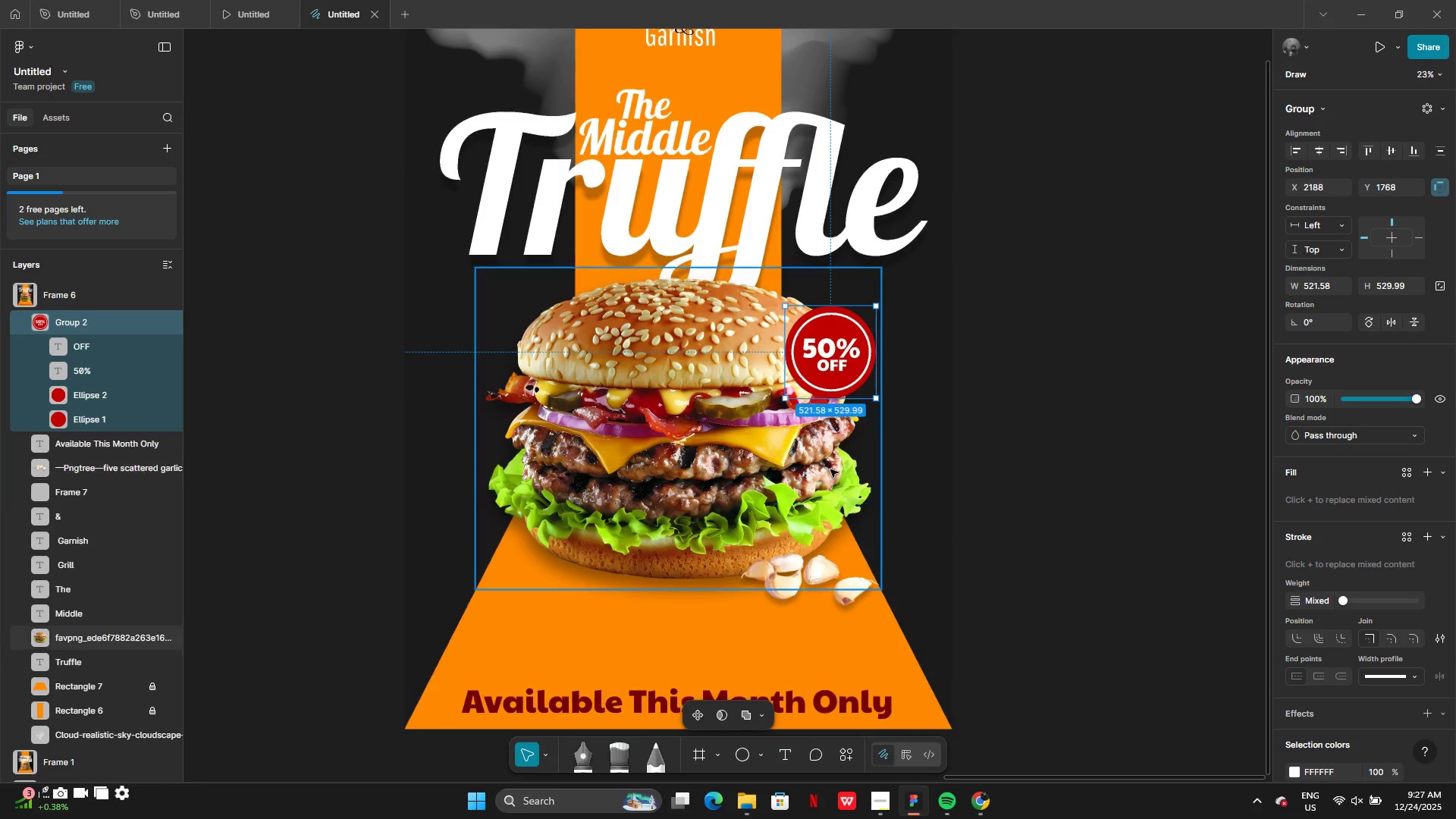 
left_click_drag(start_coordinate=[836, 377], to_coordinate=[516, 541])
 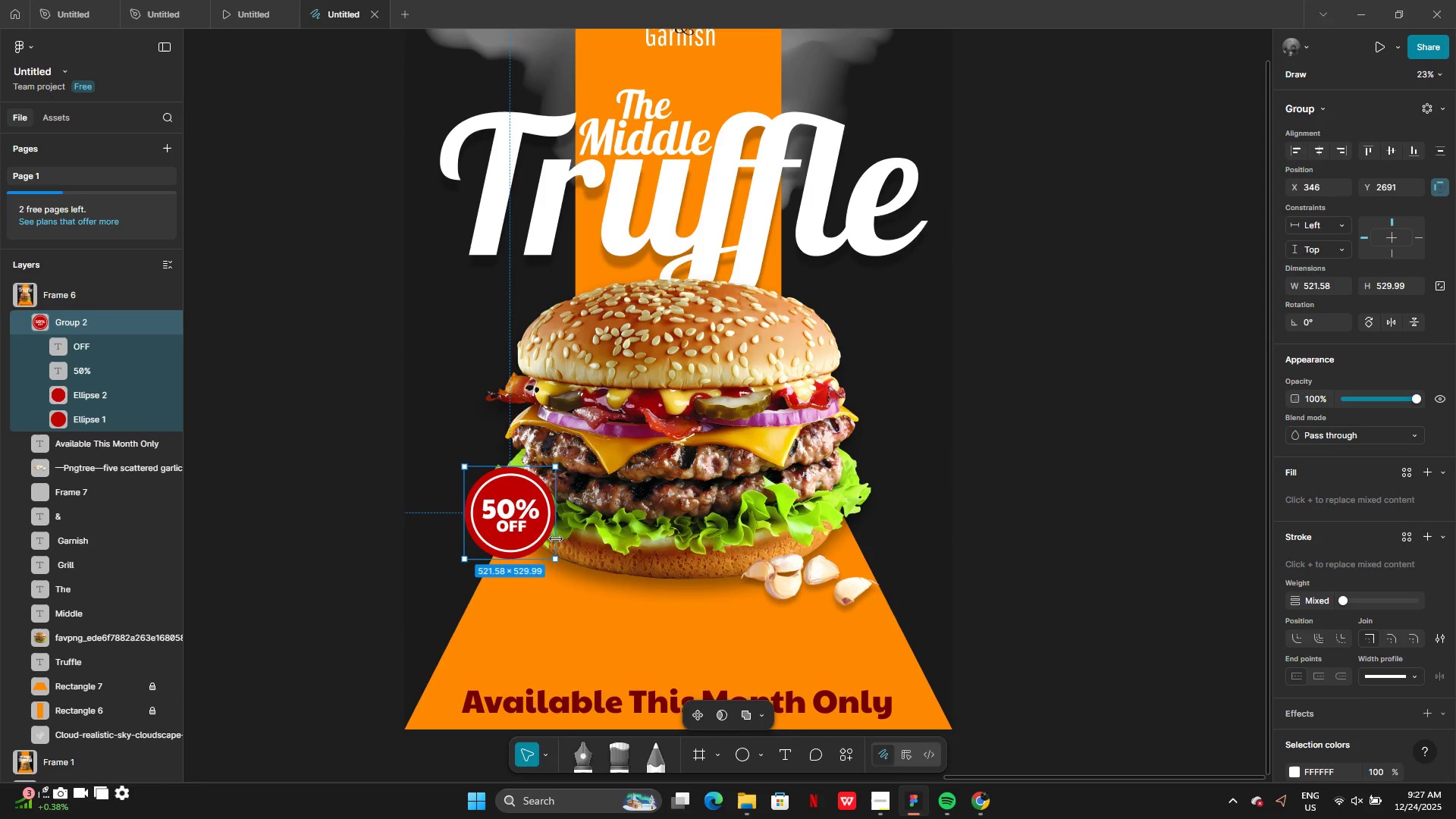 
left_click_drag(start_coordinate=[512, 538], to_coordinate=[498, 527])
 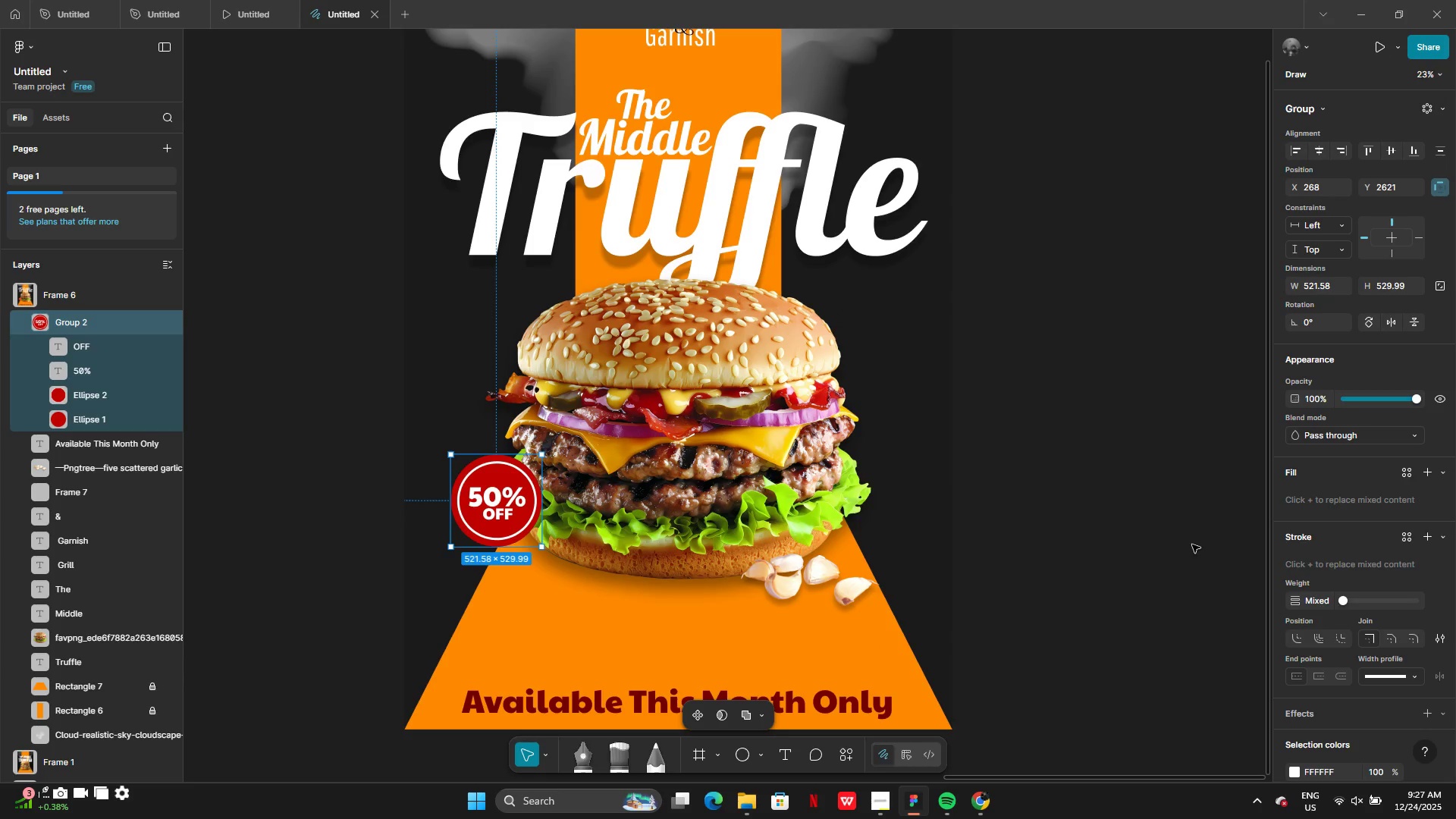 
left_click([1192, 544])
 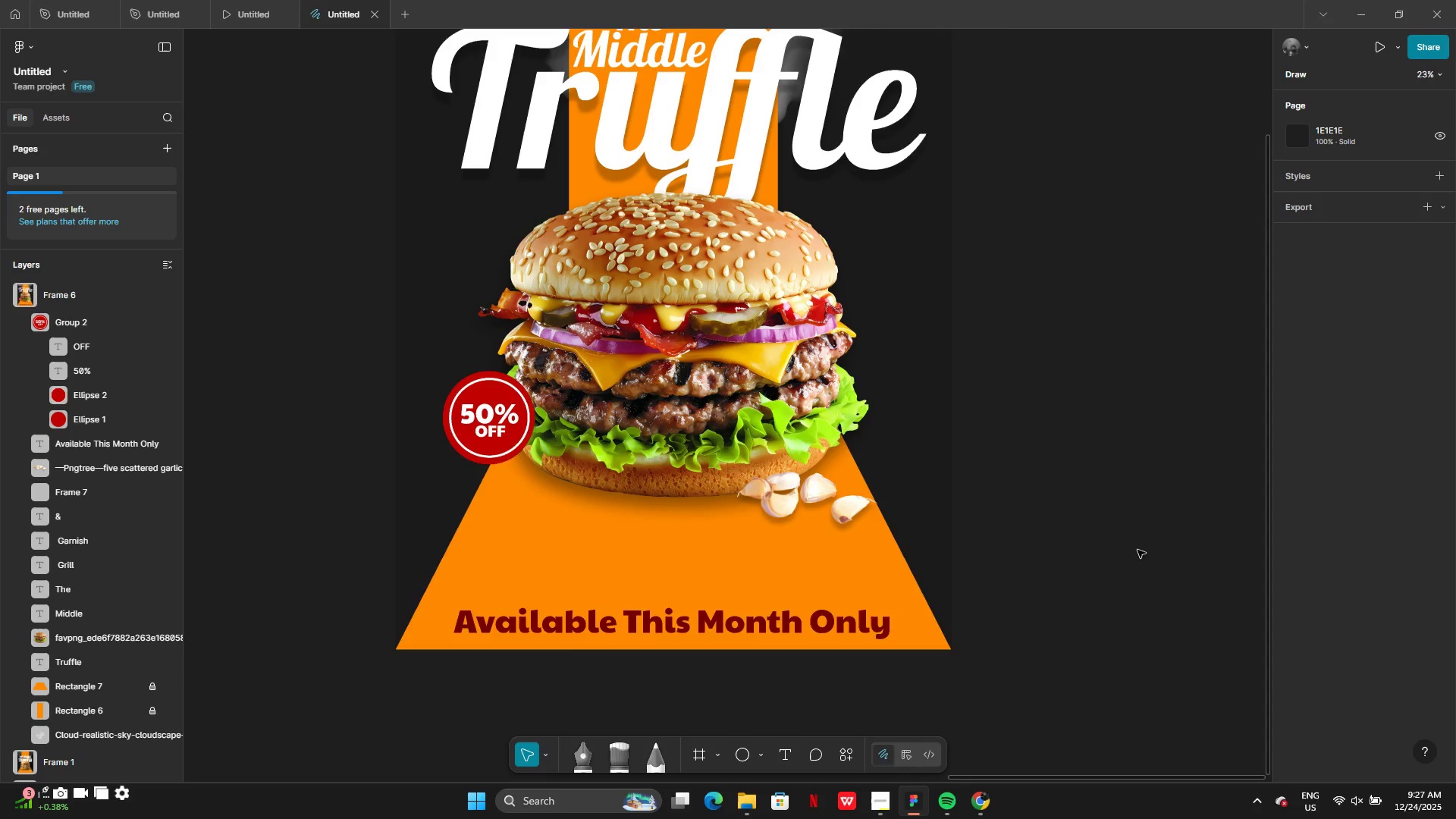 
left_click([818, 575])
 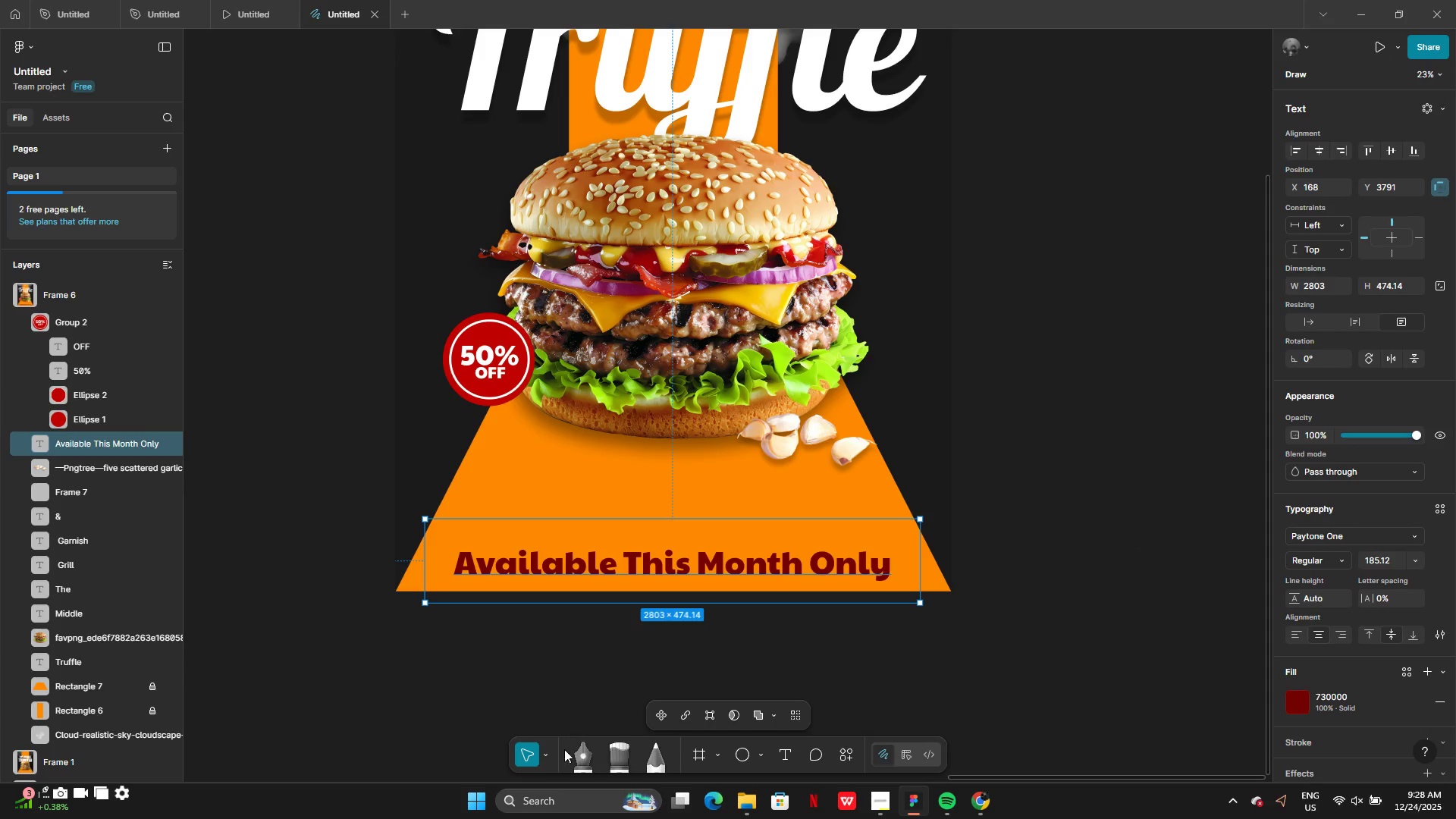 
left_click([547, 750])
 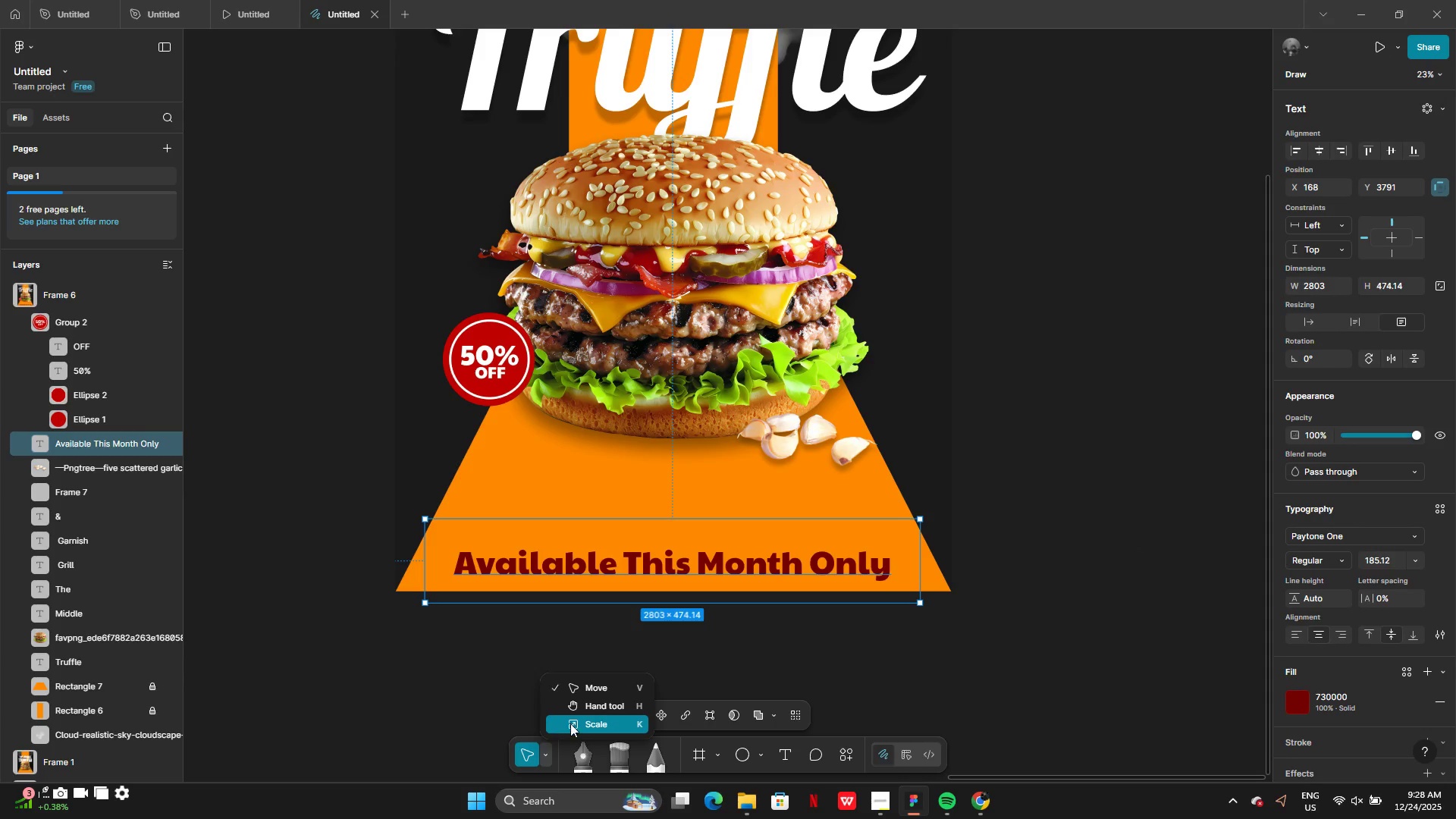 
left_click([572, 724])
 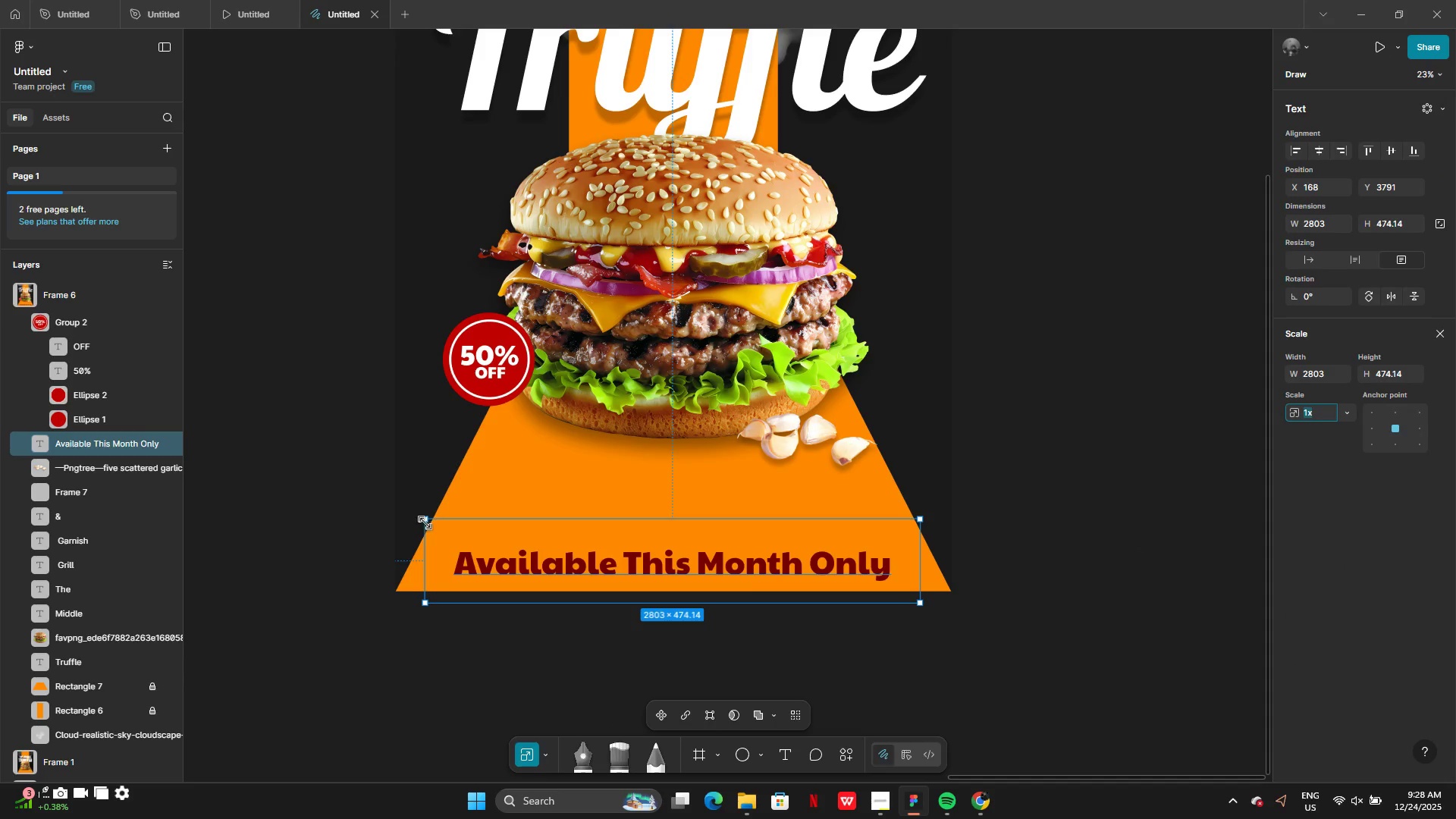 
left_click_drag(start_coordinate=[424, 521], to_coordinate=[528, 541])
 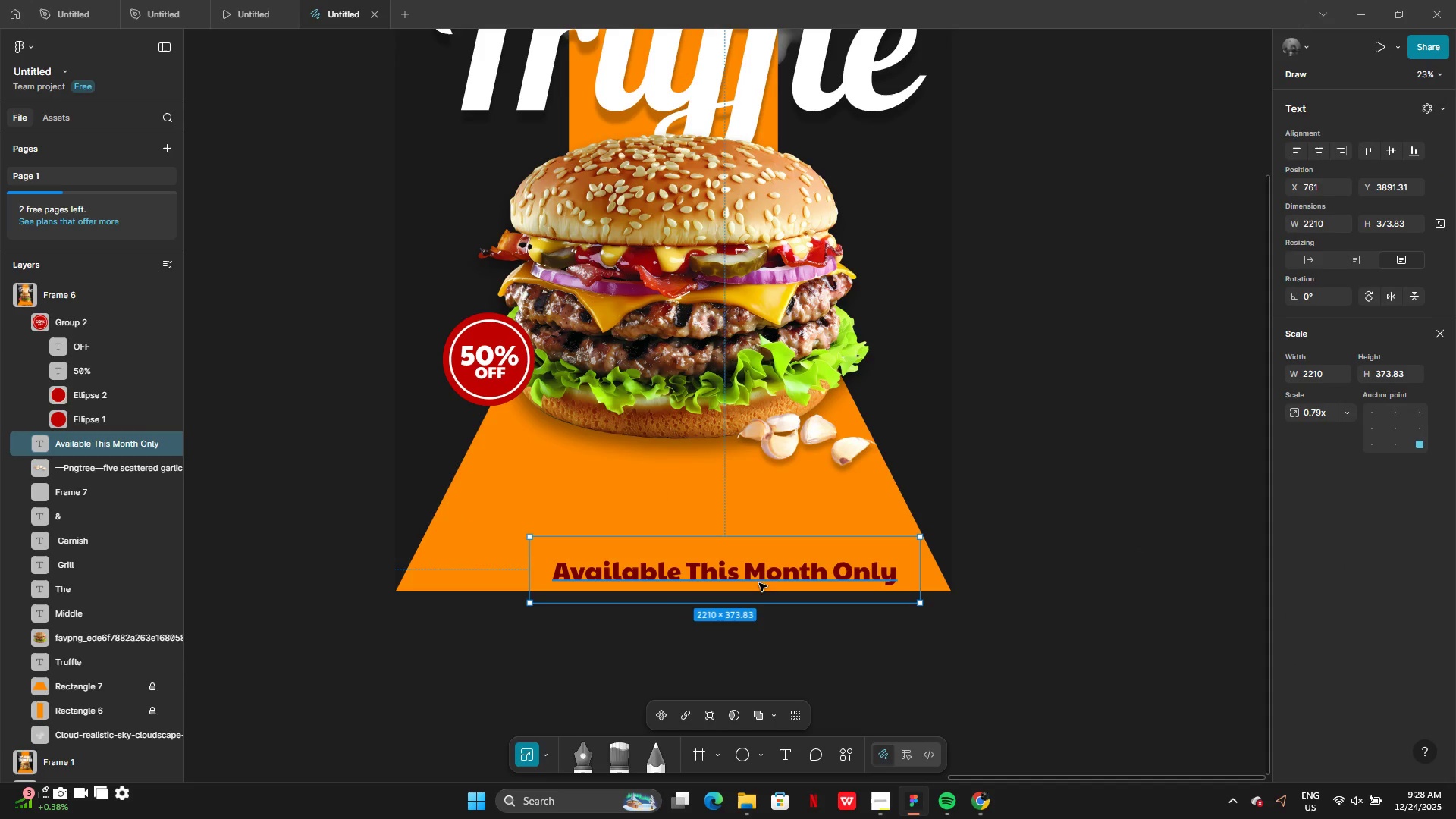 
left_click_drag(start_coordinate=[759, 583], to_coordinate=[707, 581])
 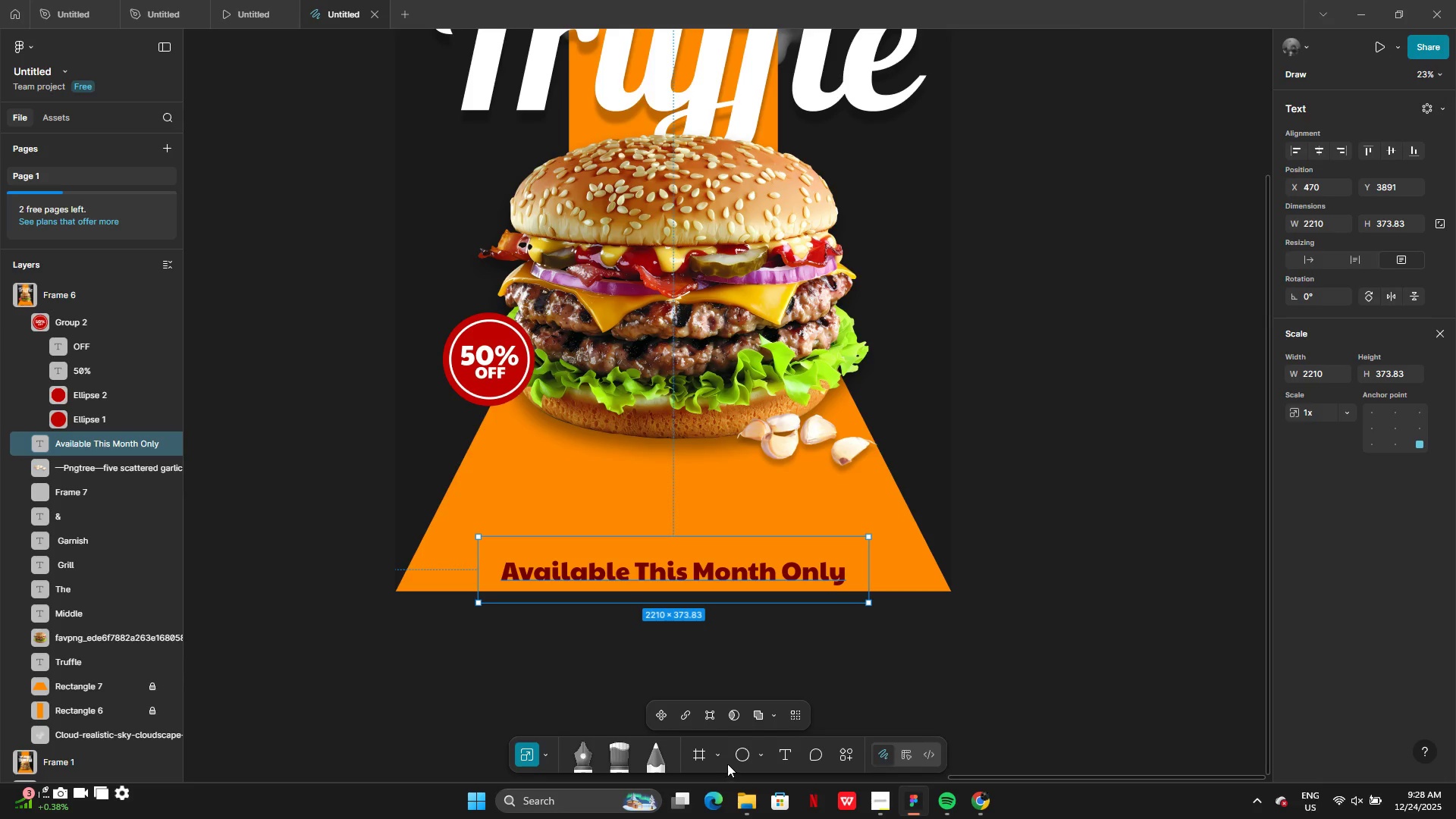 
left_click([789, 749])
 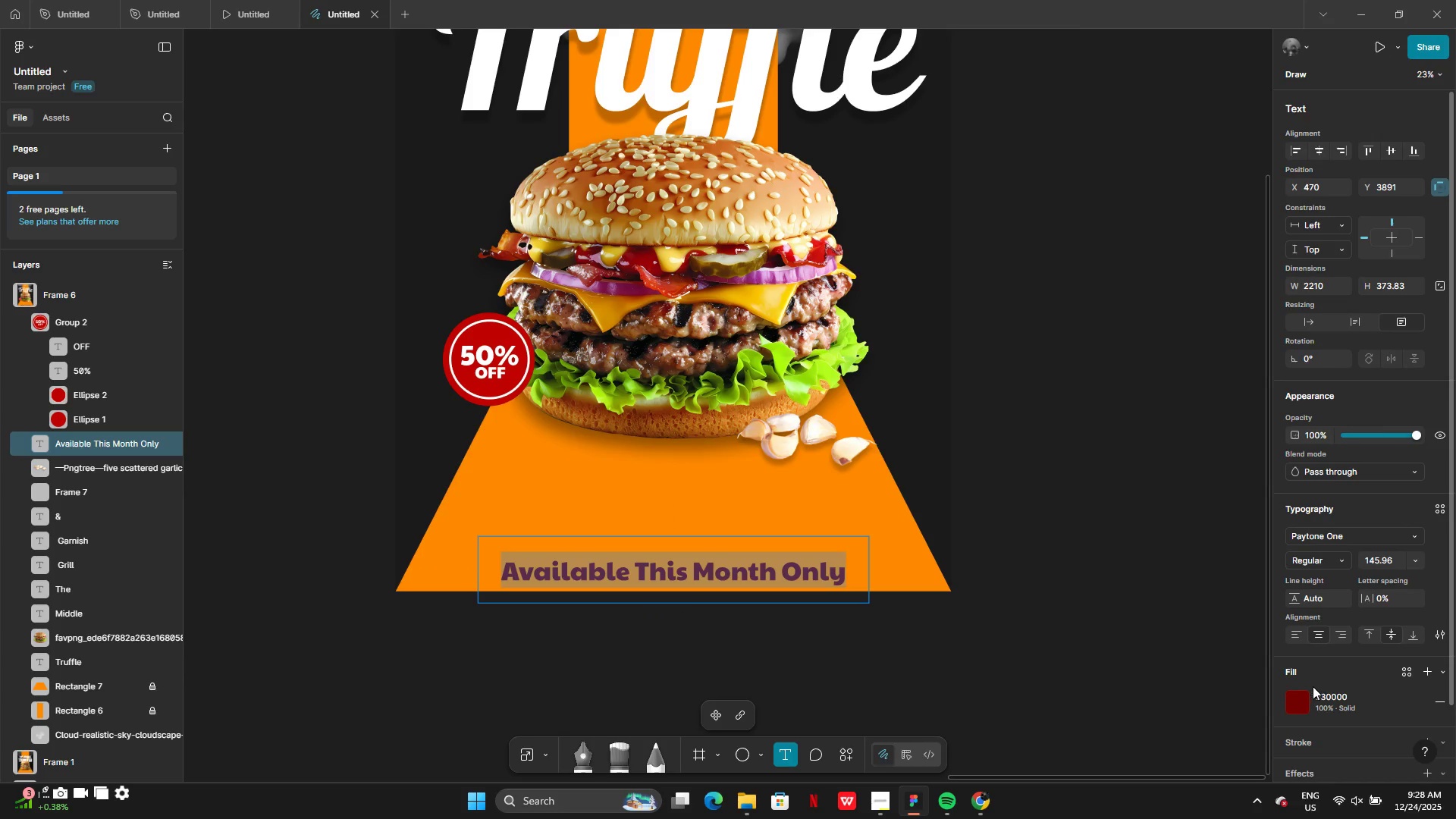 
left_click([1304, 699])
 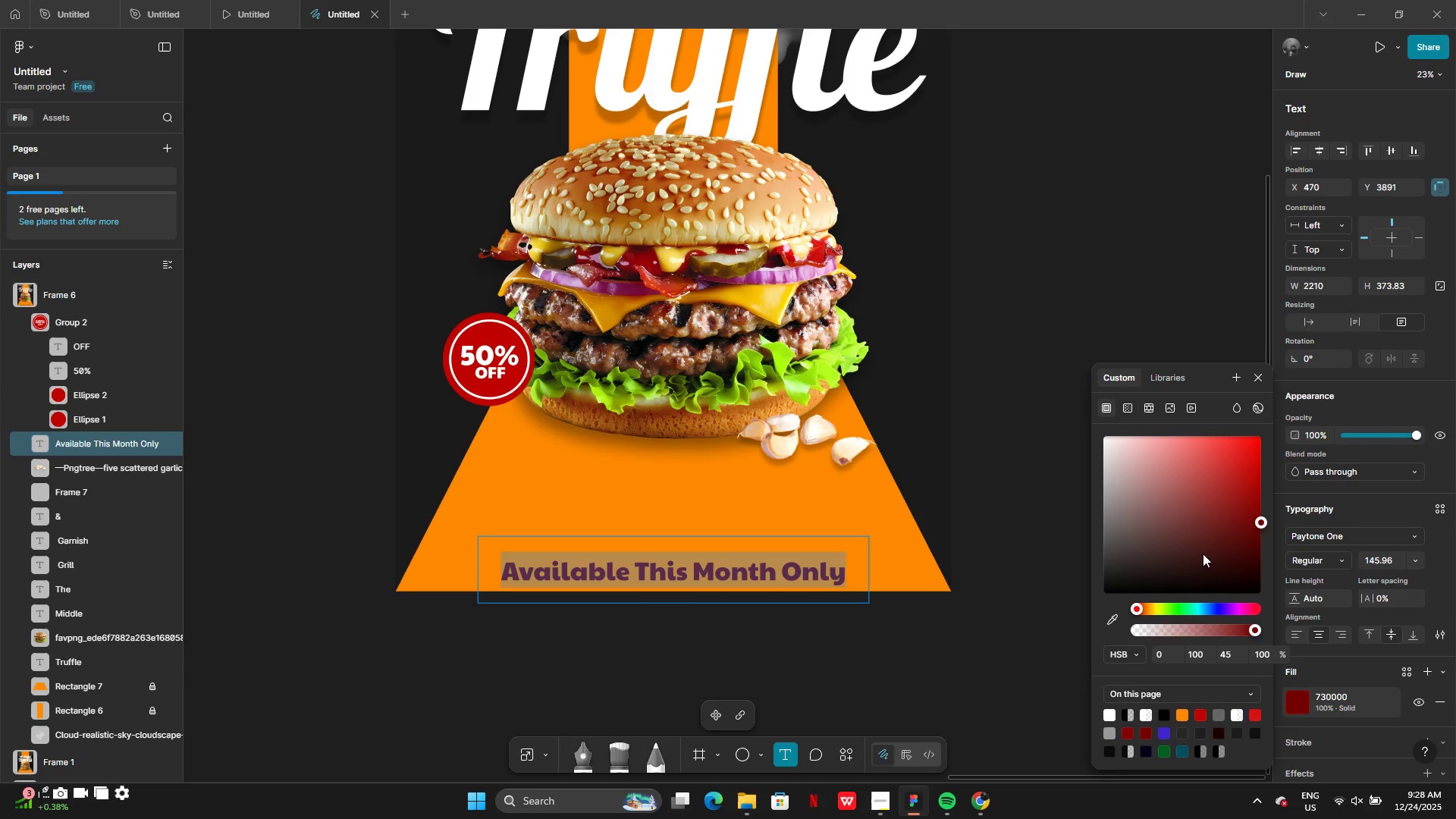 
left_click_drag(start_coordinate=[1191, 537], to_coordinate=[1100, 425])
 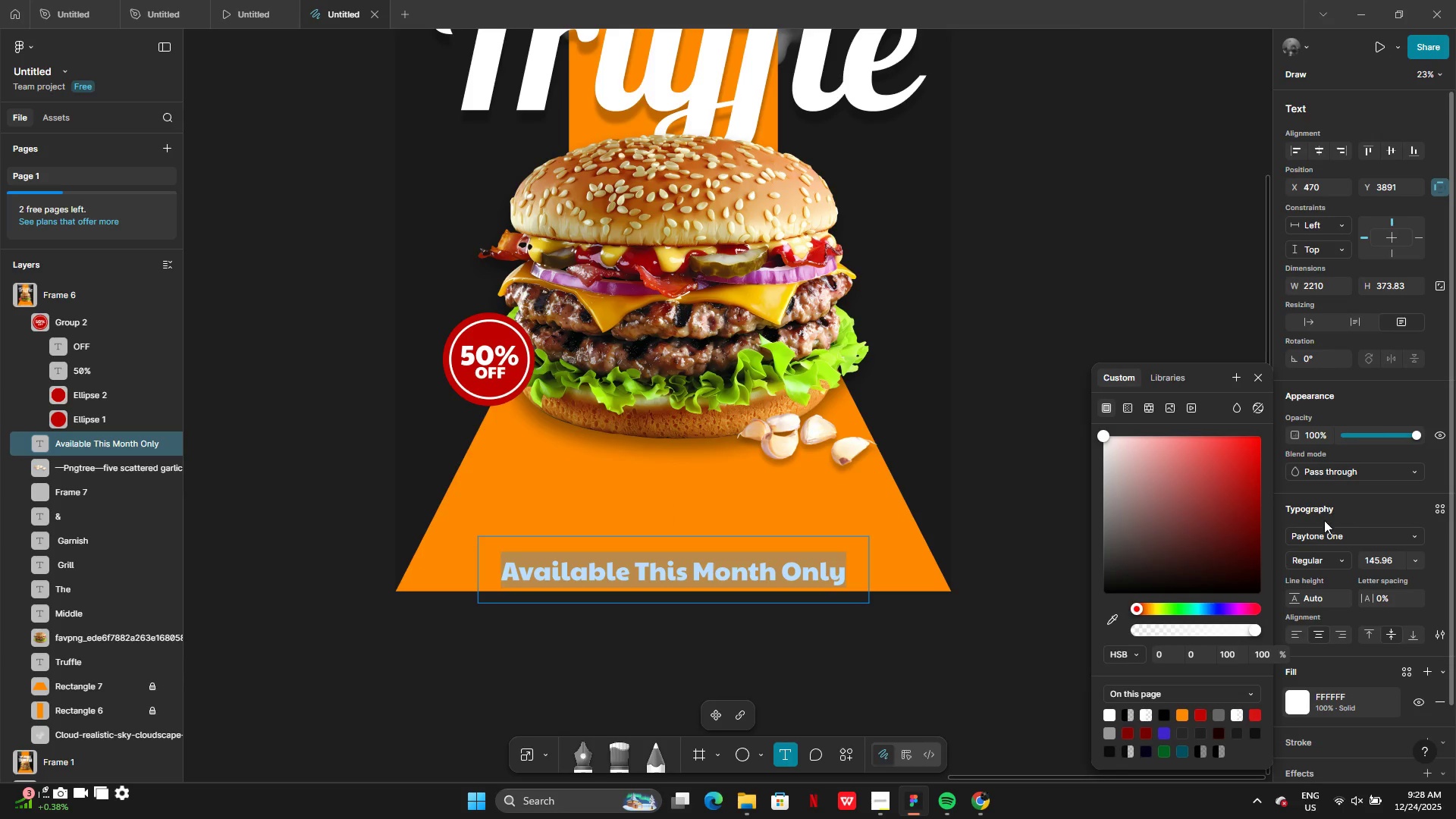 
left_click([1314, 539])
 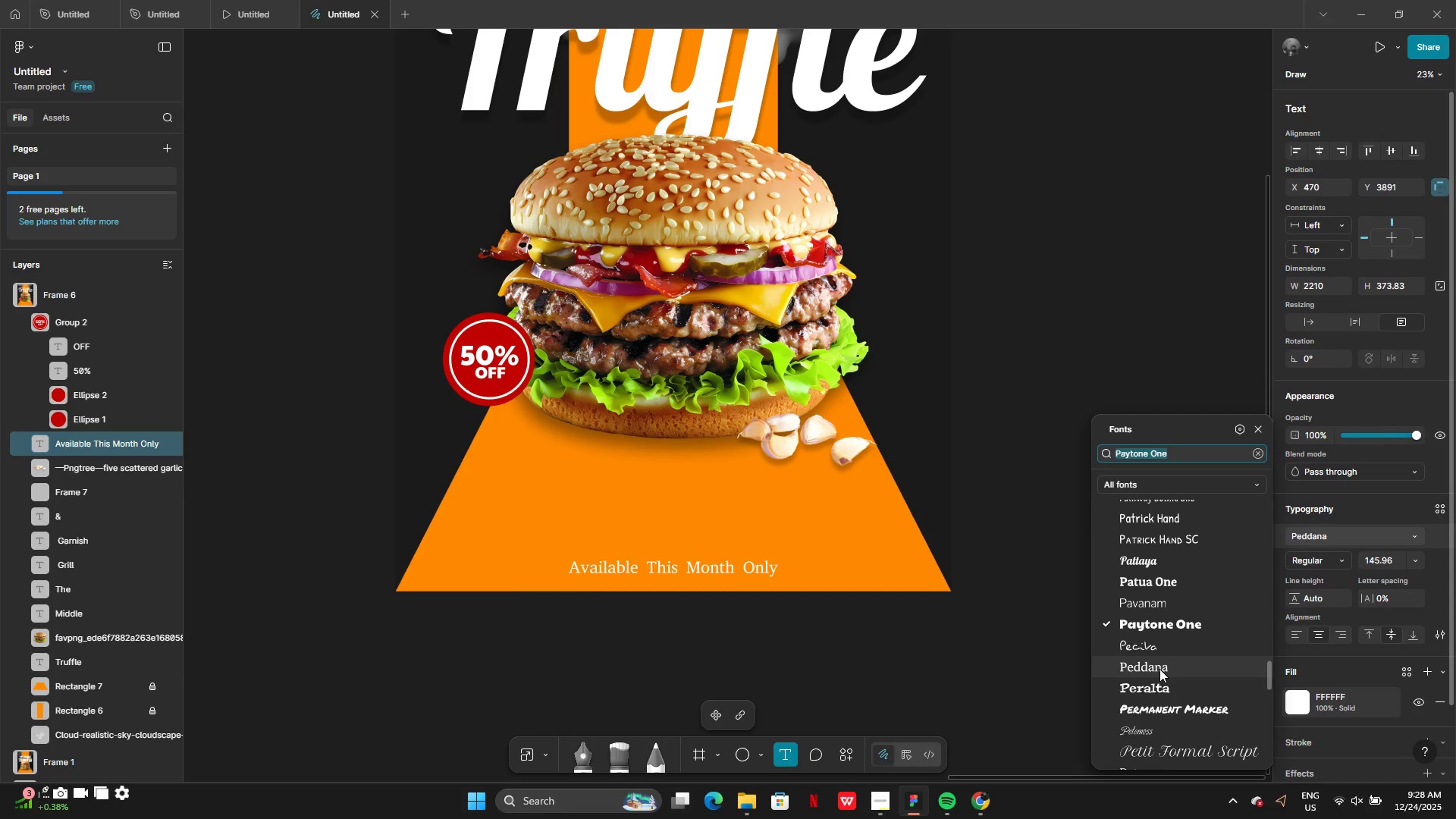 
wait(5.39)
 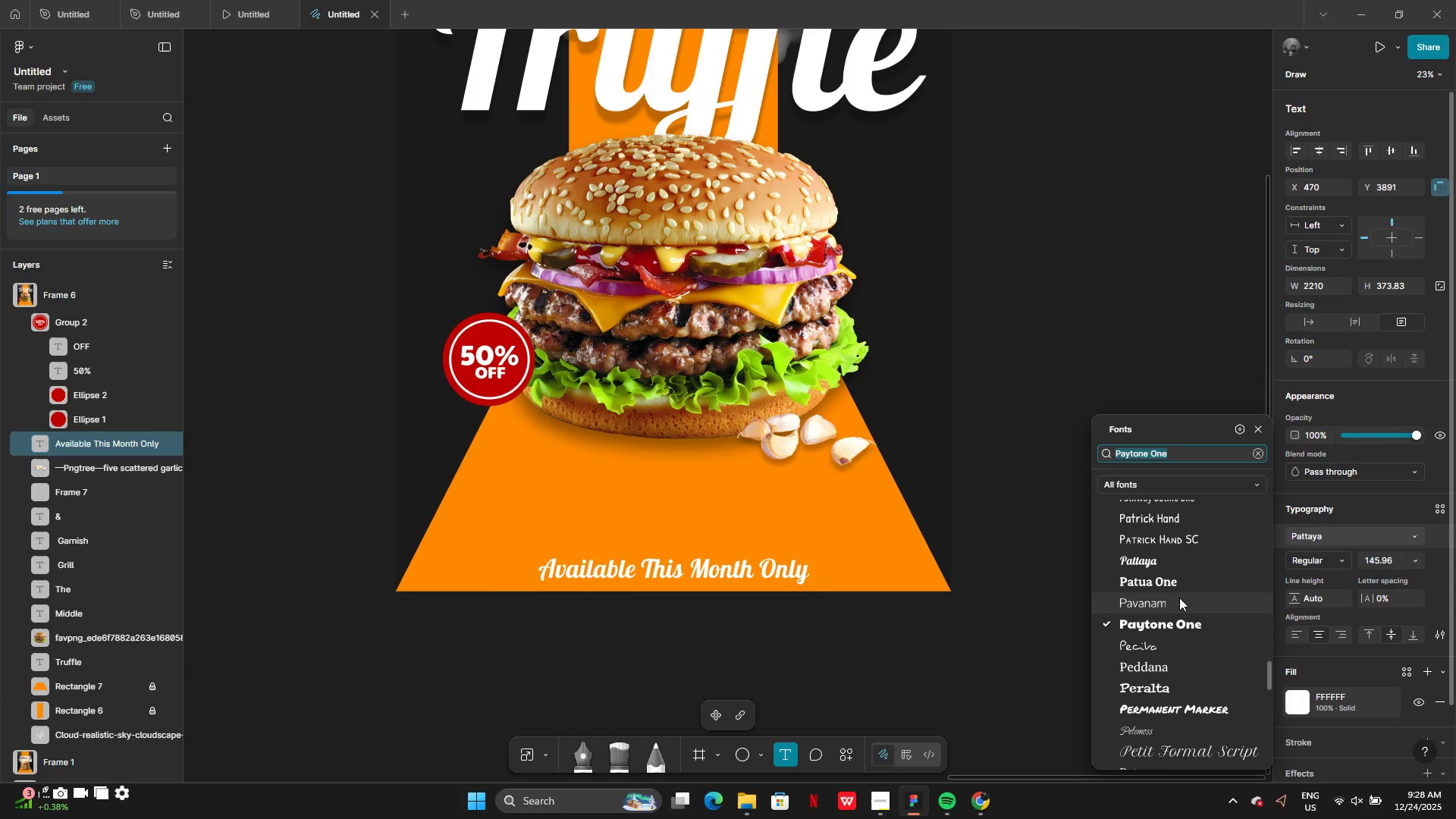 
scroll: coordinate [1150, 759], scroll_direction: down, amount: 3.0
 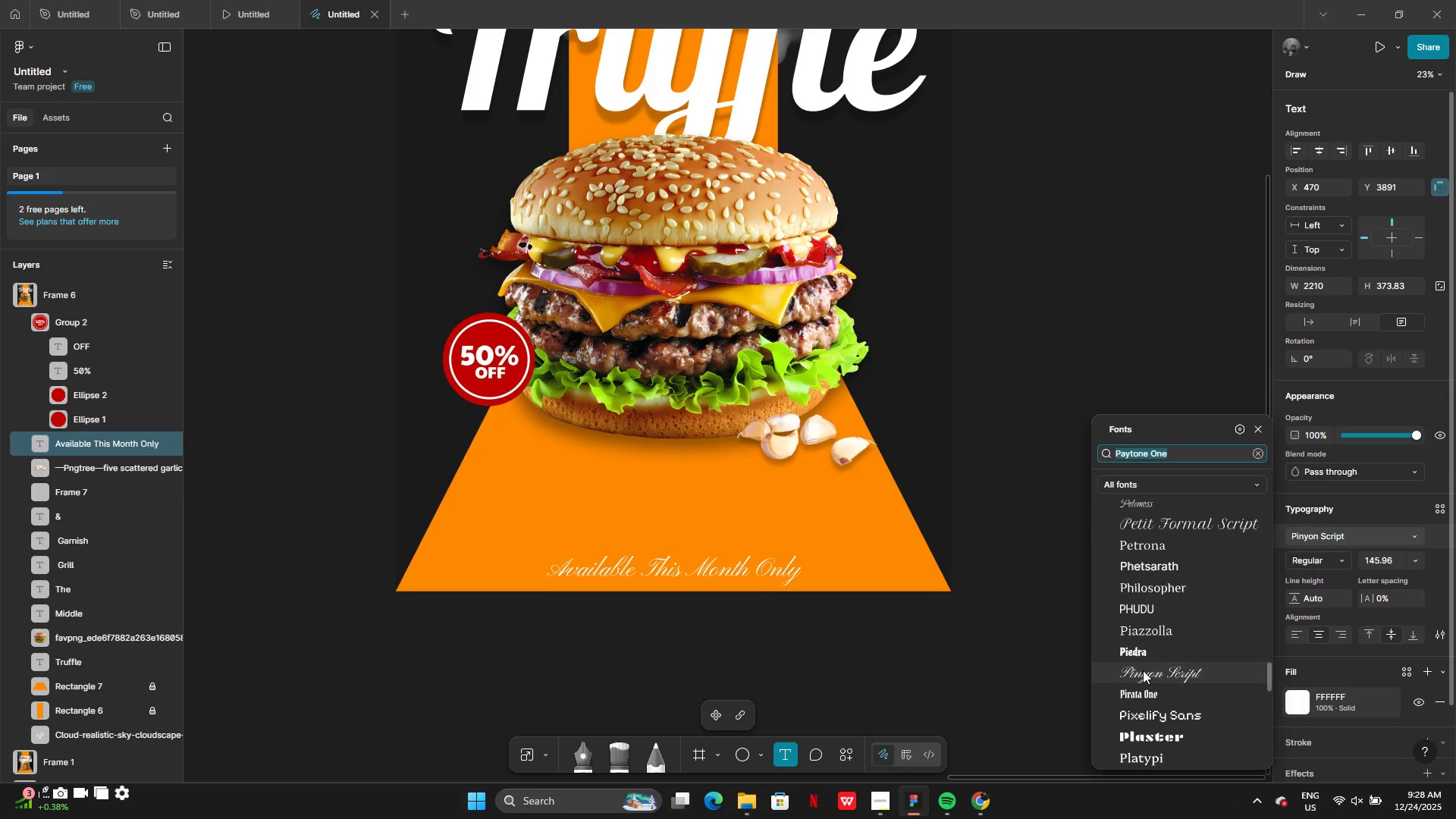 
wait(18.76)
 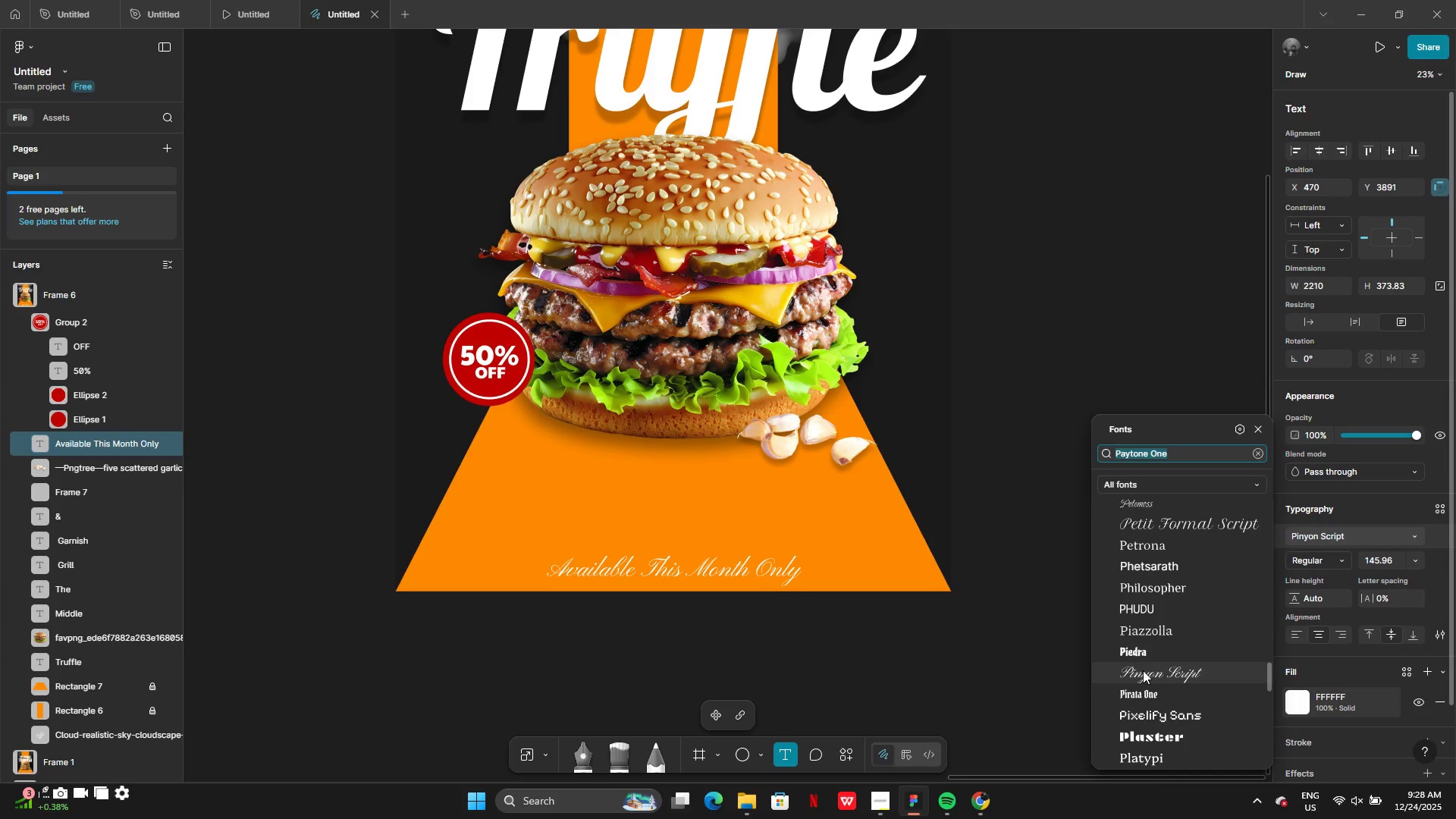 
left_click([1141, 609])
 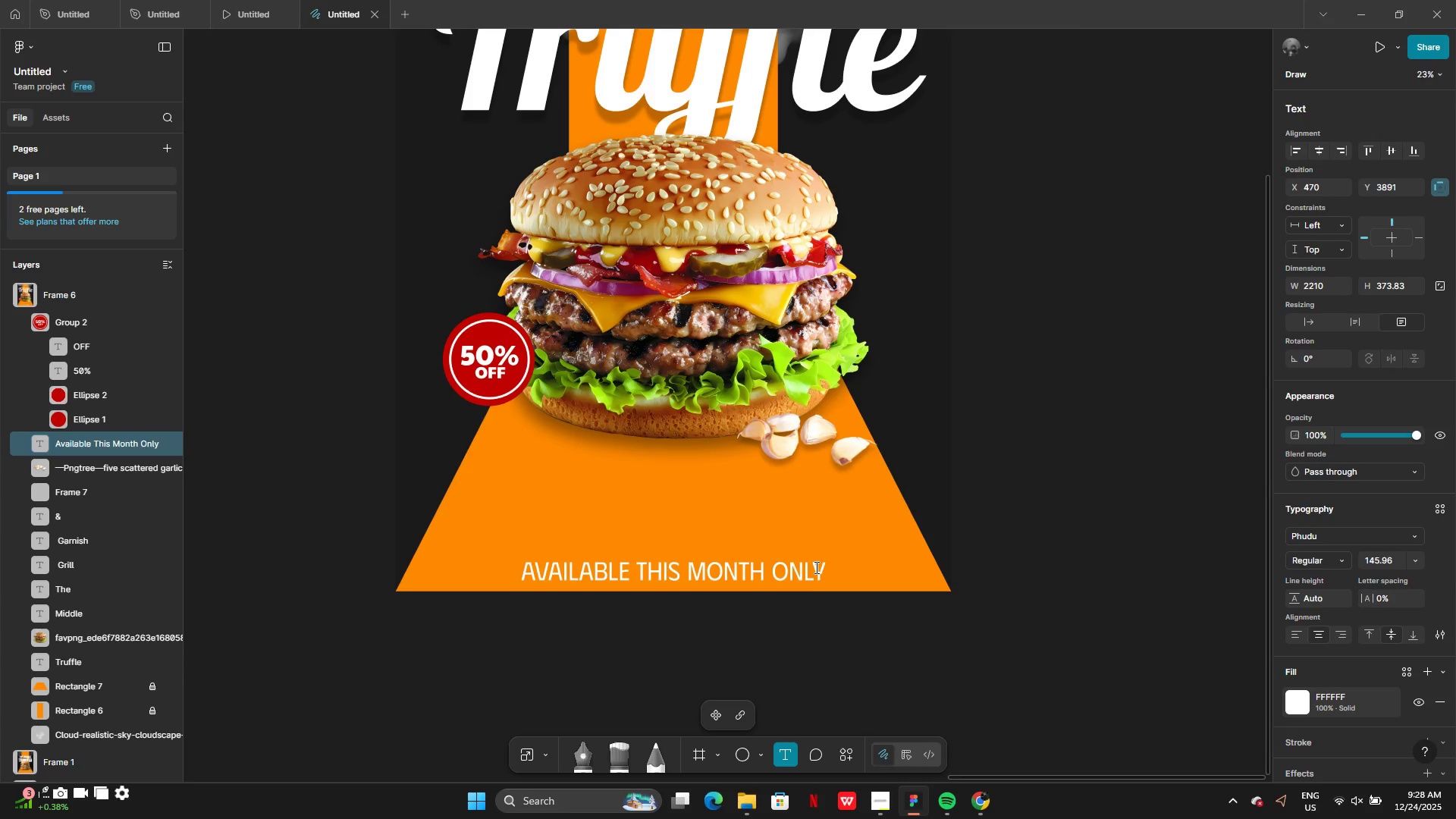 
double_click([836, 574])
 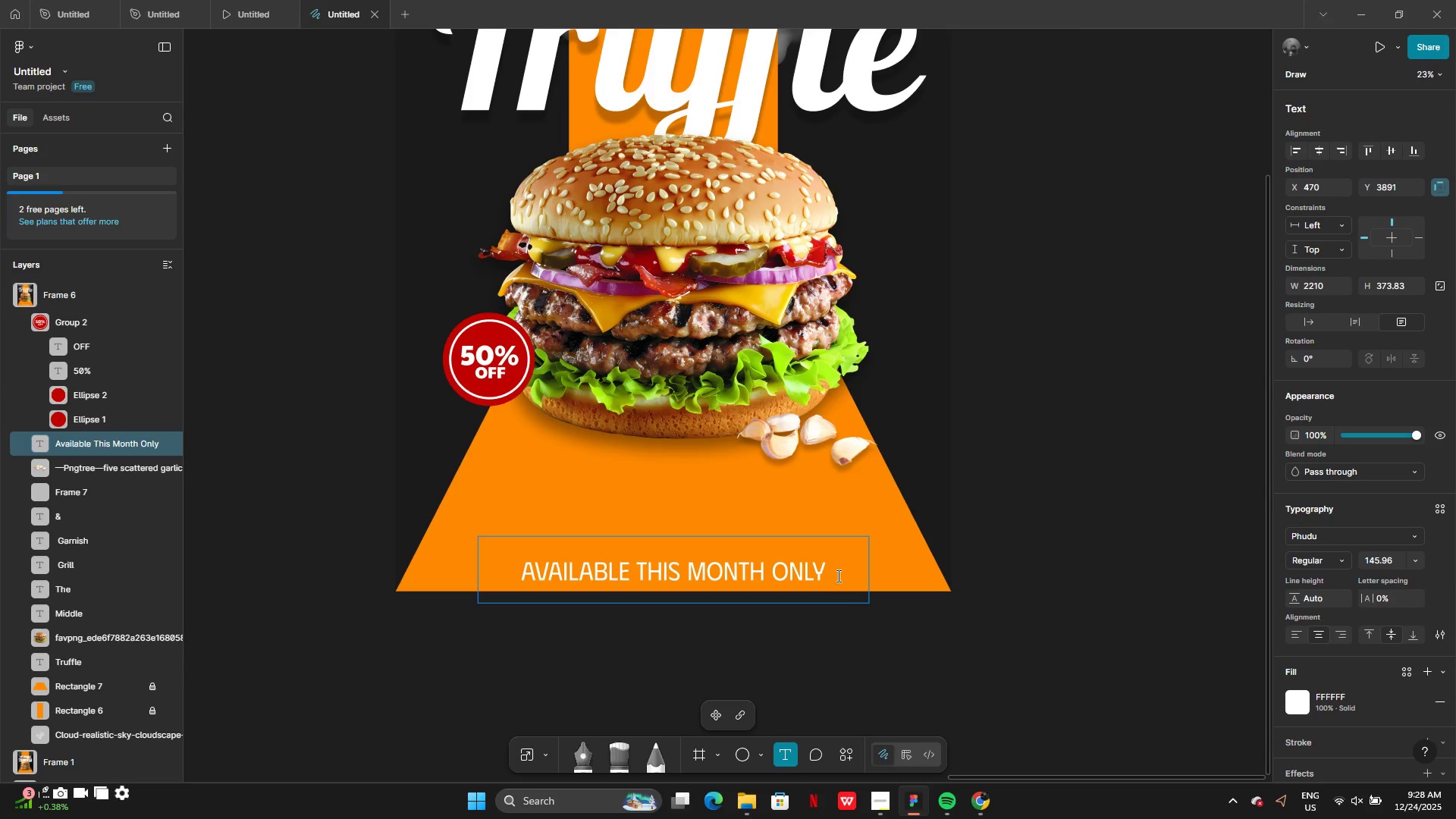 
key(Shift+1)
 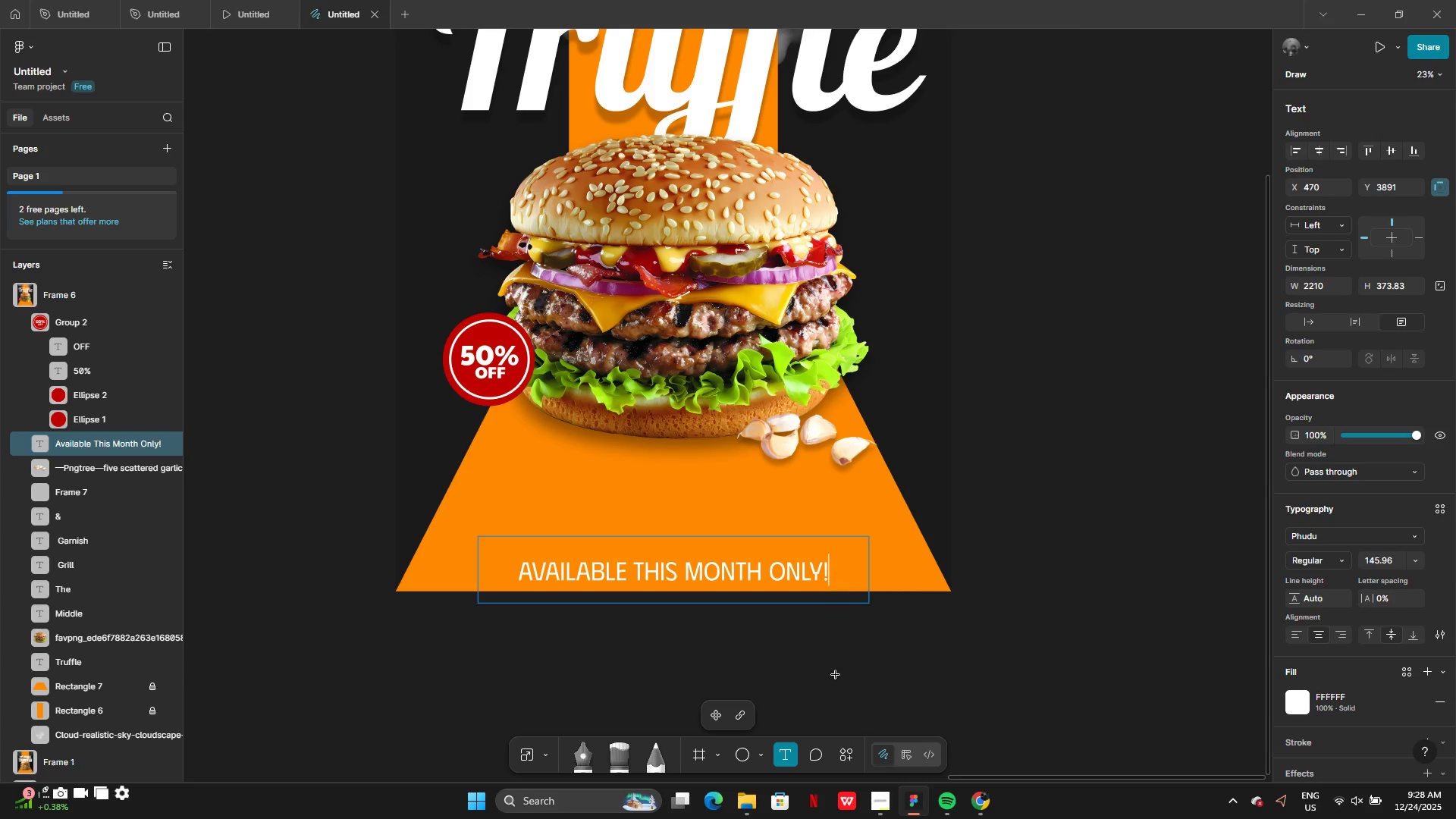 
left_click([835, 679])
 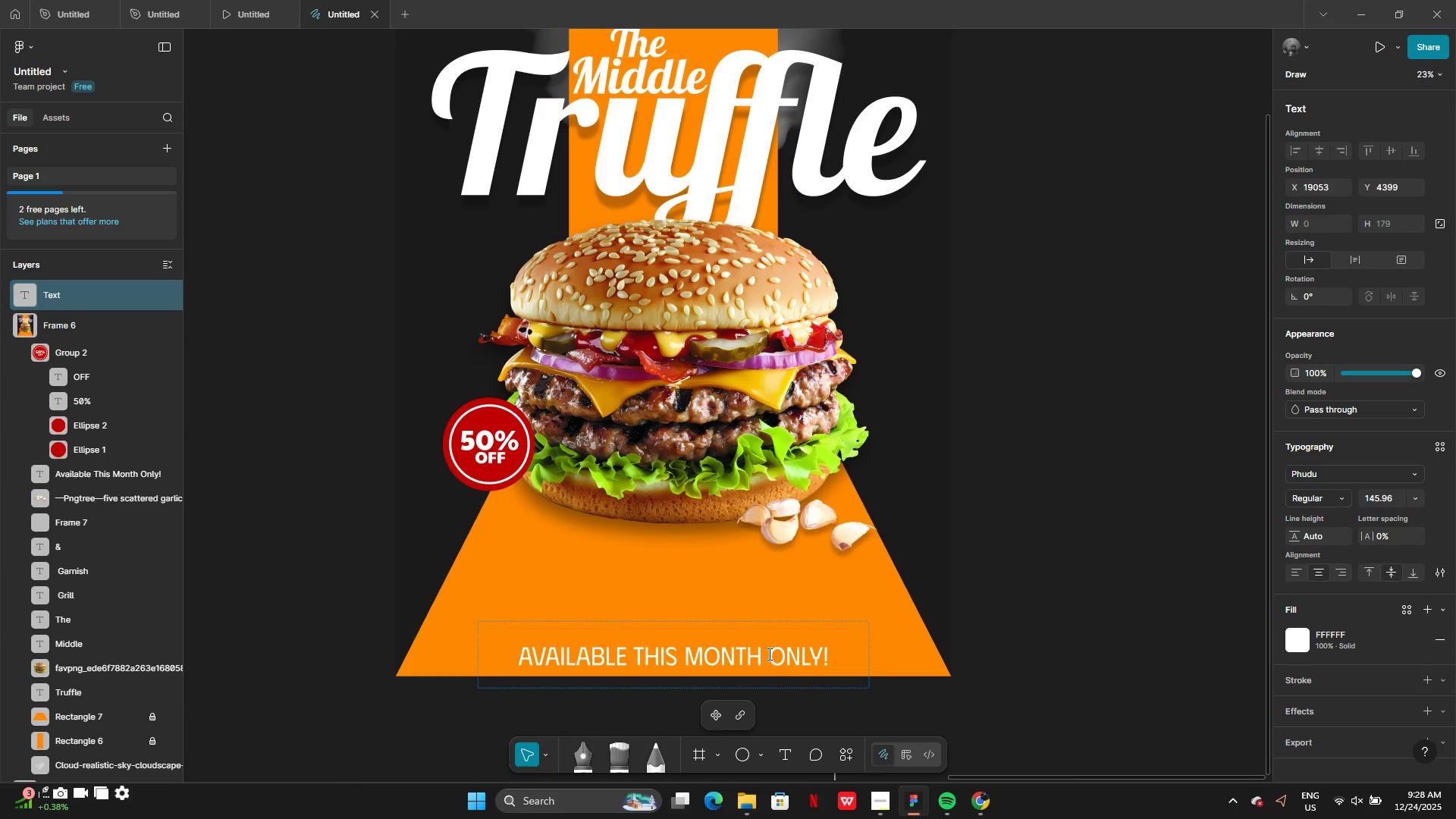 
left_click([969, 613])
 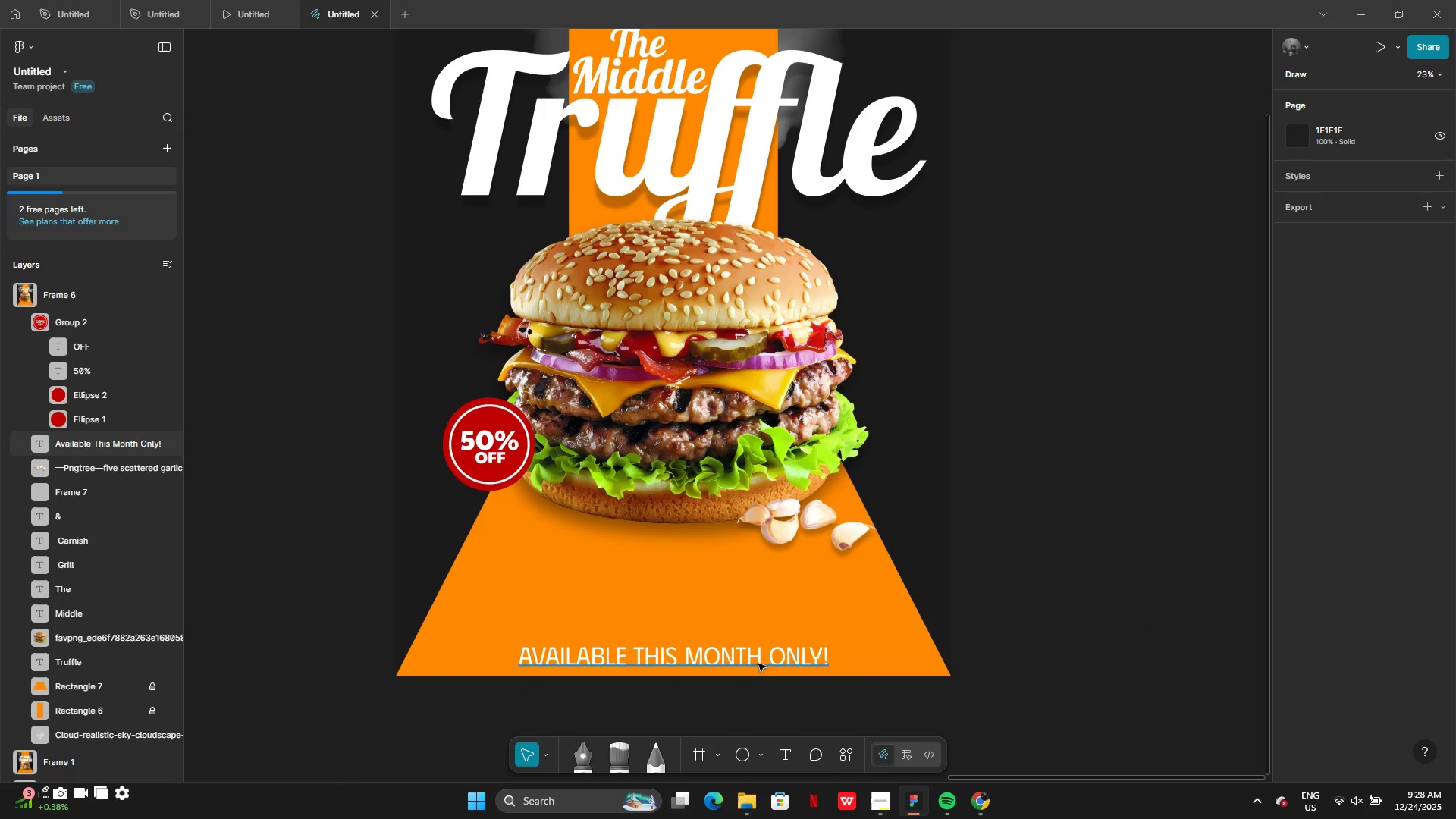 
left_click_drag(start_coordinate=[758, 664], to_coordinate=[758, 658])
 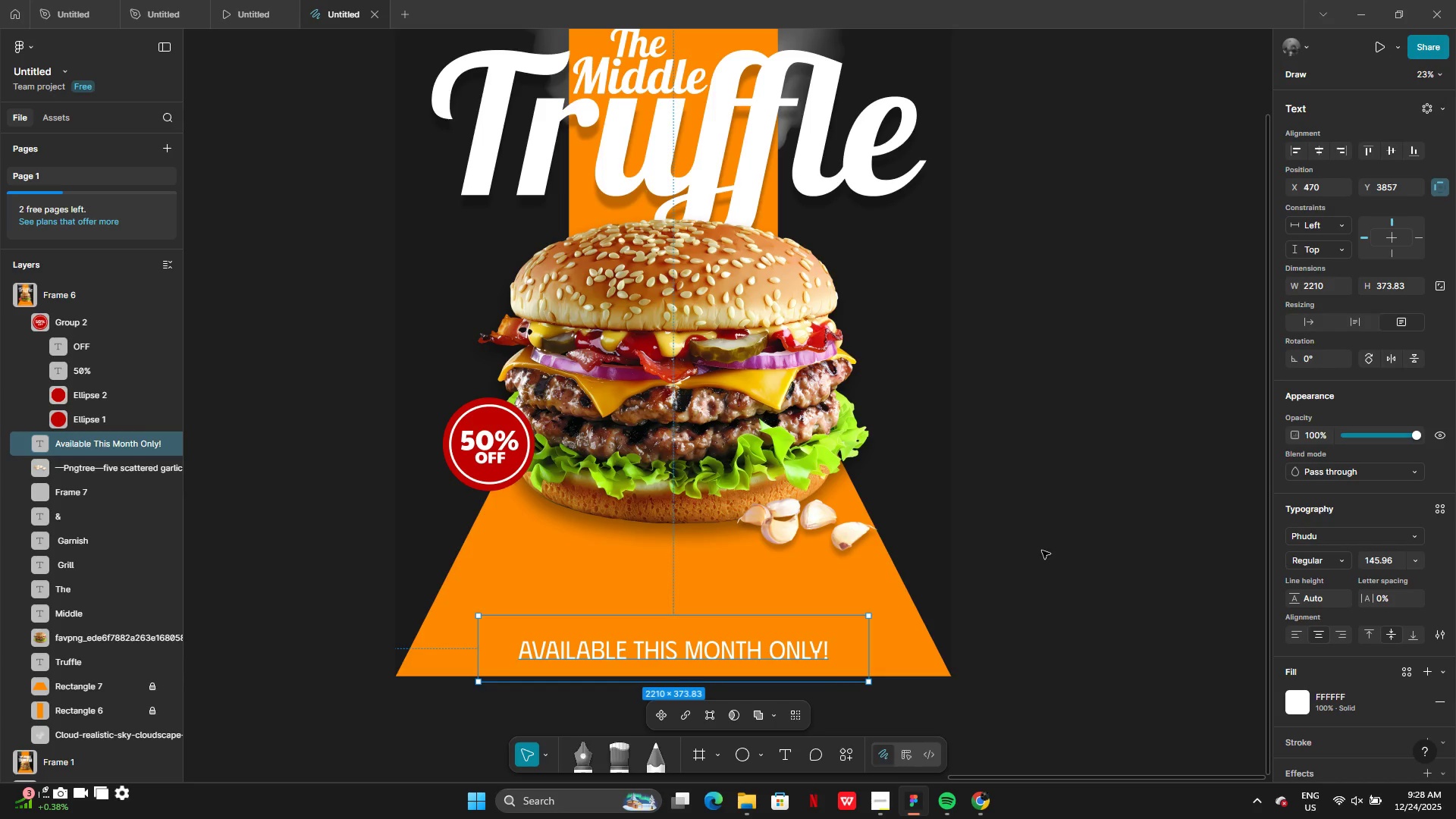 
left_click([1053, 549])
 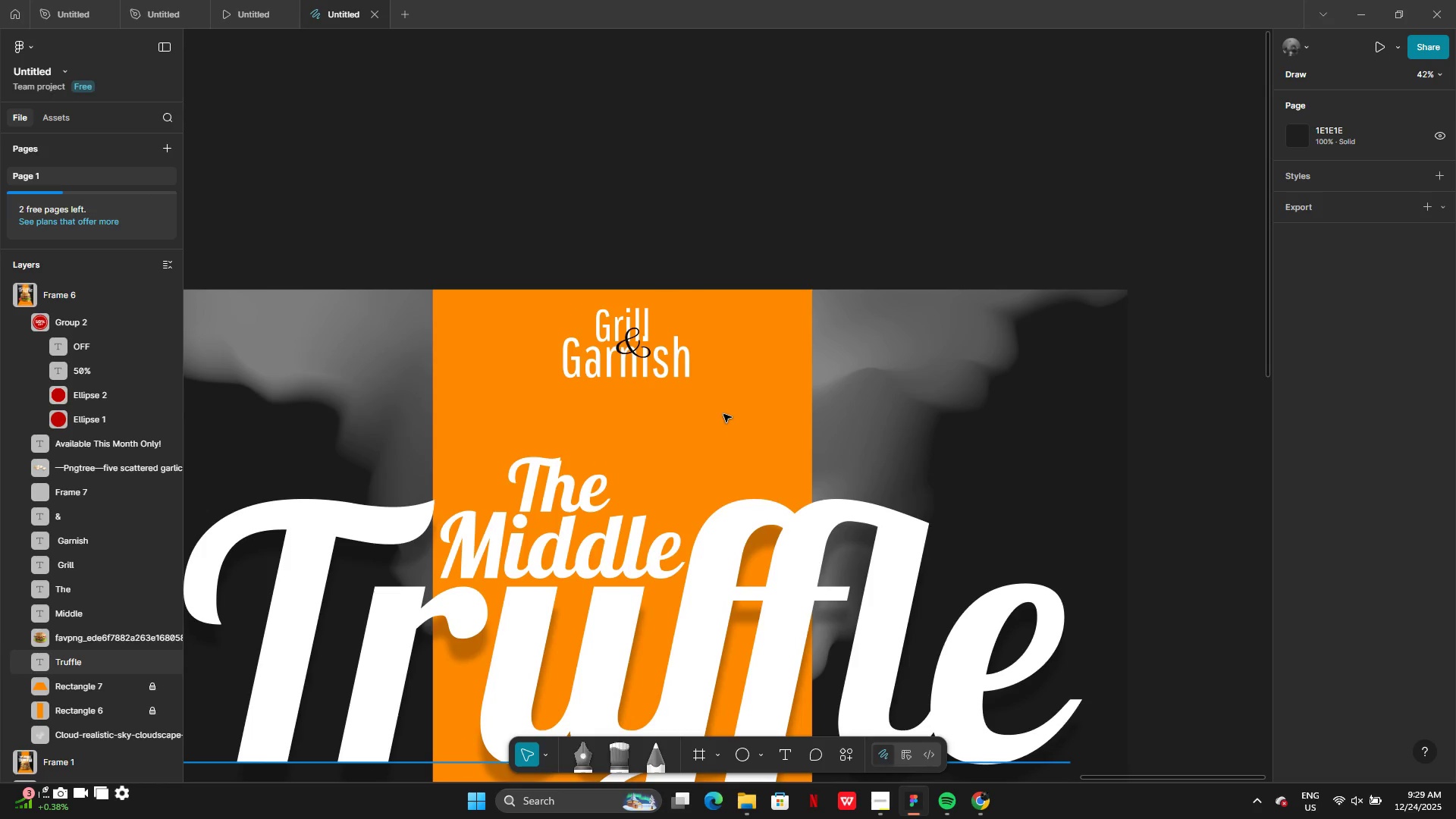 
wait(15.7)
 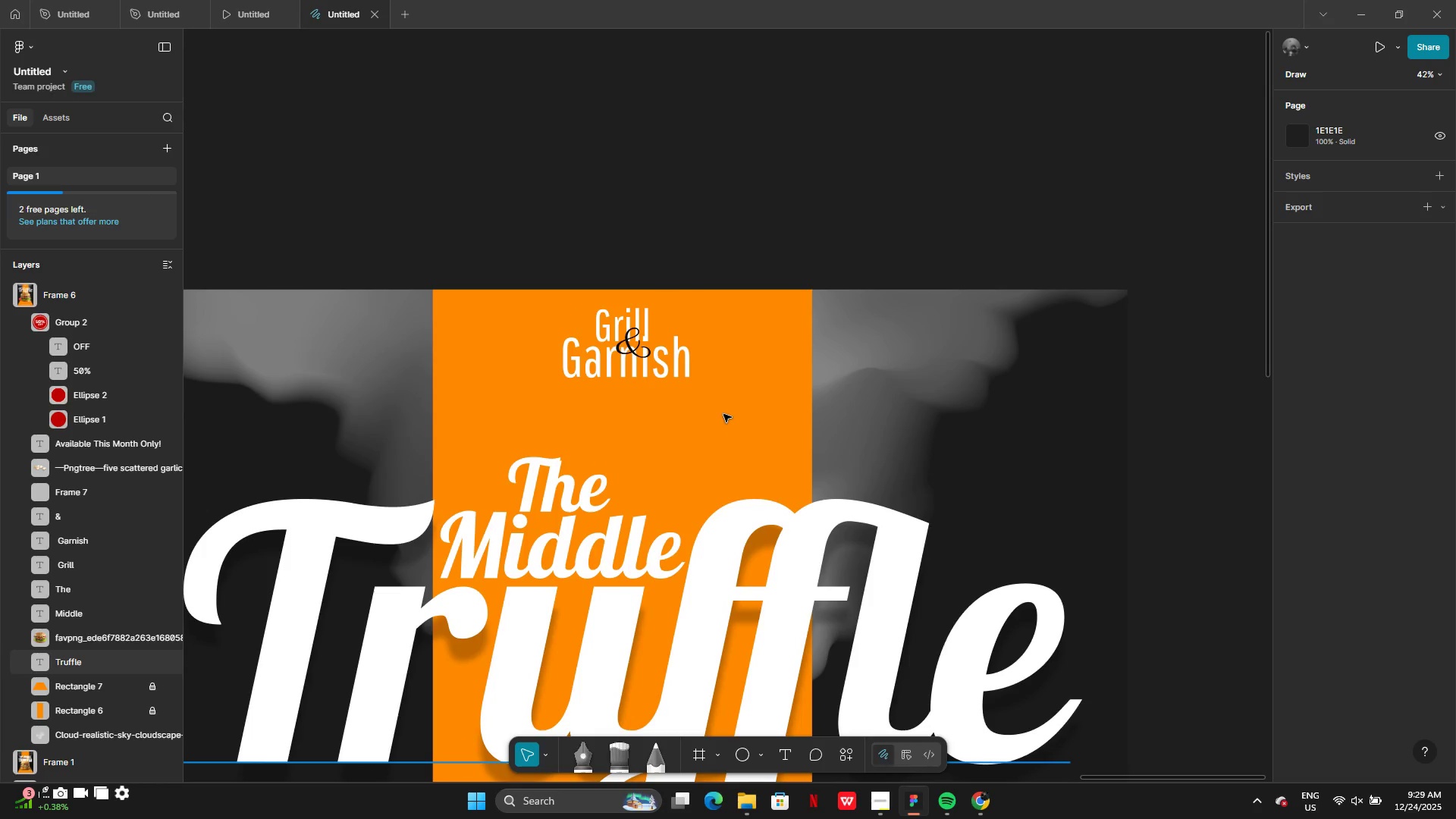 
left_click([758, 758])
 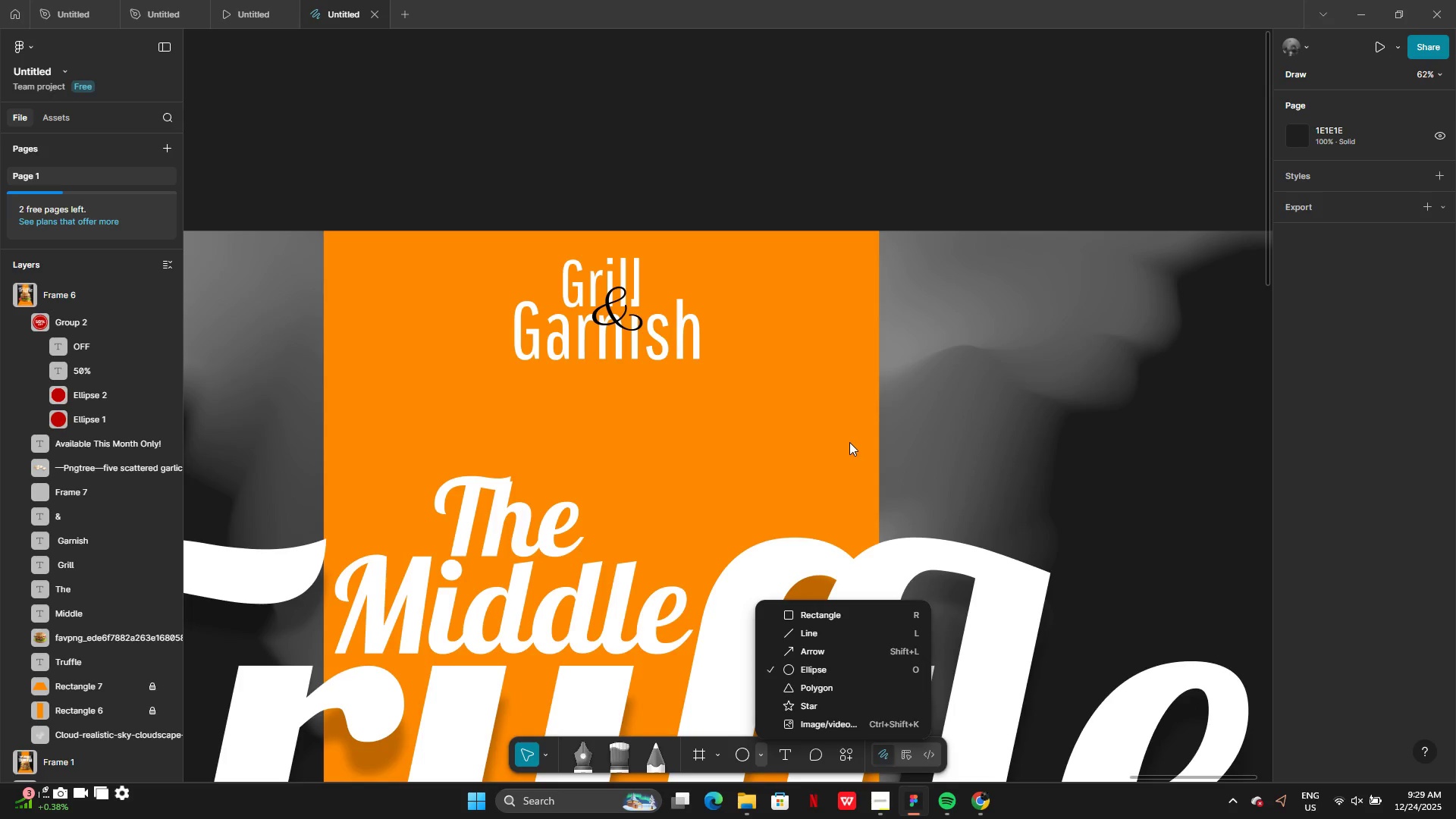 
wait(5.92)
 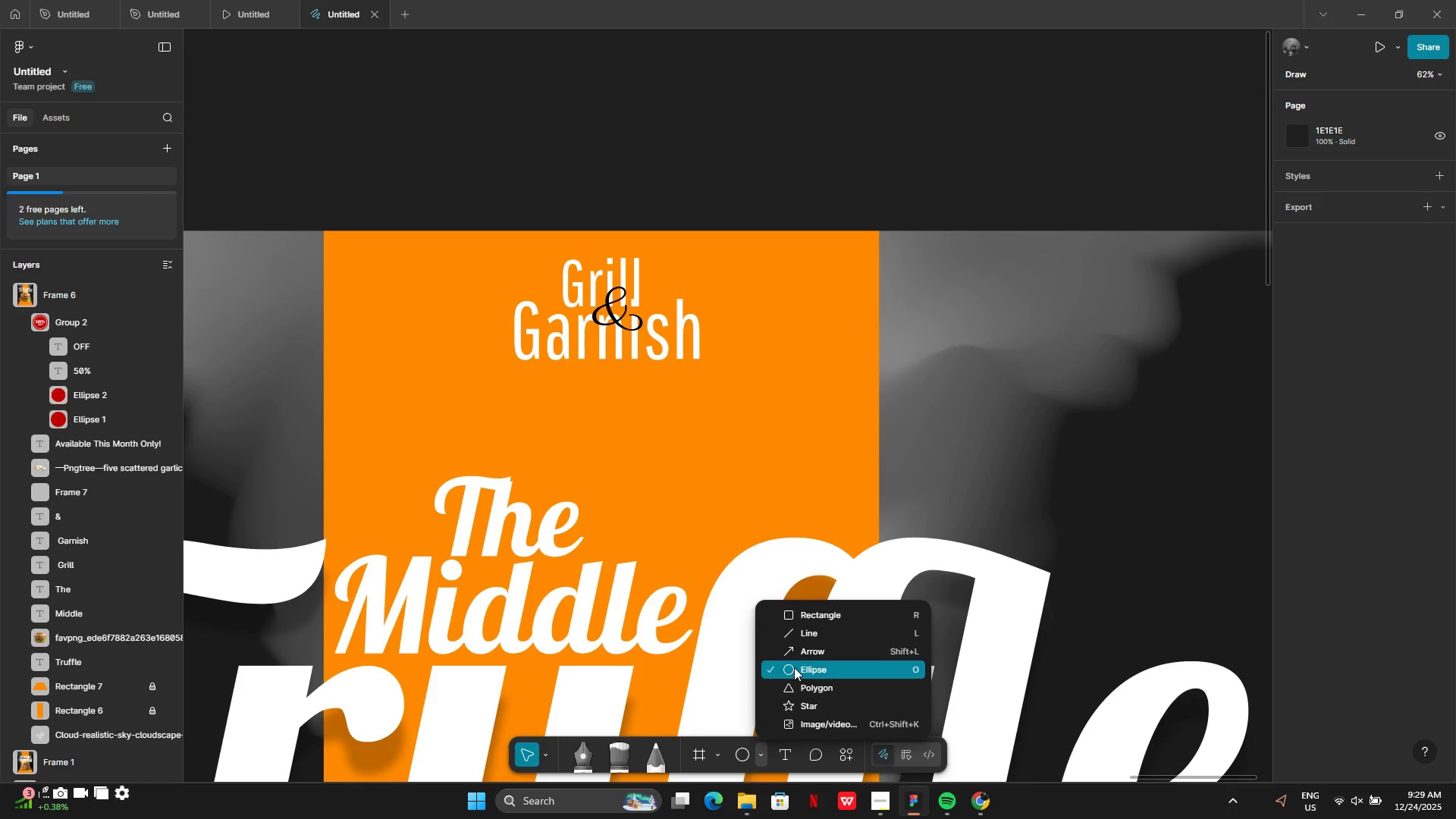 
left_click([886, 159])
 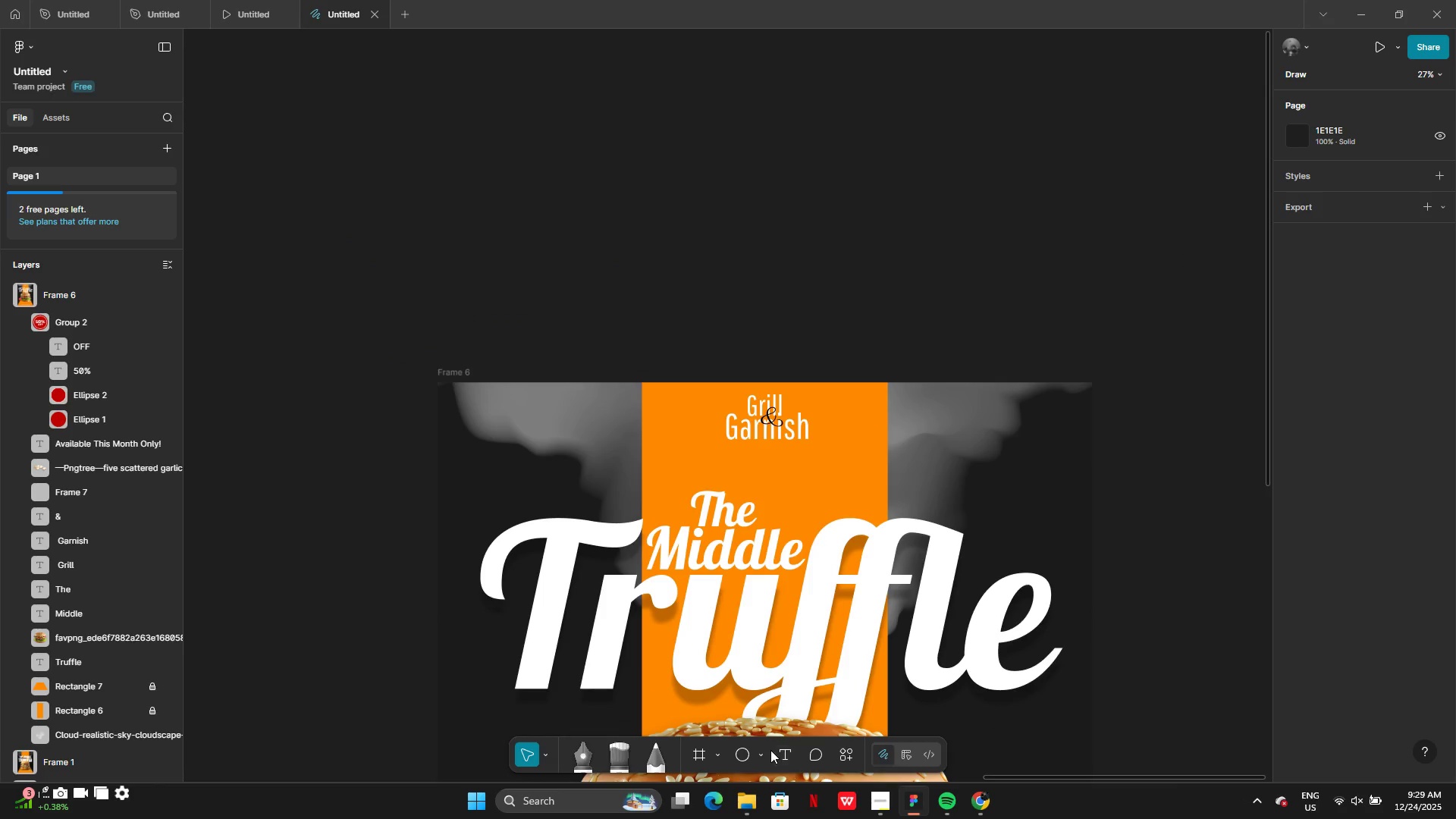 
left_click([745, 761])
 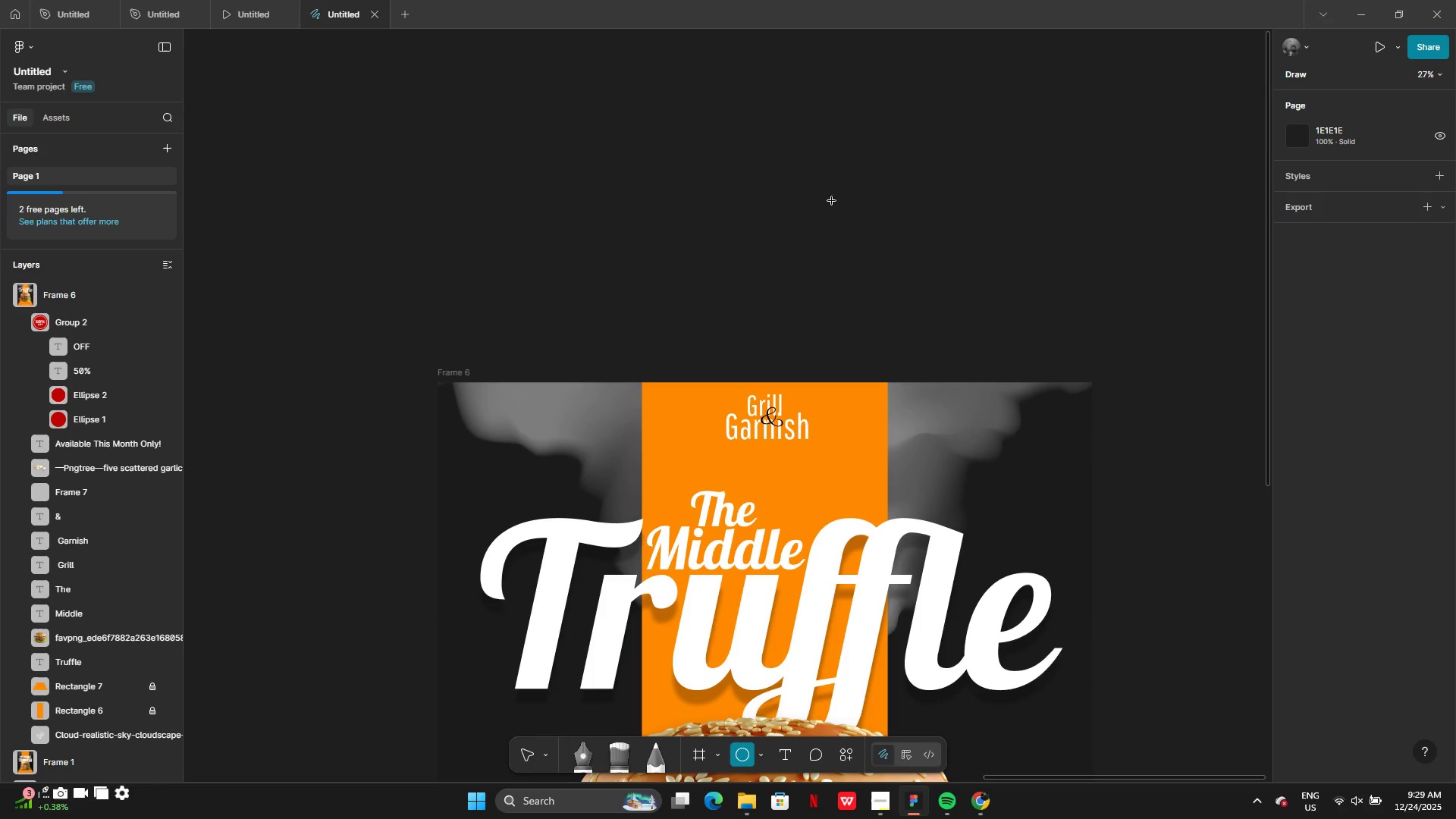 
left_click_drag(start_coordinate=[742, 193], to_coordinate=[944, 368])
 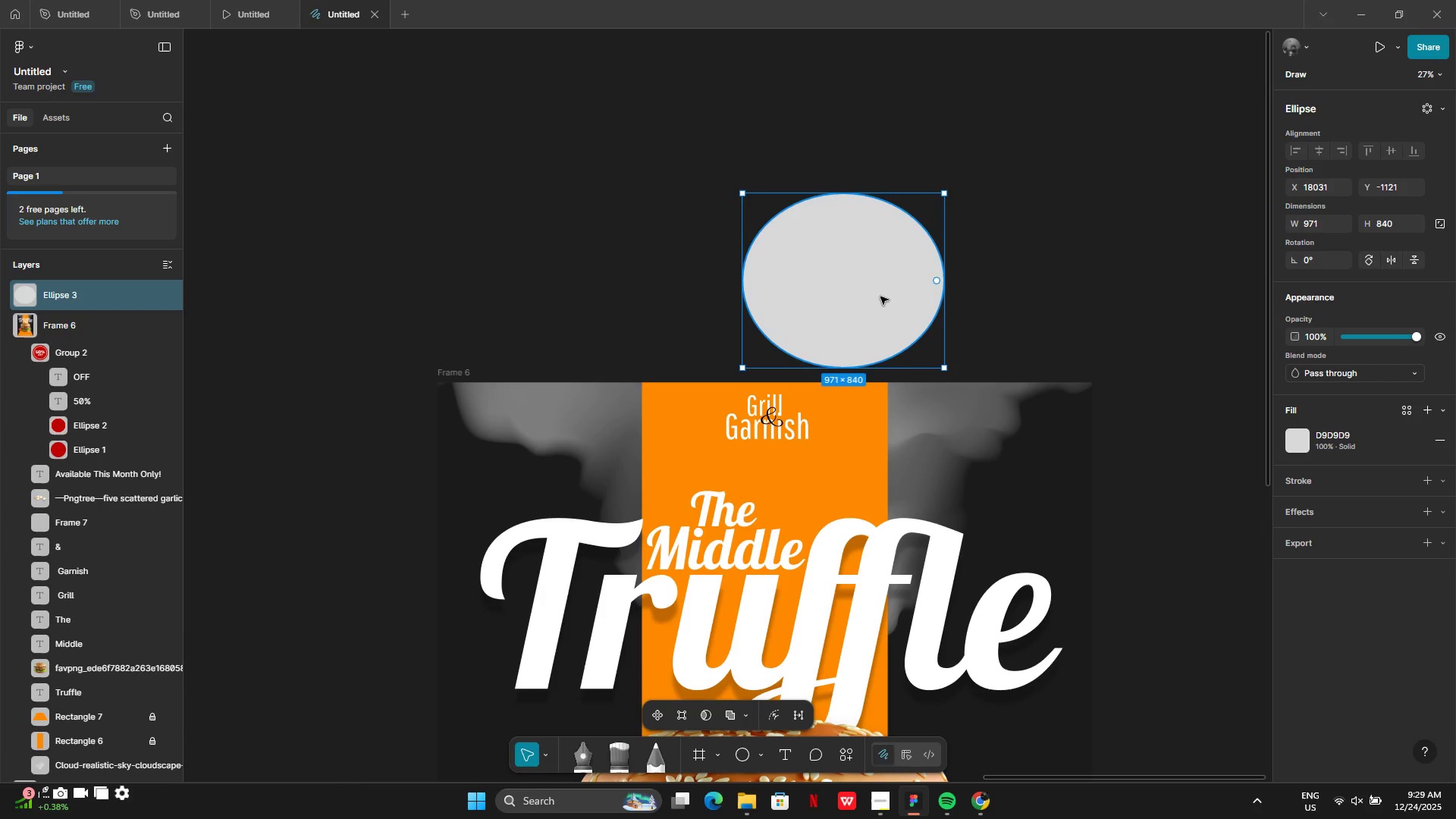 
left_click_drag(start_coordinate=[880, 297], to_coordinate=[804, 278])
 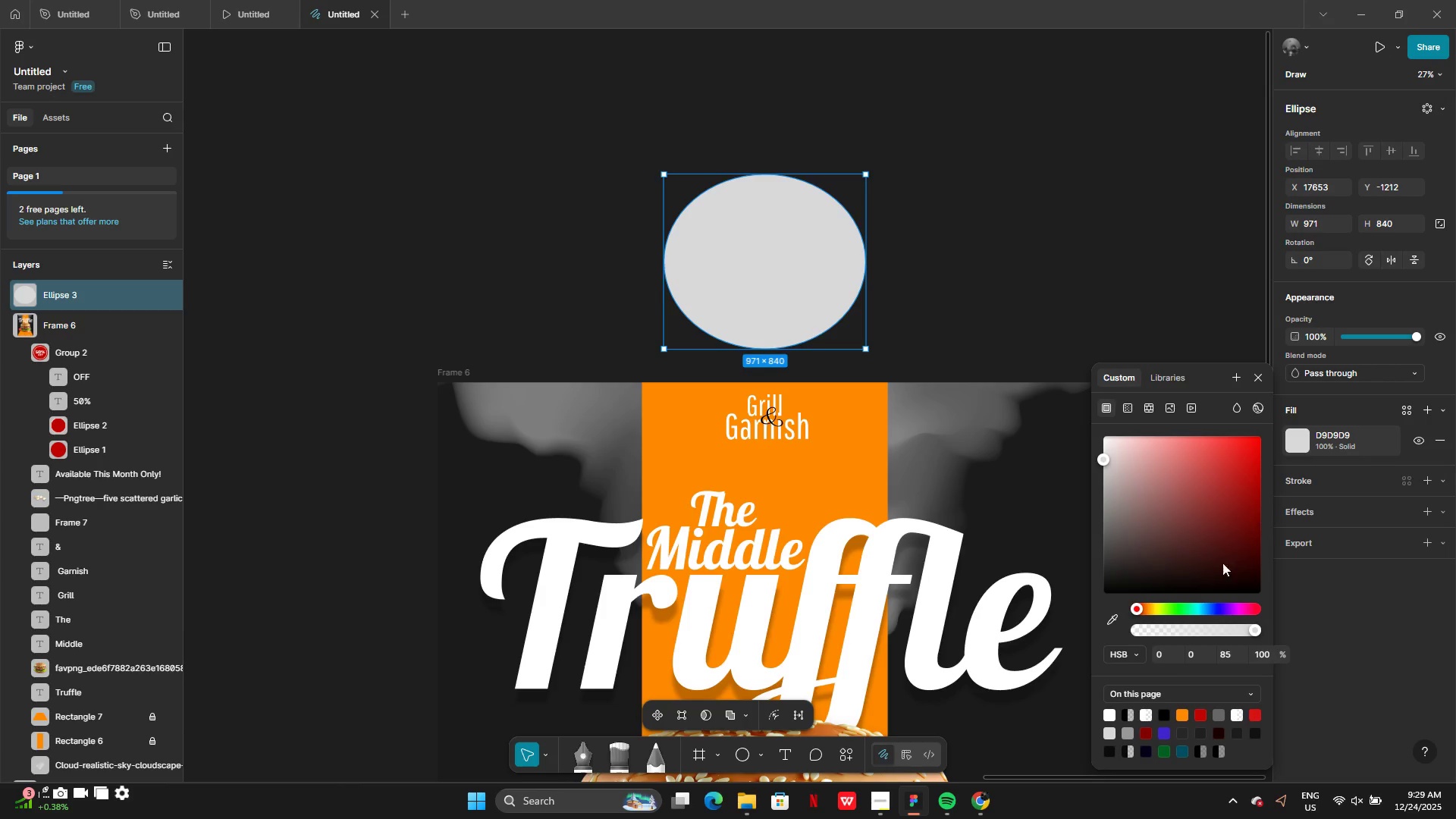 
left_click([1166, 714])
 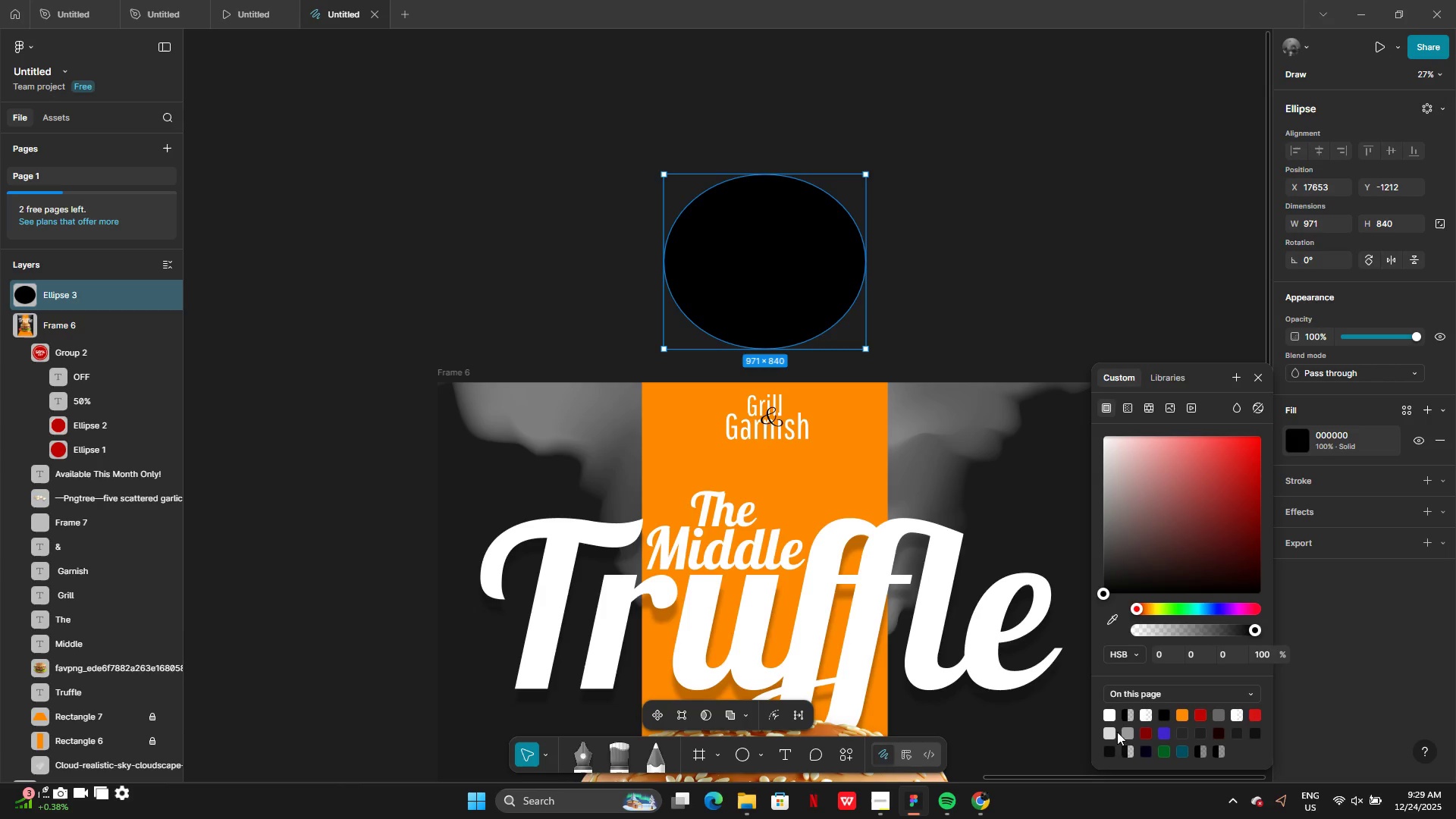 
left_click([1109, 748])
 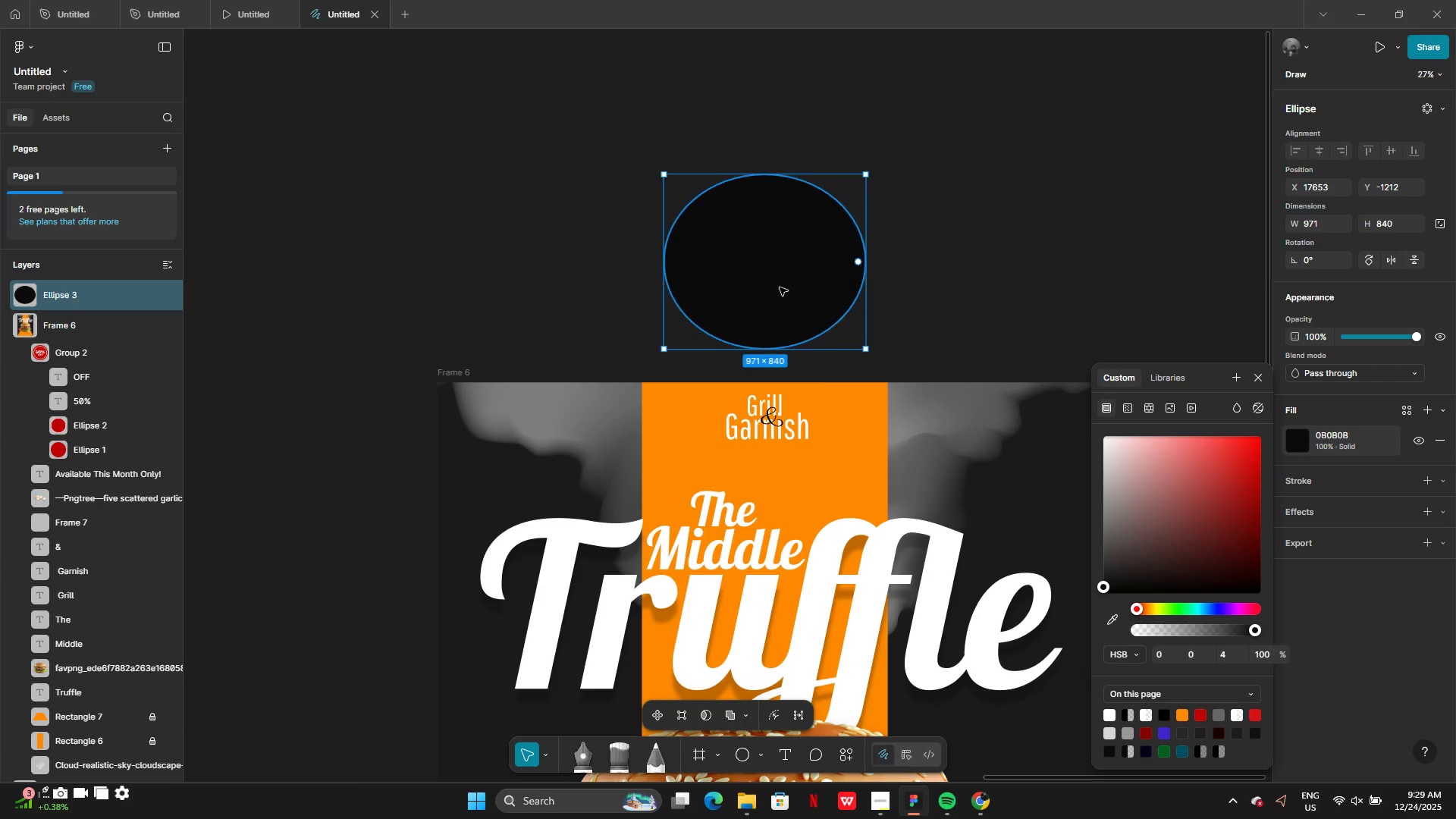 
left_click_drag(start_coordinate=[790, 281], to_coordinate=[764, 384])
 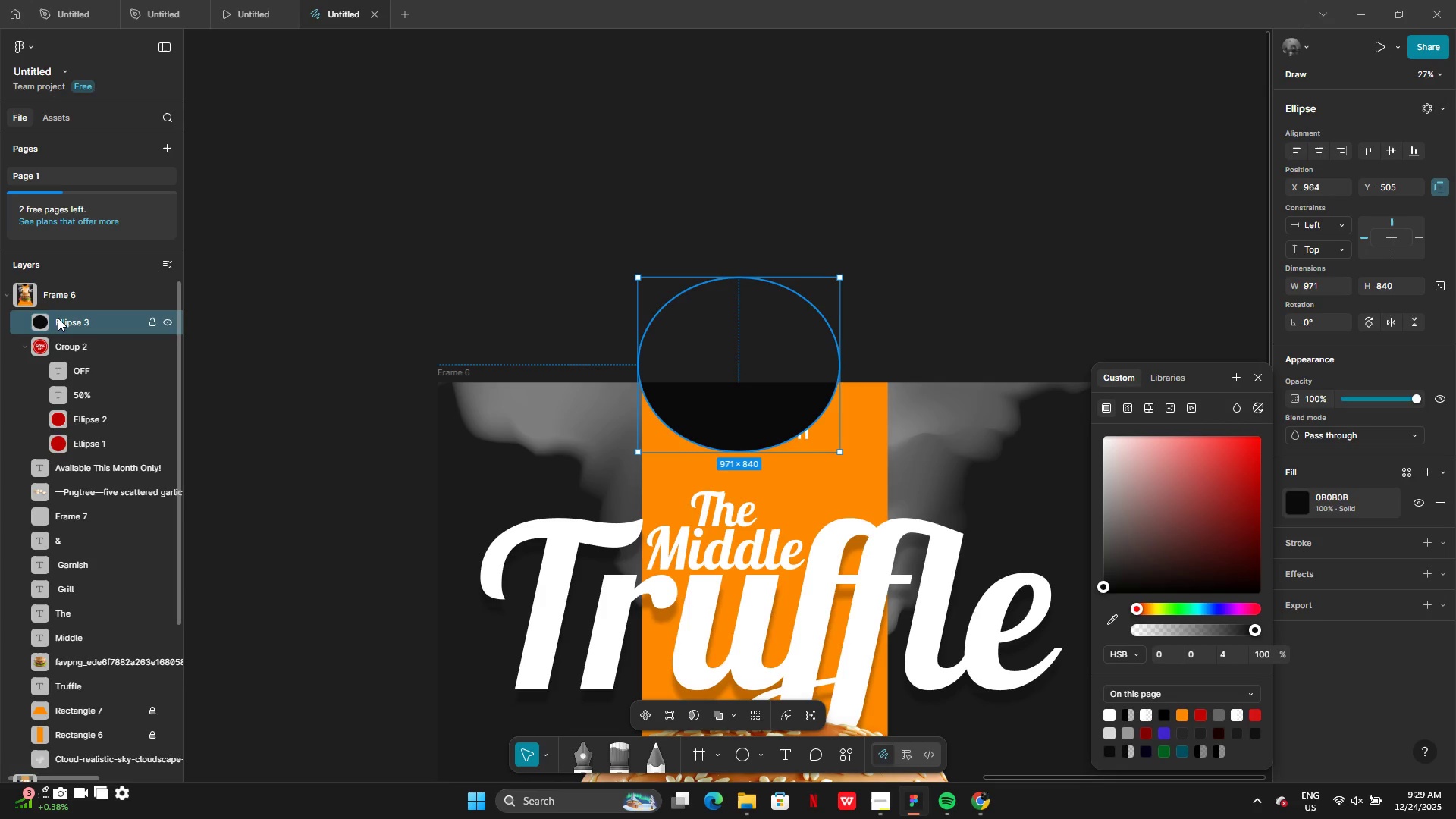 
left_click_drag(start_coordinate=[58, 318], to_coordinate=[89, 604])
 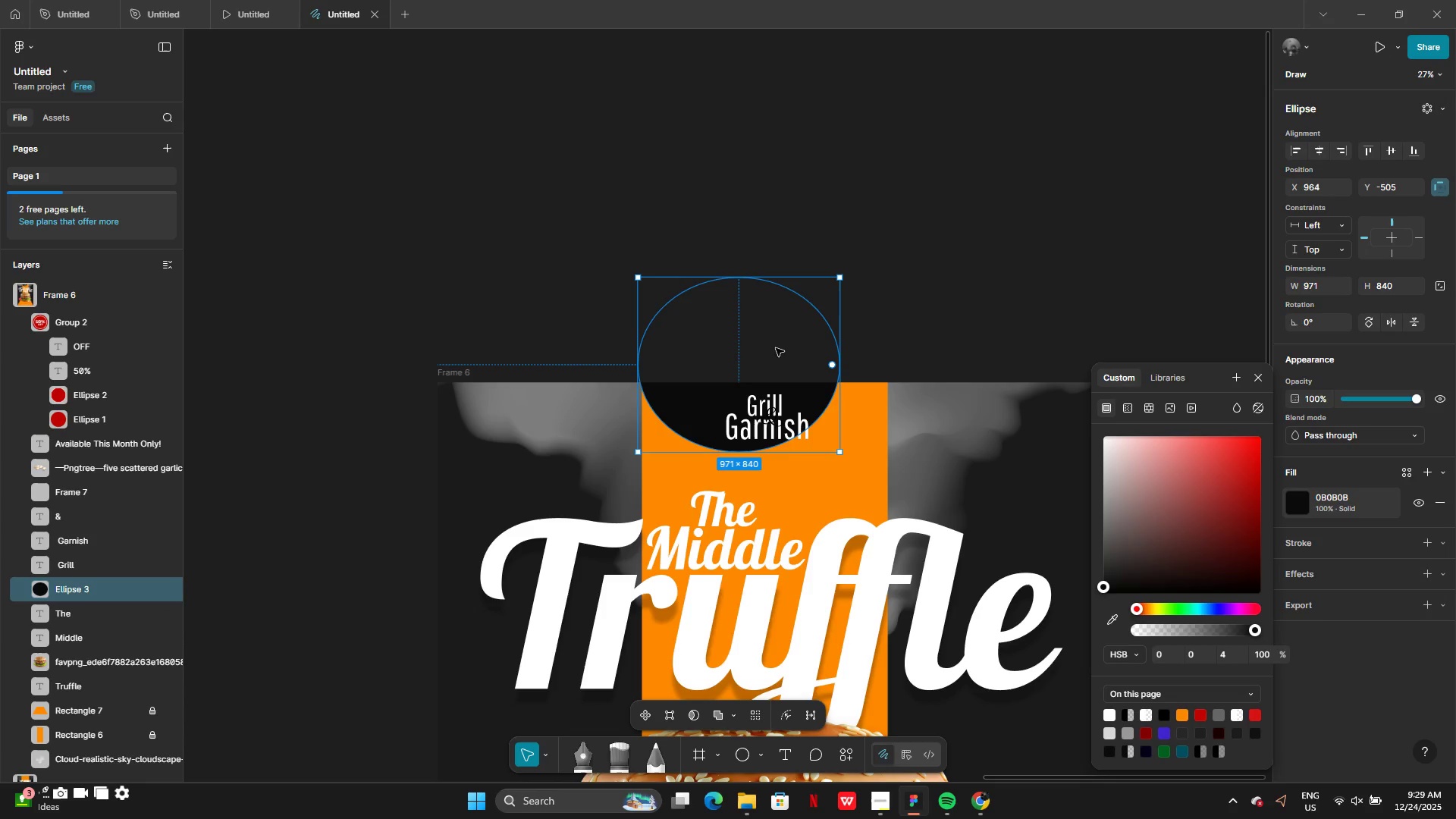 
left_click_drag(start_coordinate=[779, 325], to_coordinate=[807, 340])
 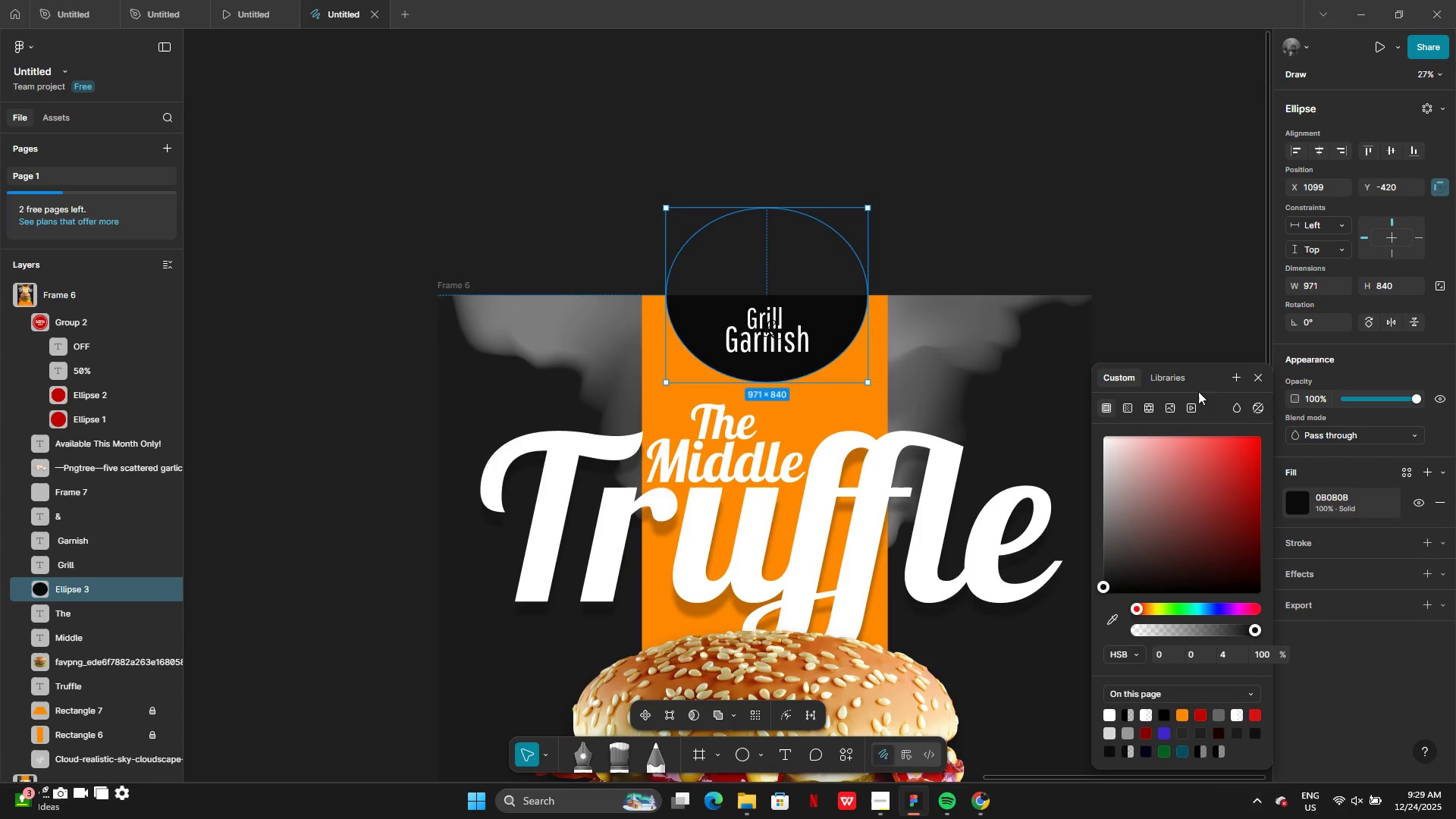 
wait(7.23)
 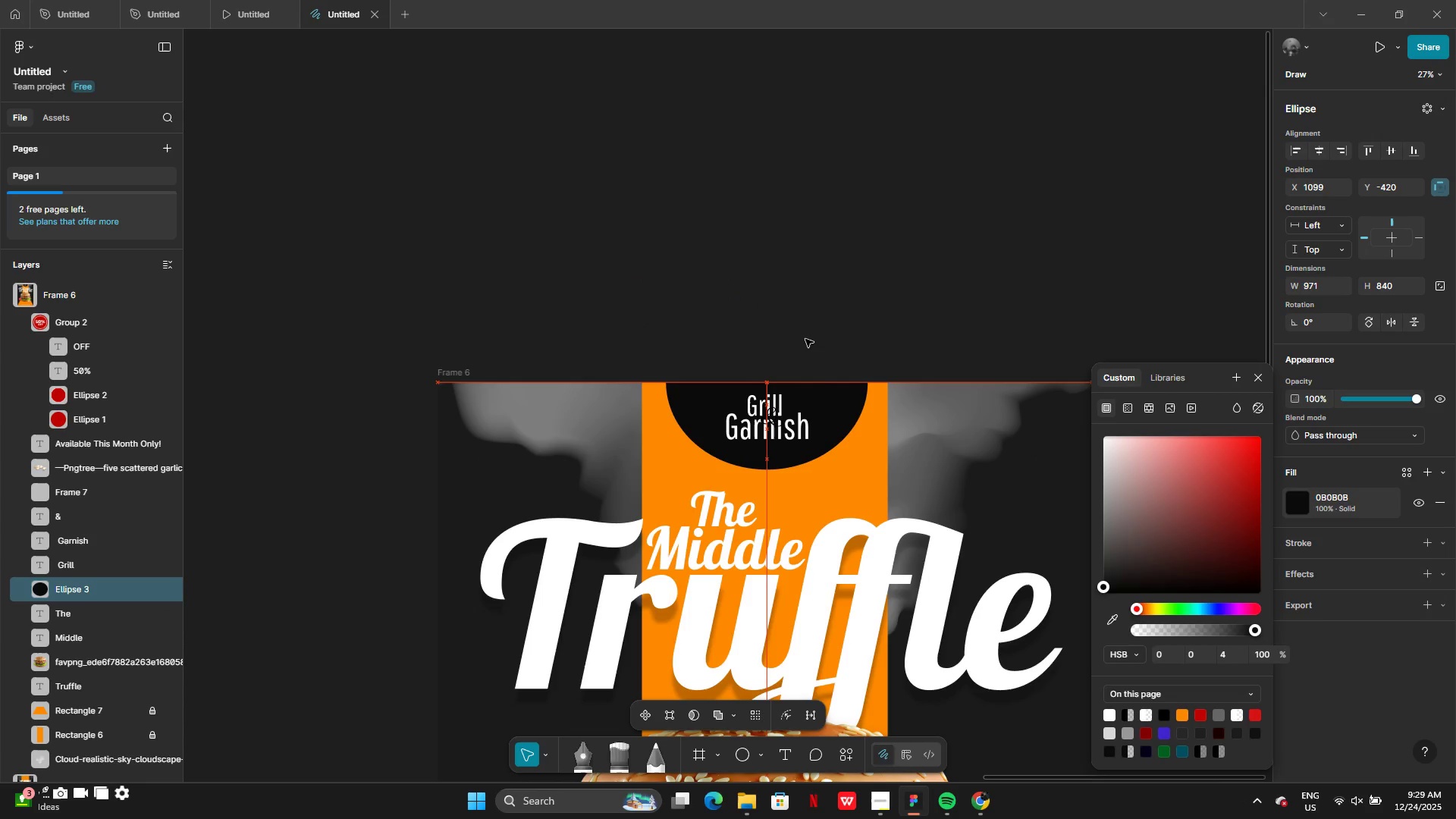 
left_click([1172, 267])
 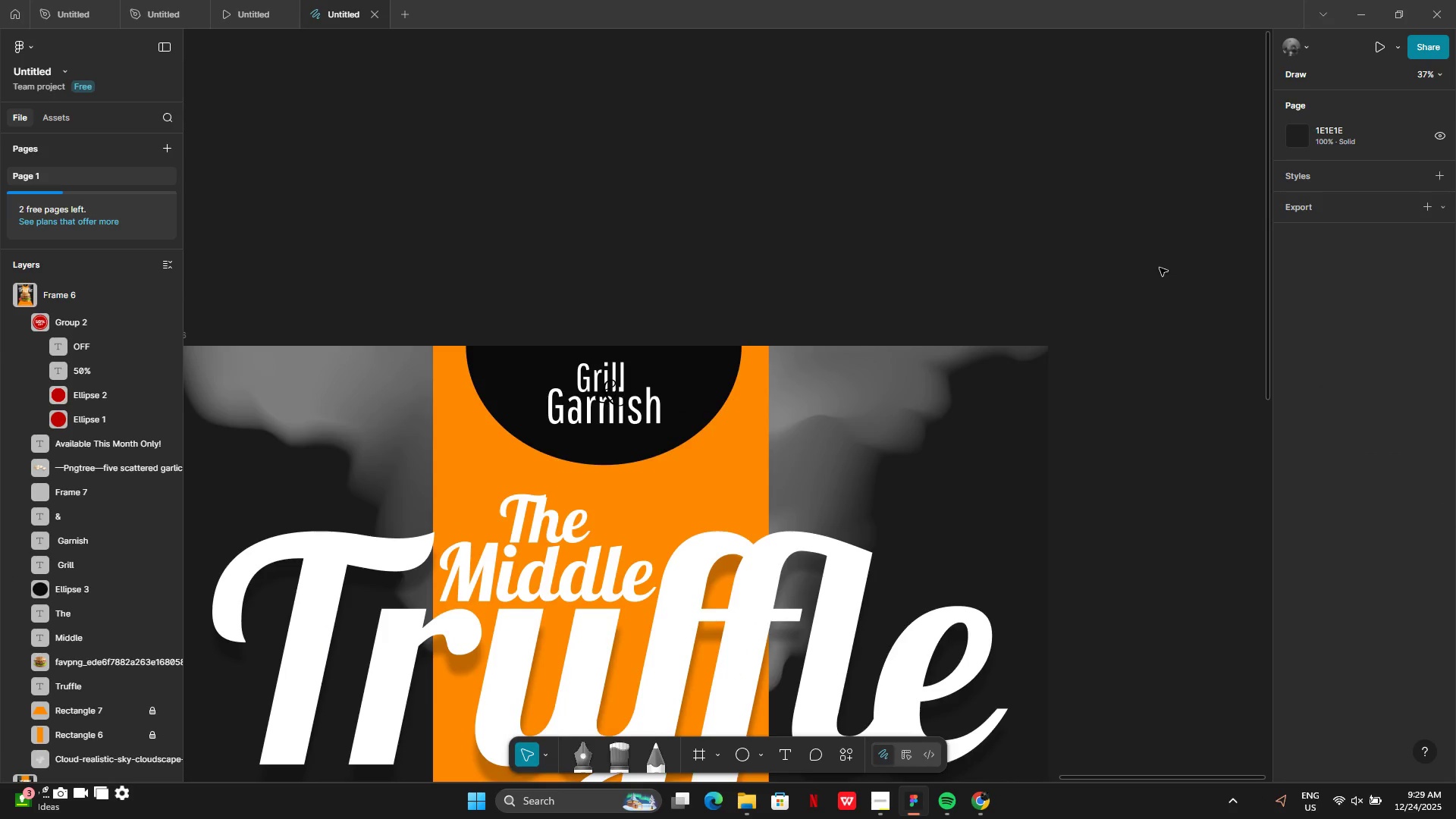 
wait(5.77)
 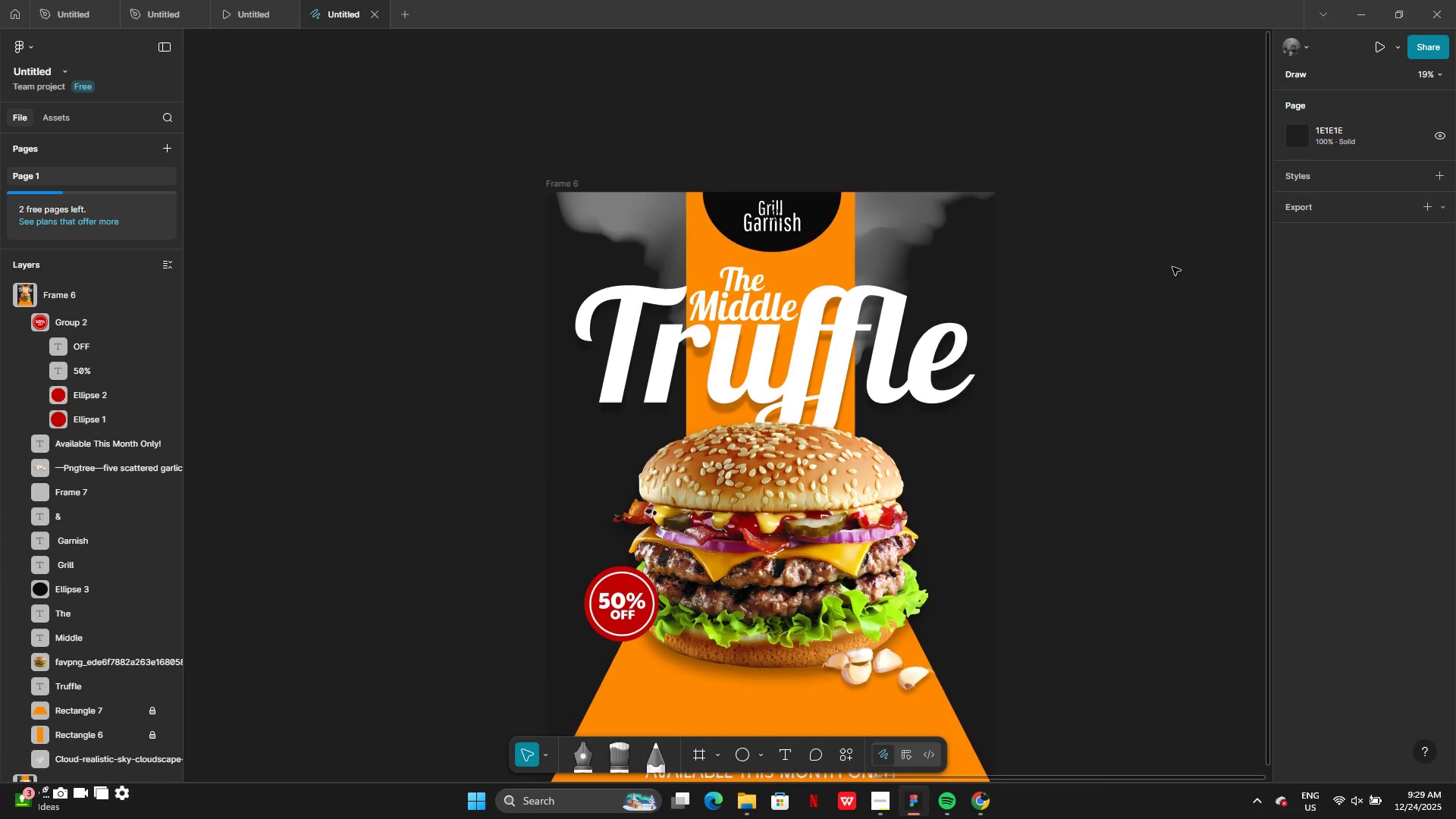 
left_click([564, 480])
 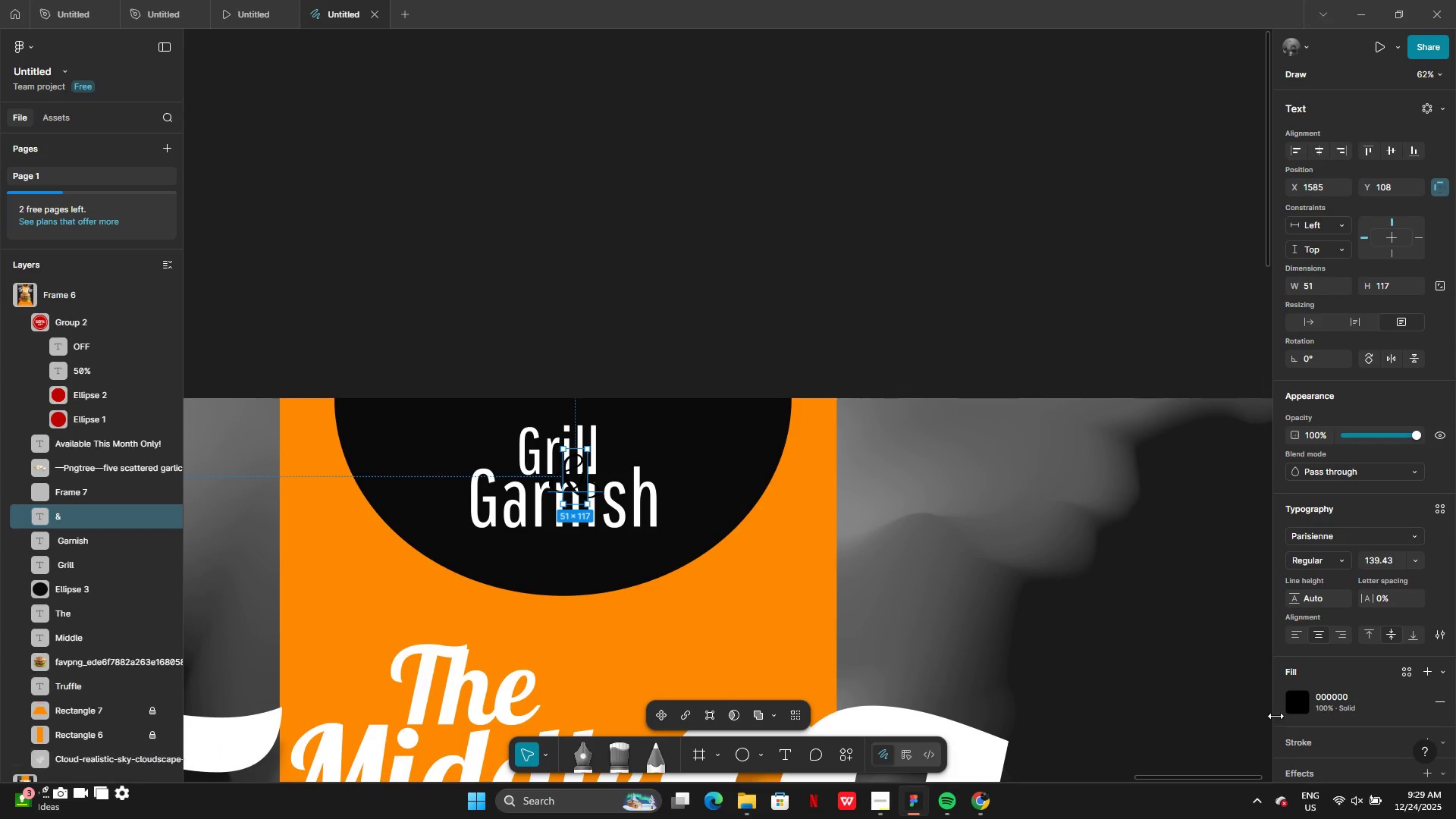 
left_click([1291, 714])
 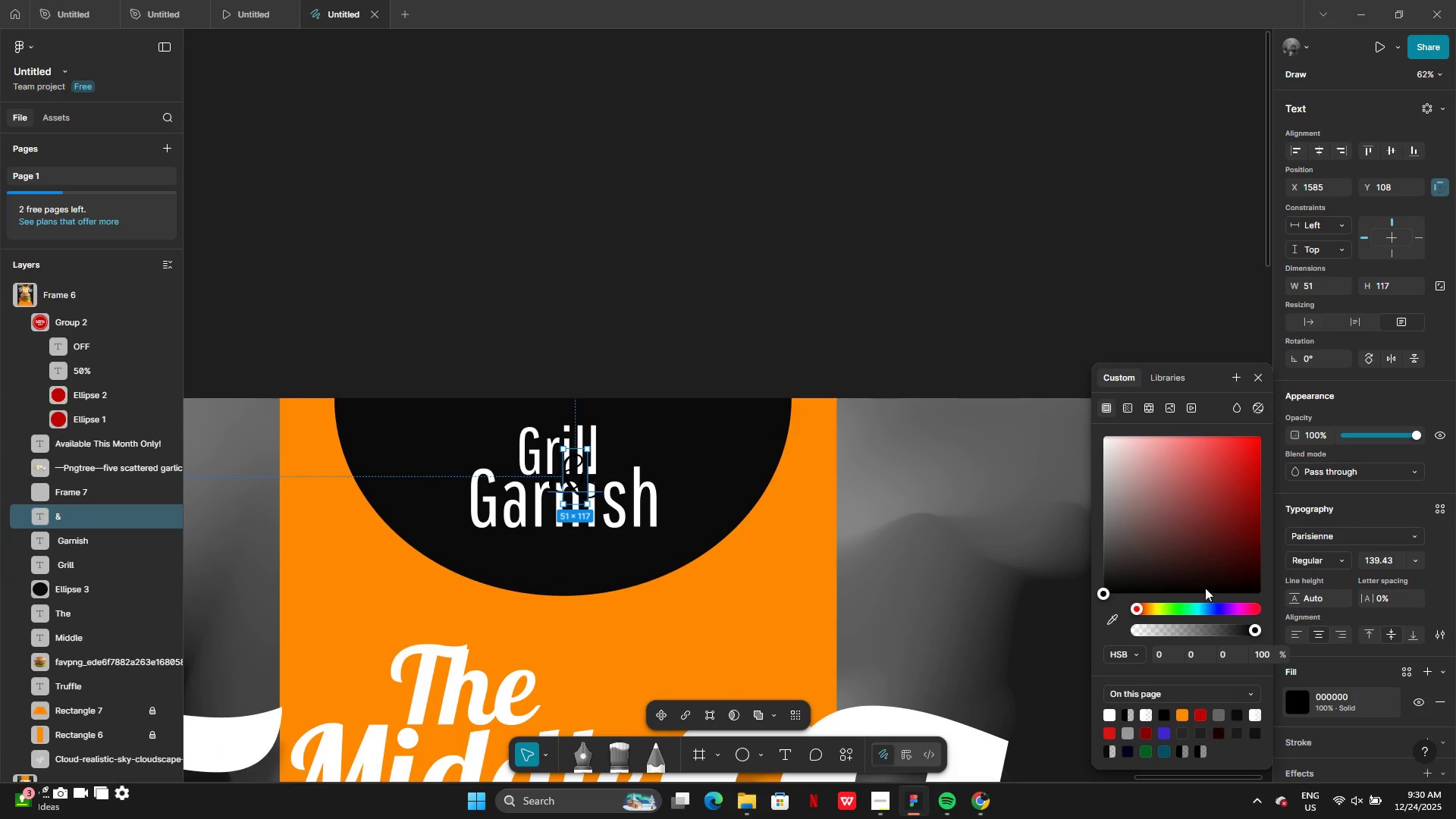 
left_click_drag(start_coordinate=[1203, 575], to_coordinate=[1015, 401])
 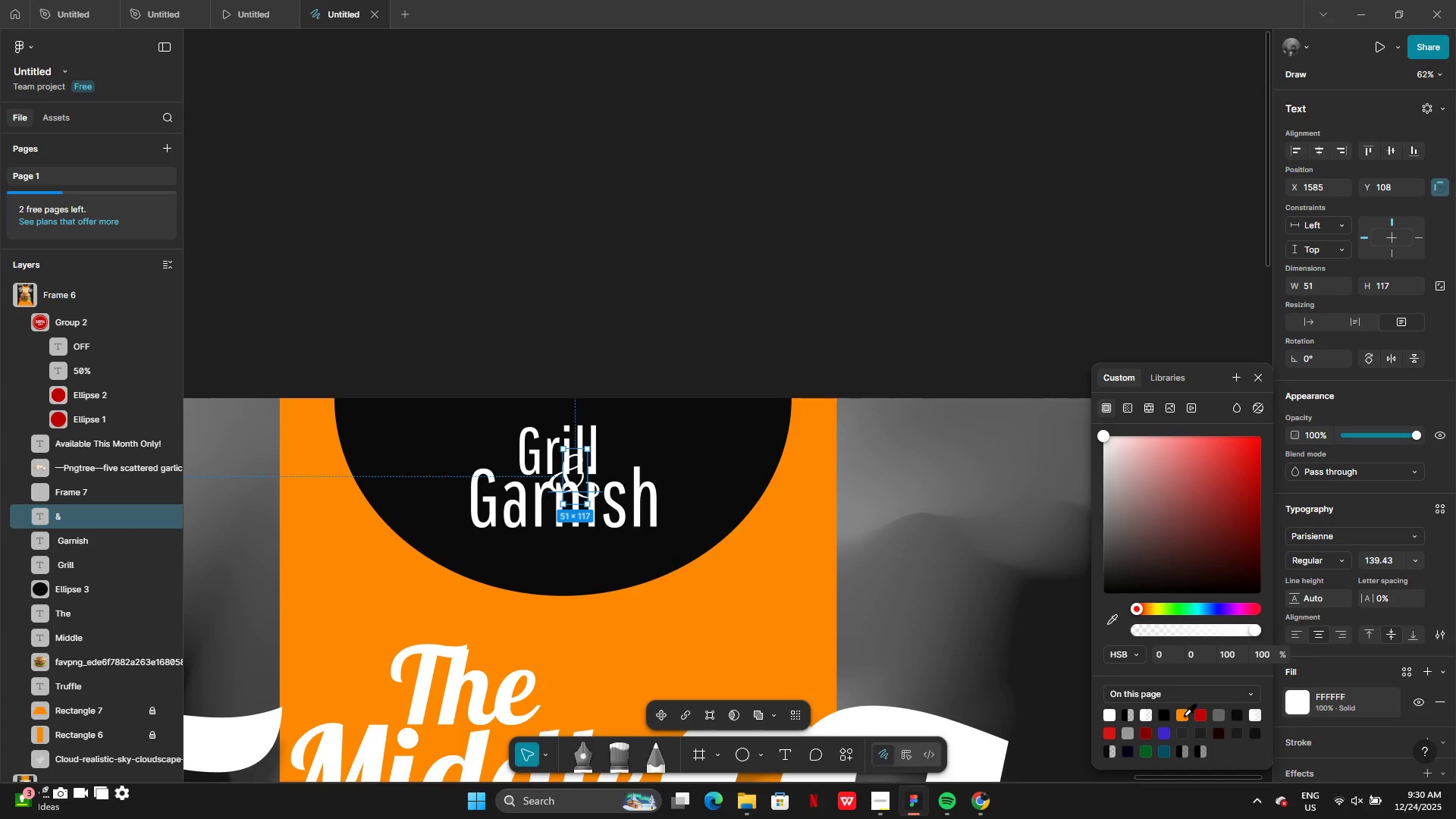 
left_click([1184, 716])
 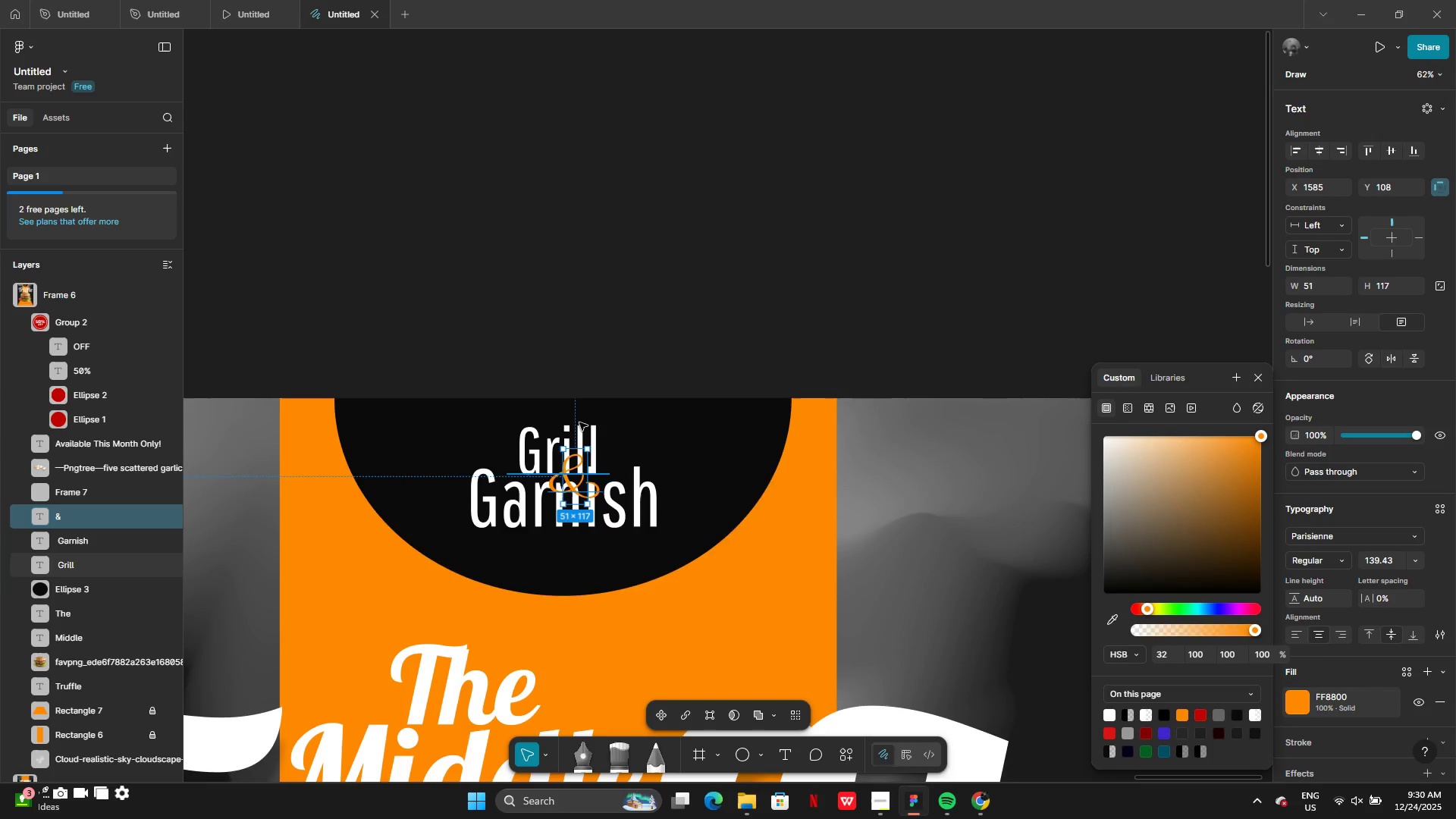 
left_click([679, 435])
 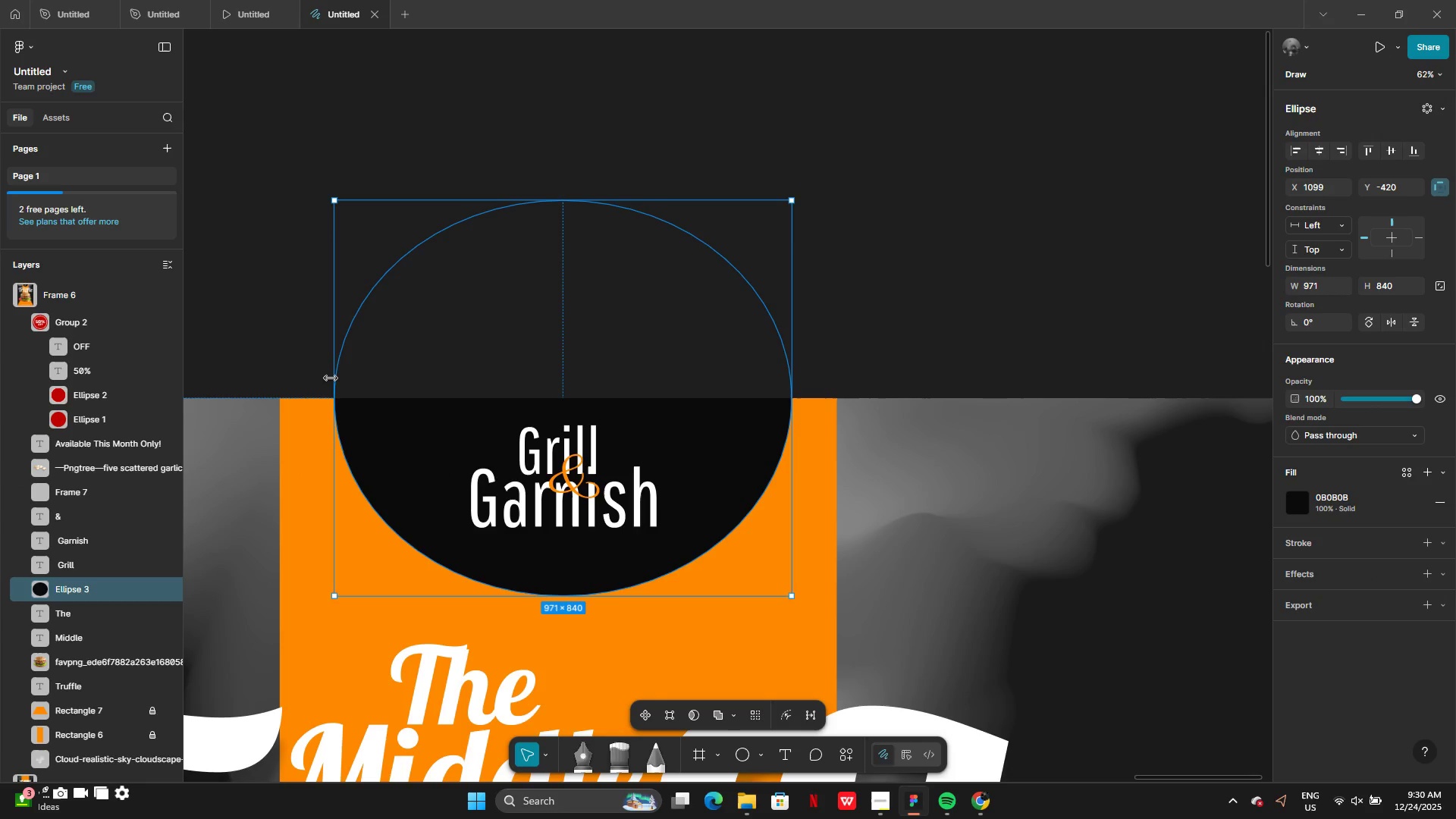 
left_click_drag(start_coordinate=[331, 378], to_coordinate=[279, 367])
 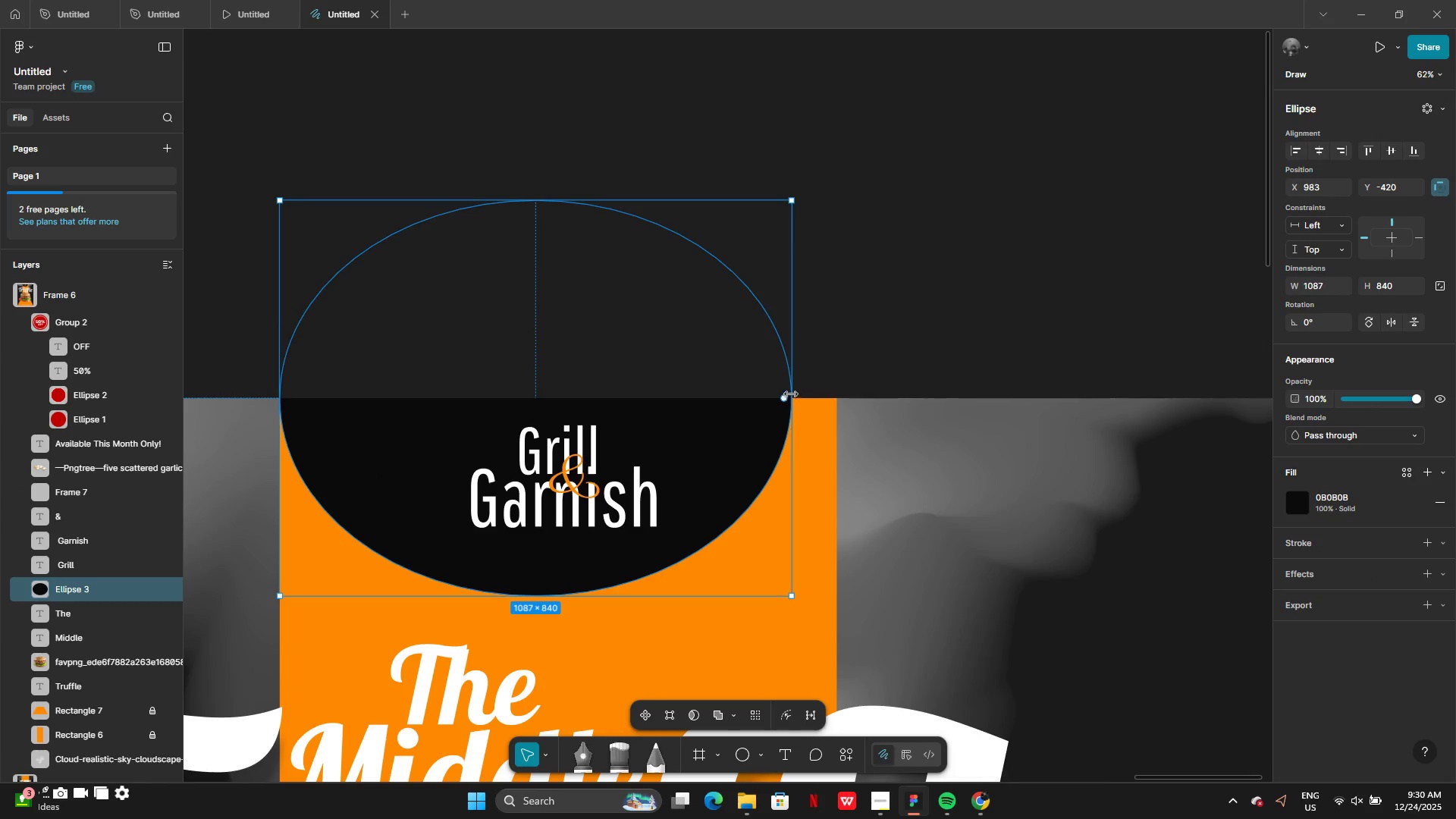 
left_click_drag(start_coordinate=[789, 389], to_coordinate=[835, 398])
 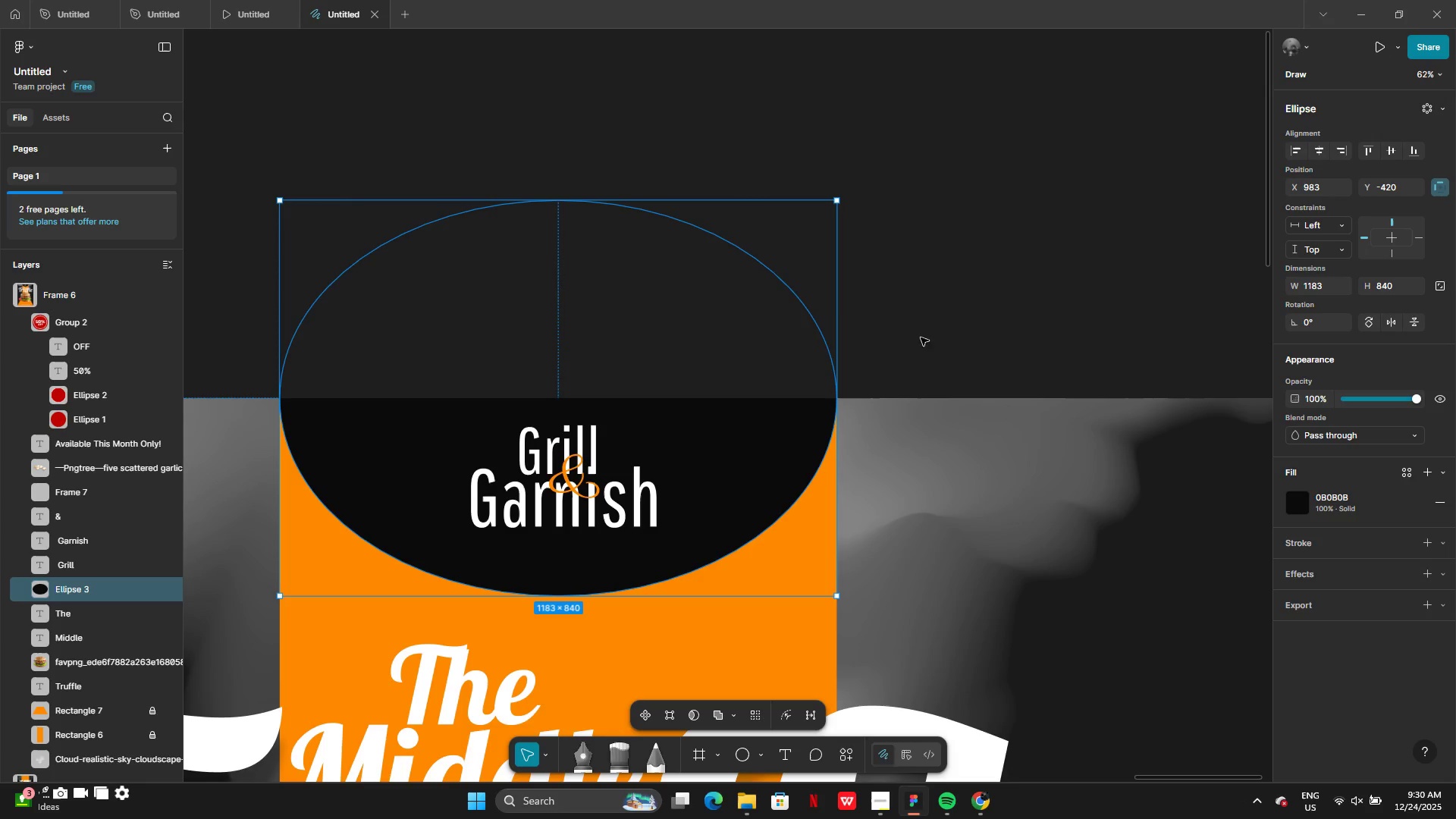 
left_click([937, 333])
 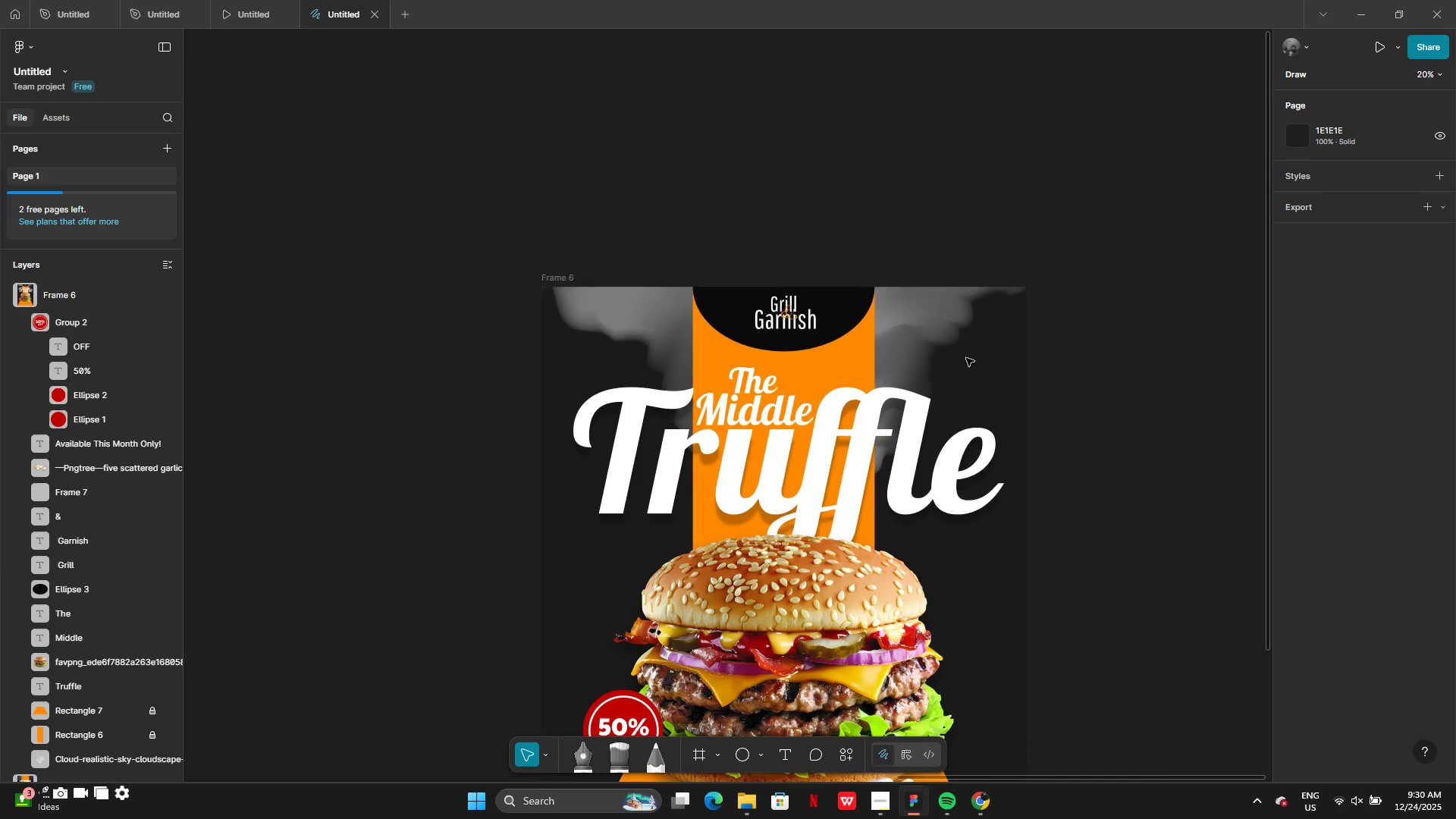 
wait(5.16)
 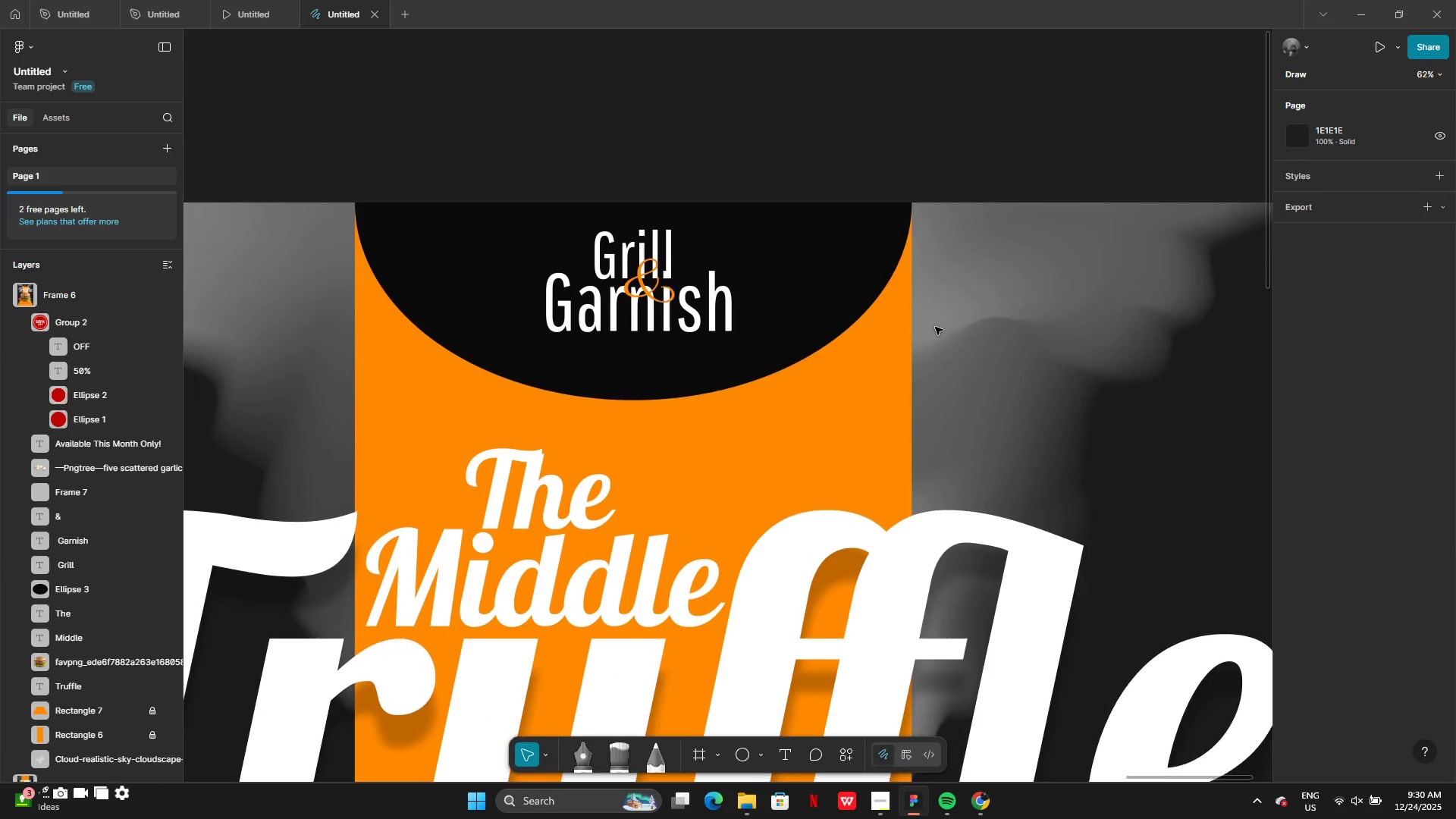 
left_click([735, 400])
 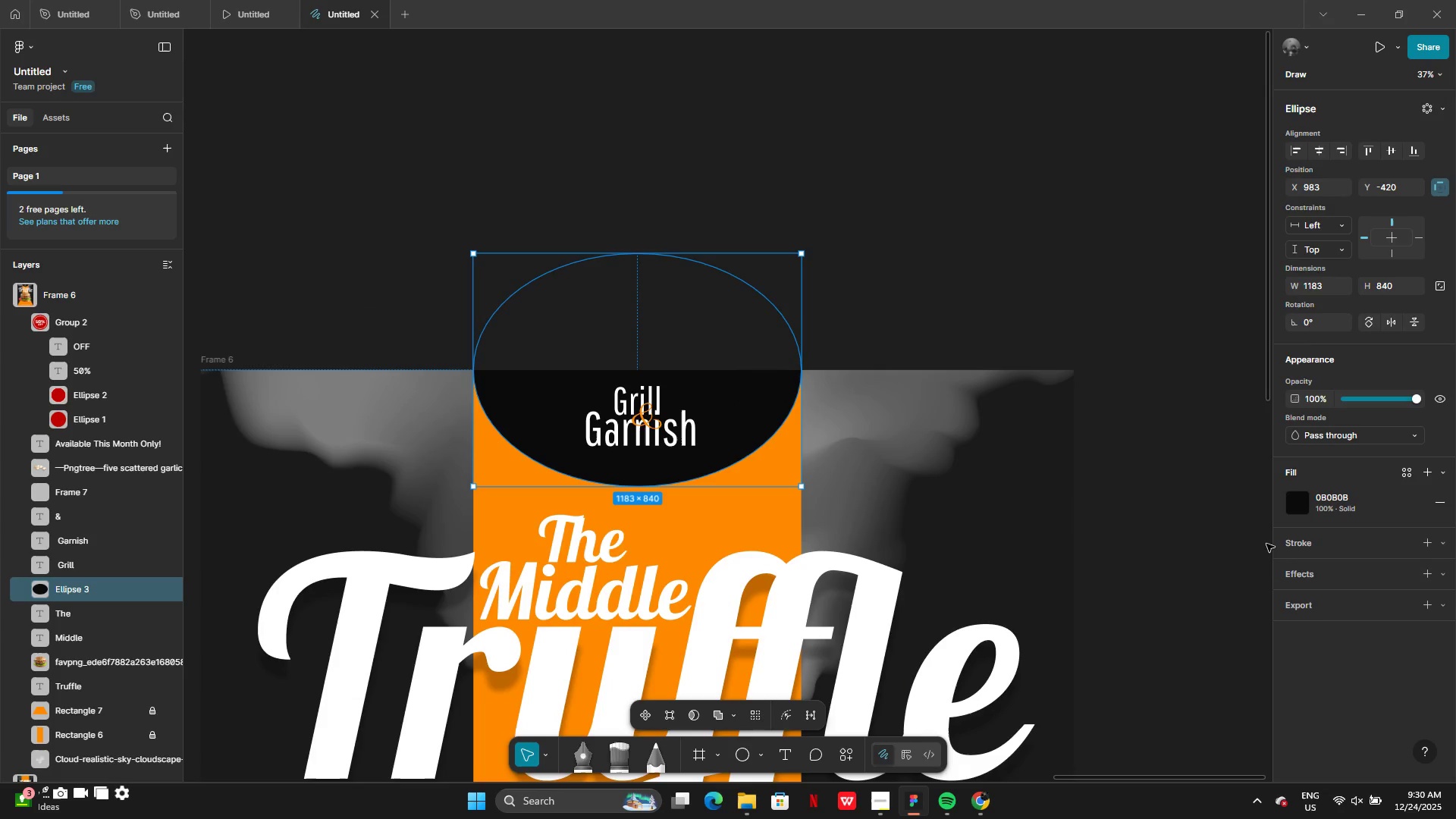 
left_click([1301, 507])
 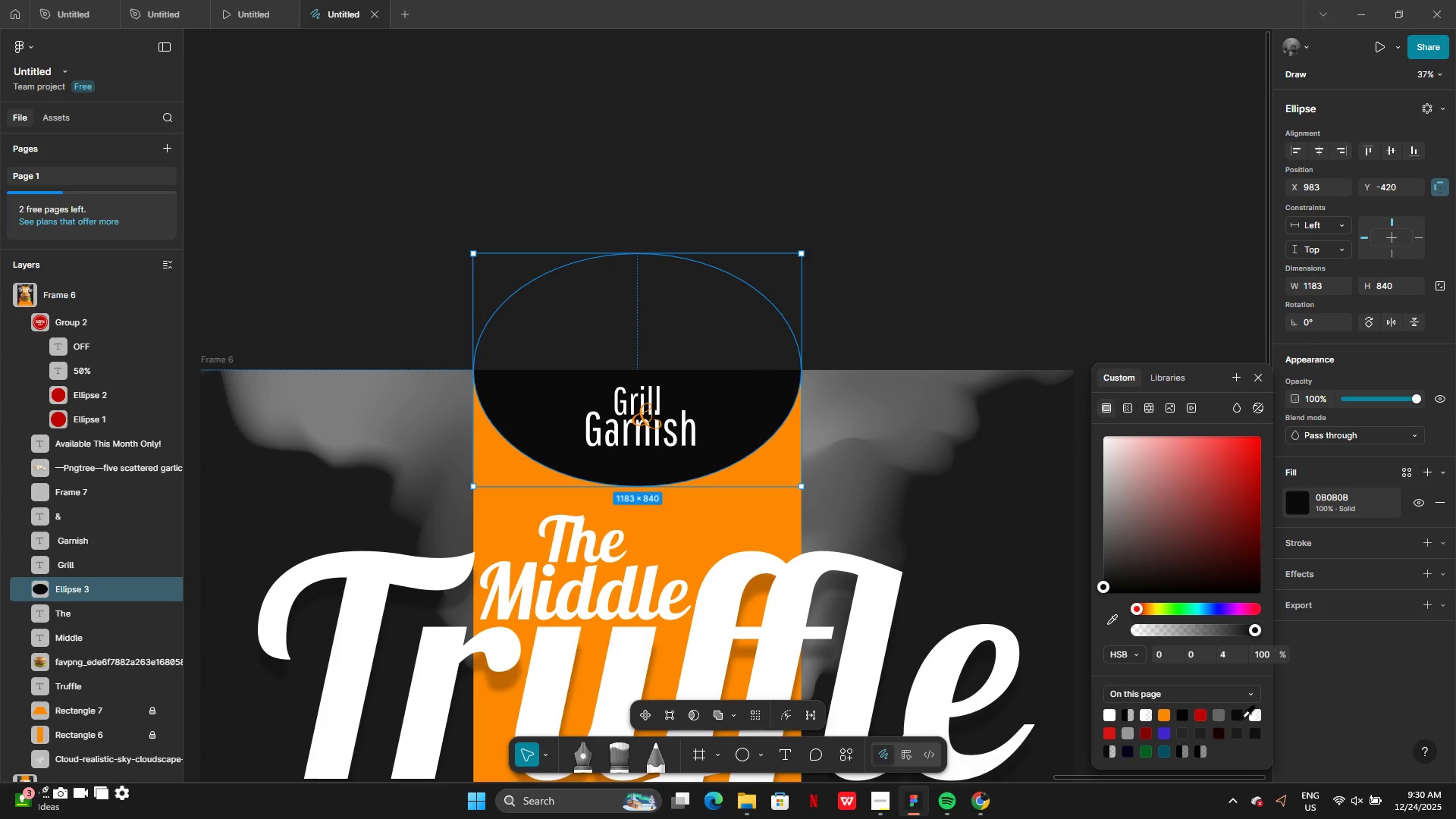 
double_click([1241, 717])
 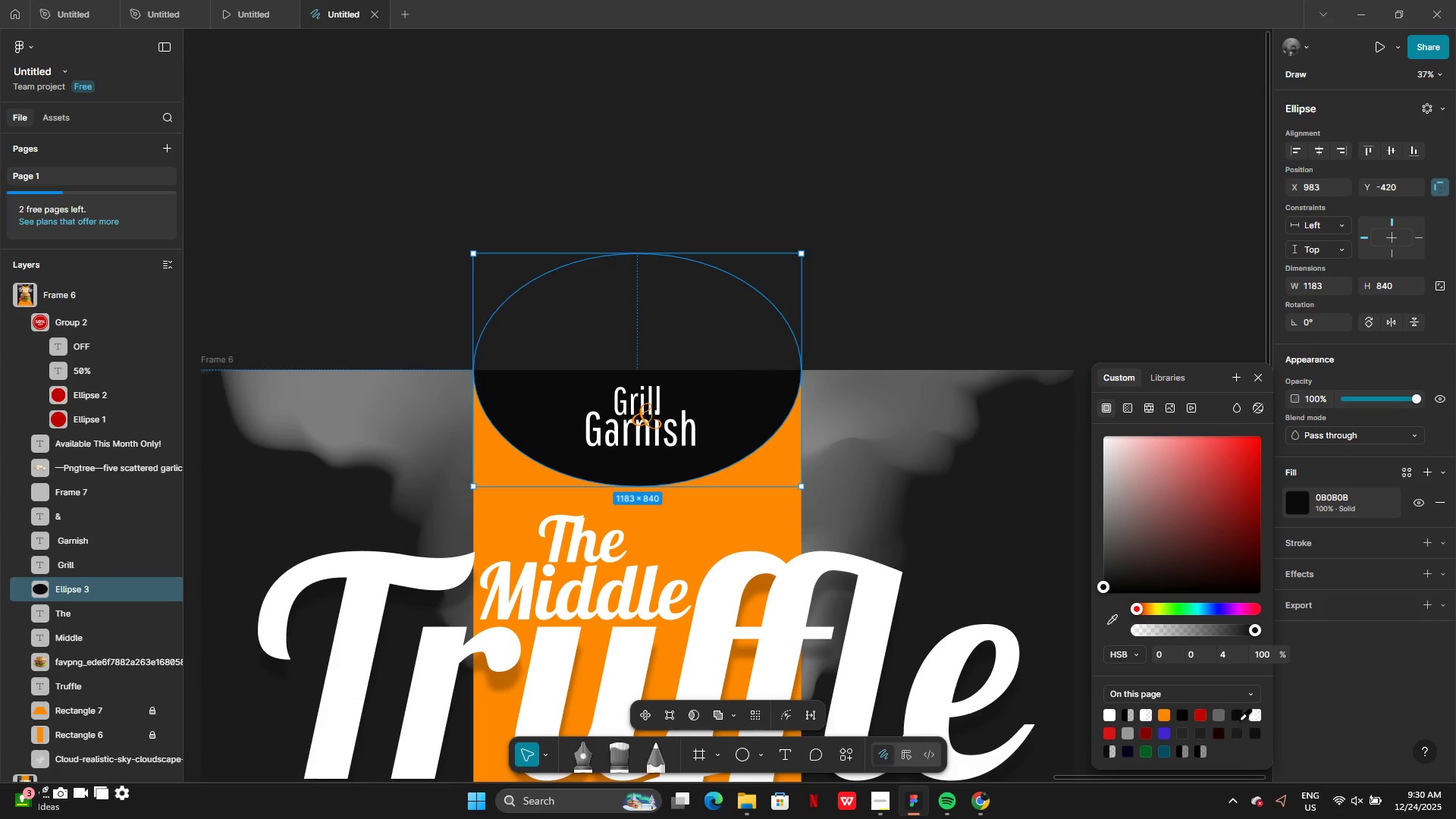 
left_click([1237, 717])
 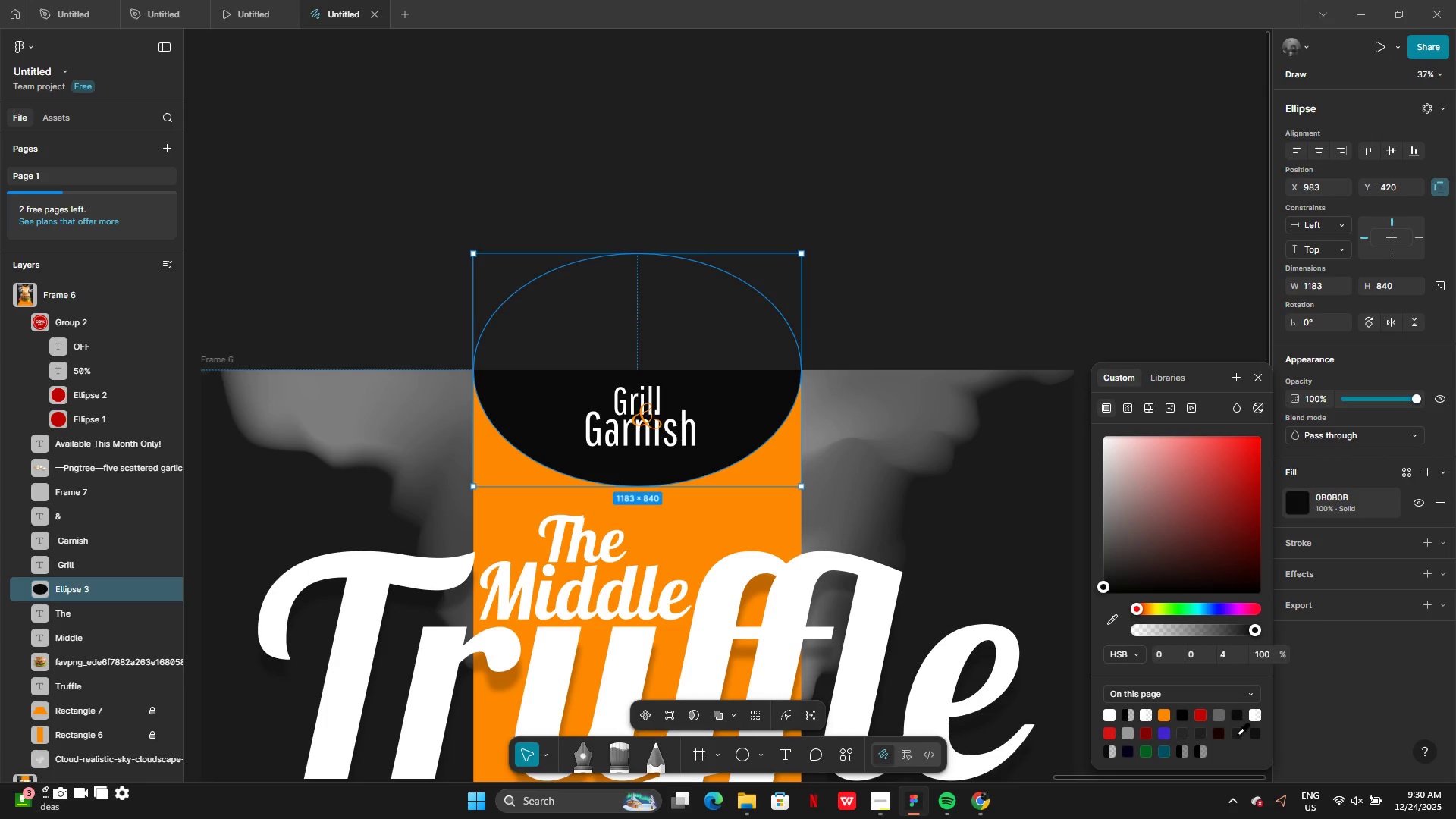 
left_click([1237, 734])
 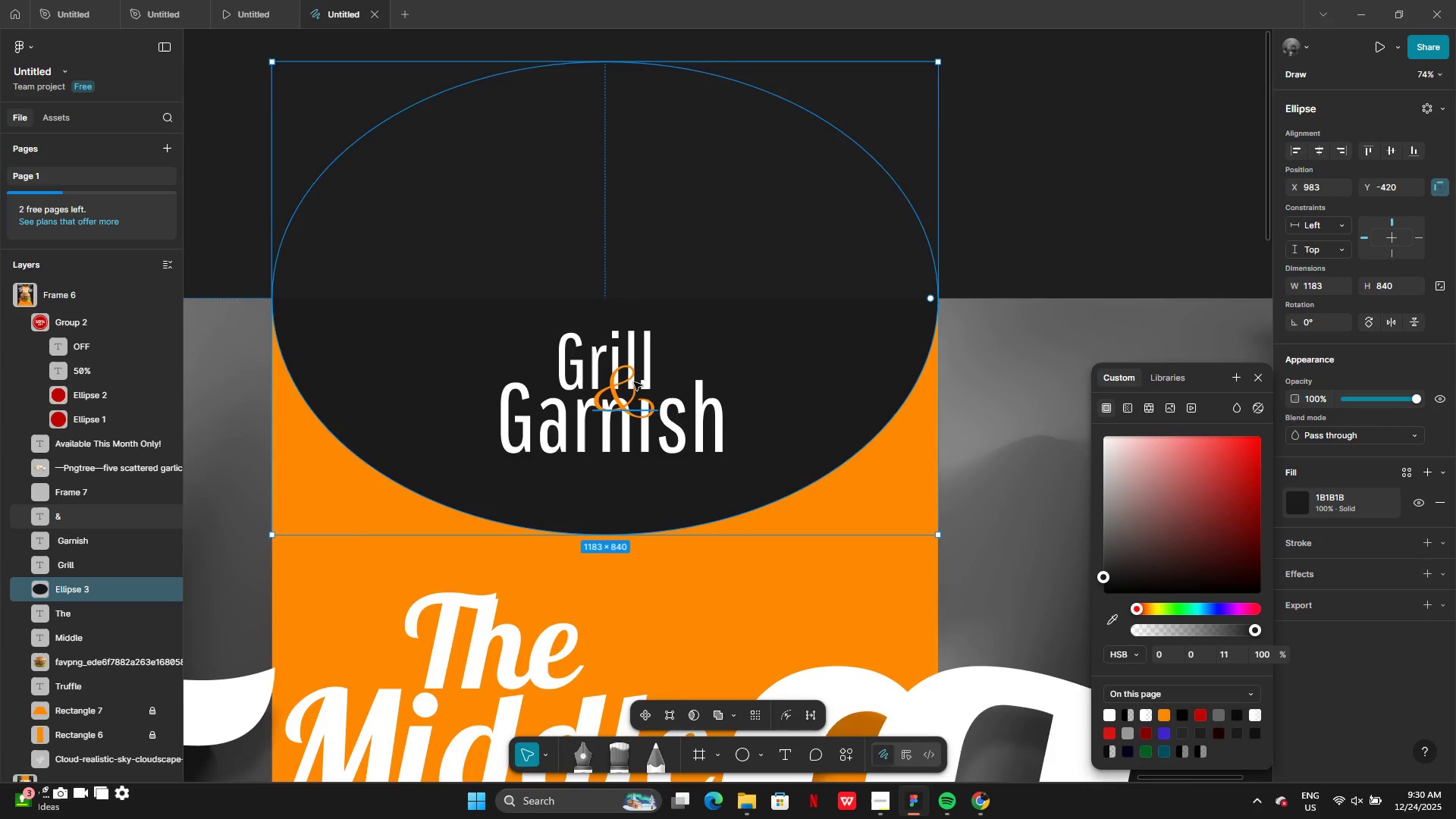 
wait(6.31)
 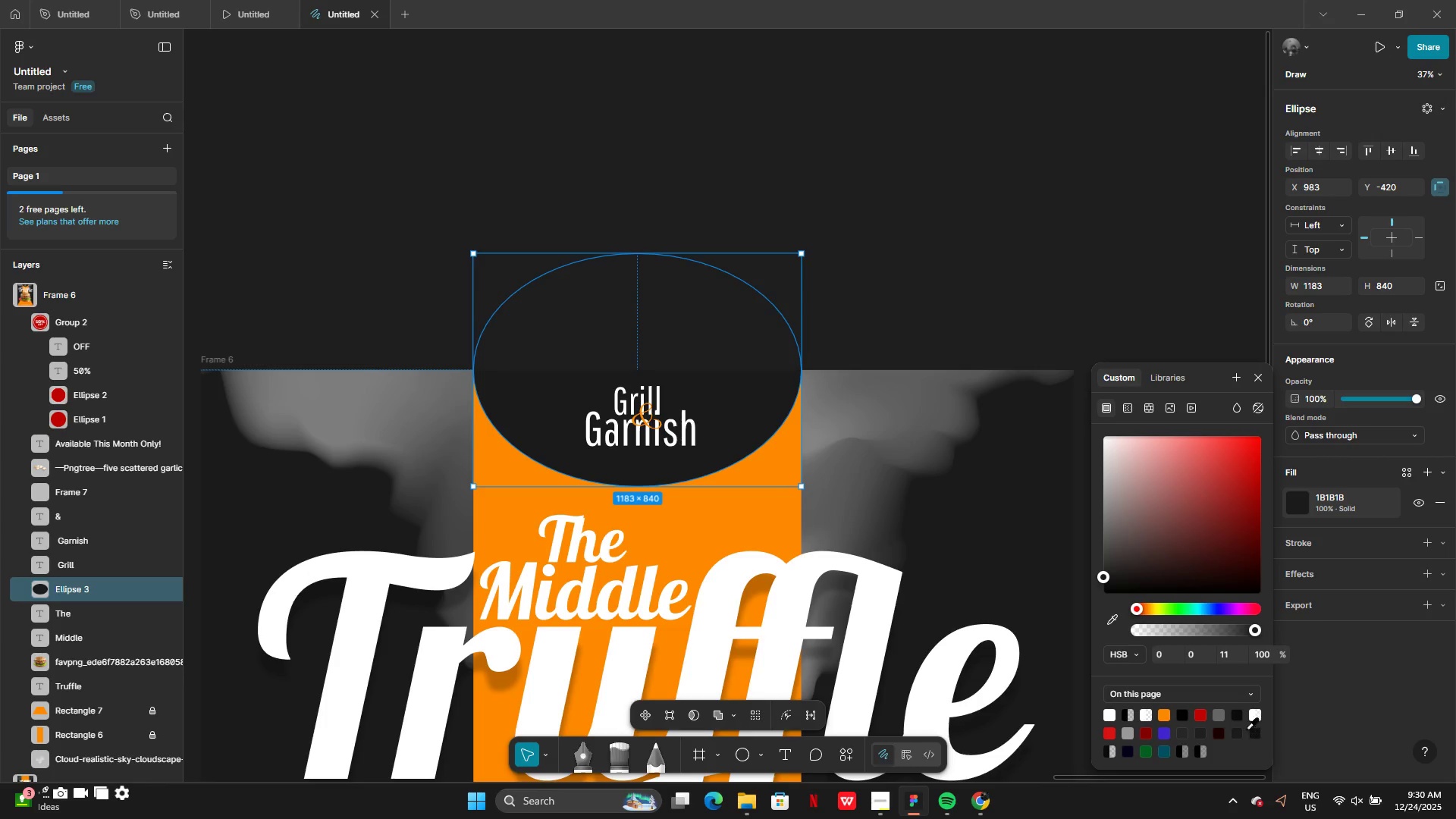 
left_click([666, 297])
 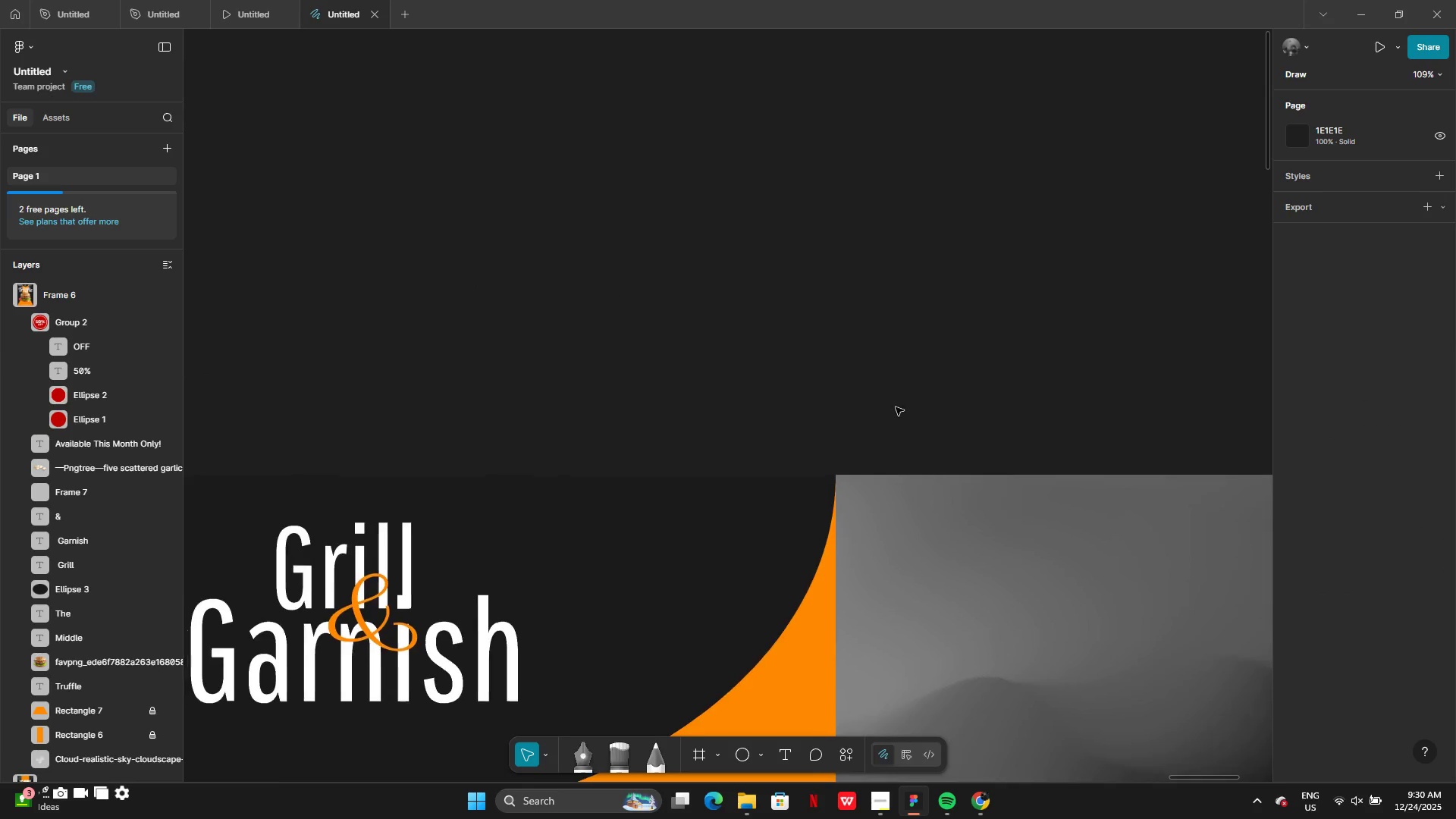 
left_click([491, 538])
 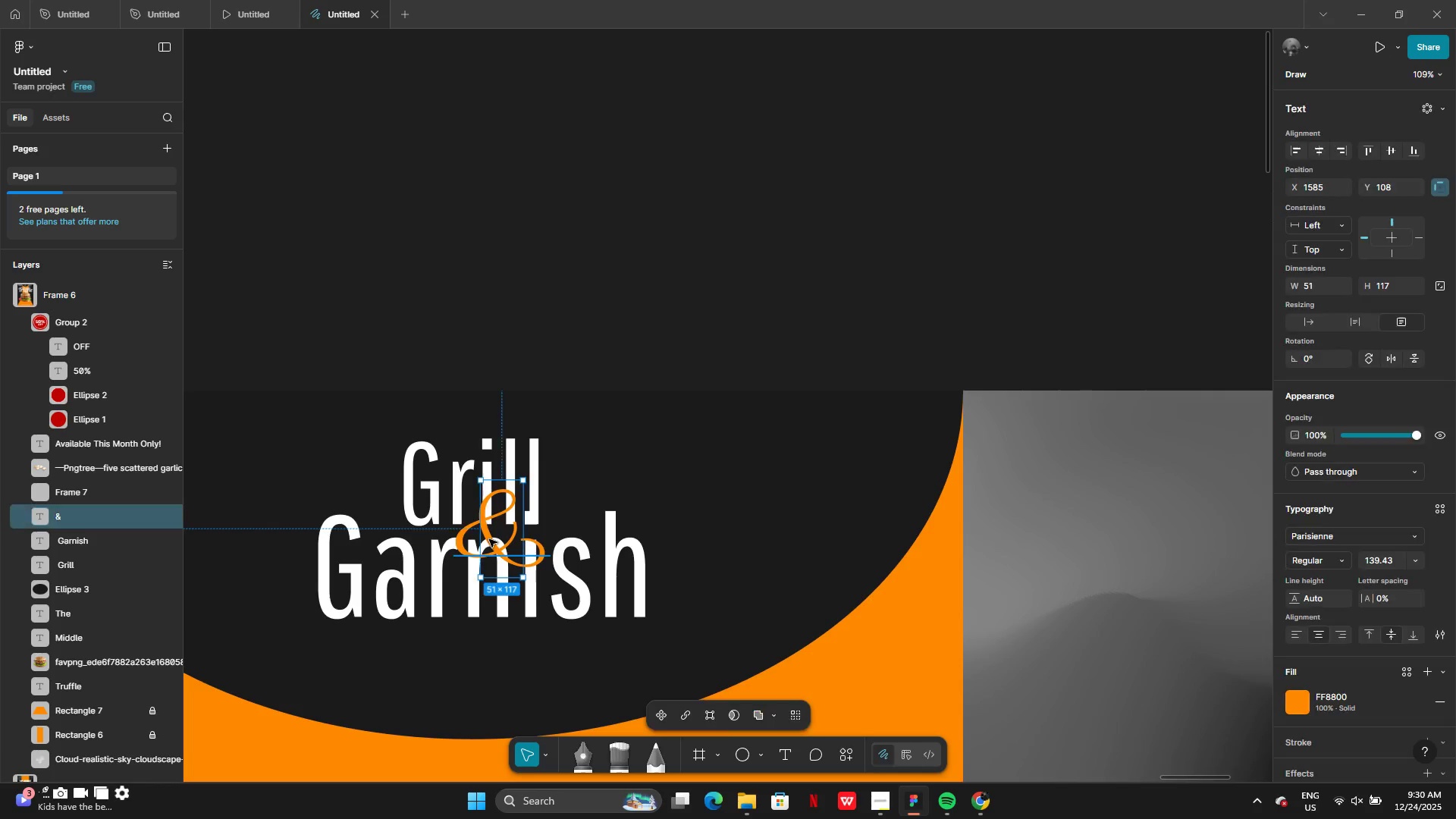 
left_click_drag(start_coordinate=[489, 539], to_coordinate=[579, 503])
 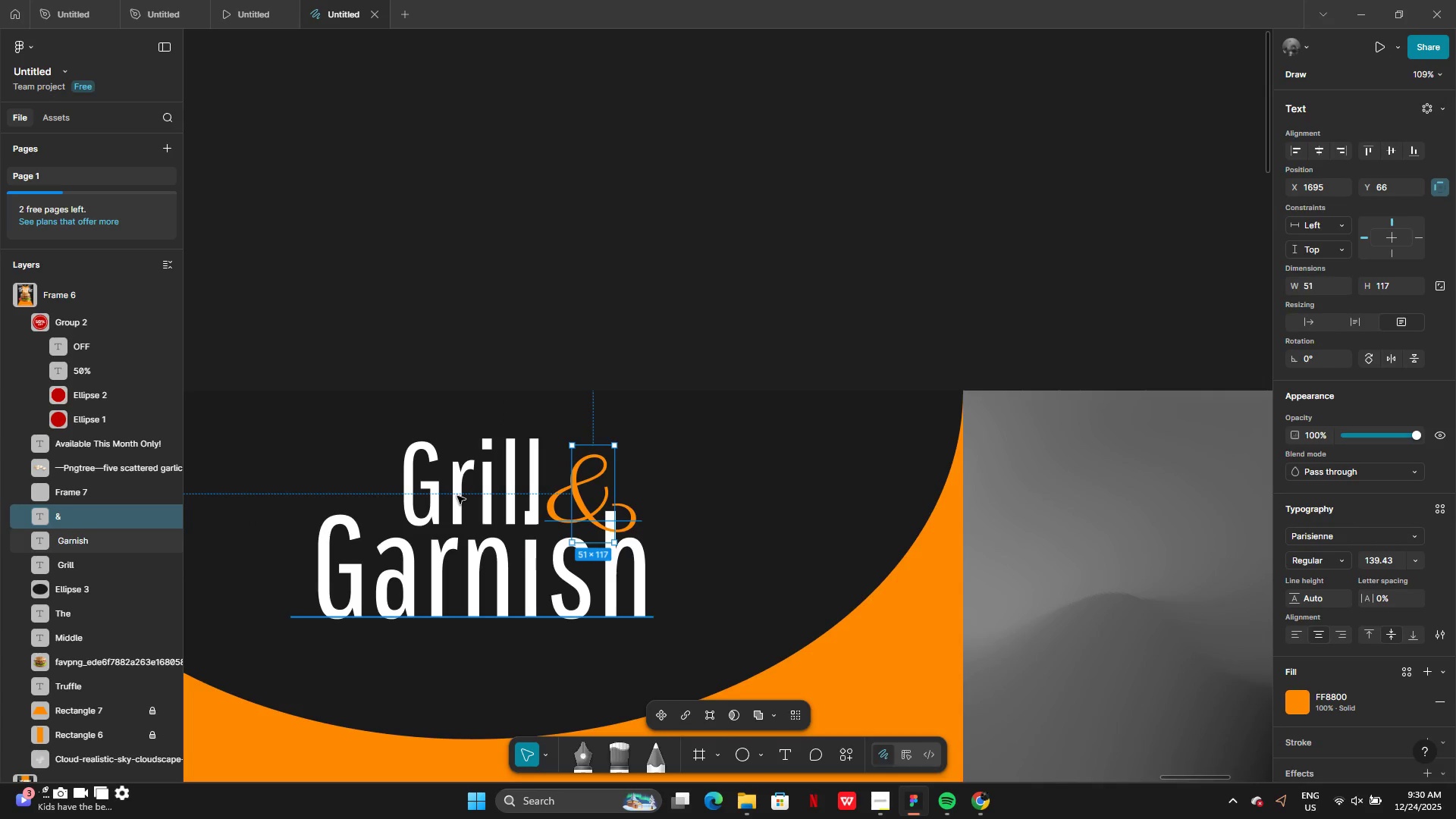 
left_click([457, 496])
 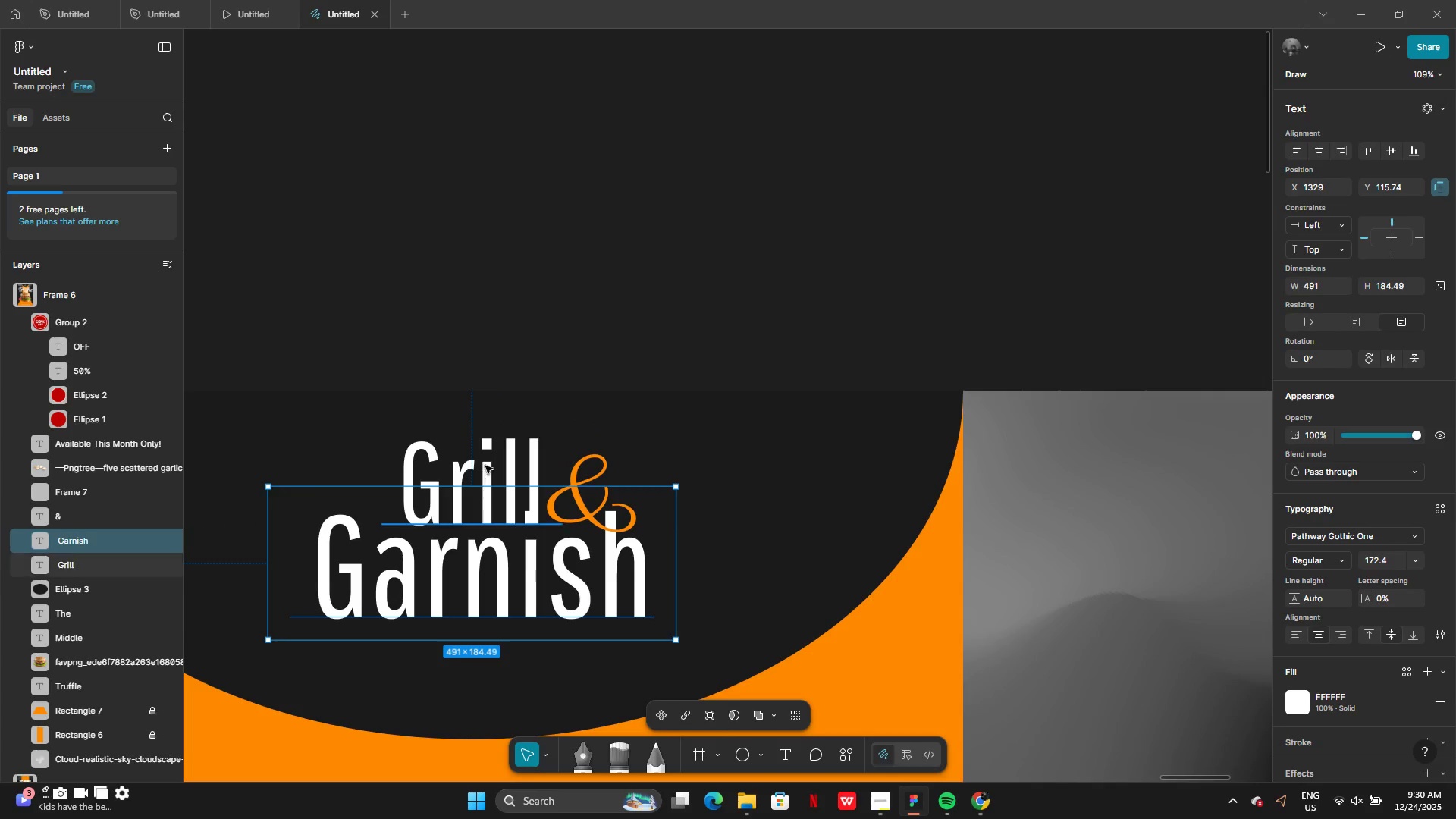 
left_click([491, 461])
 